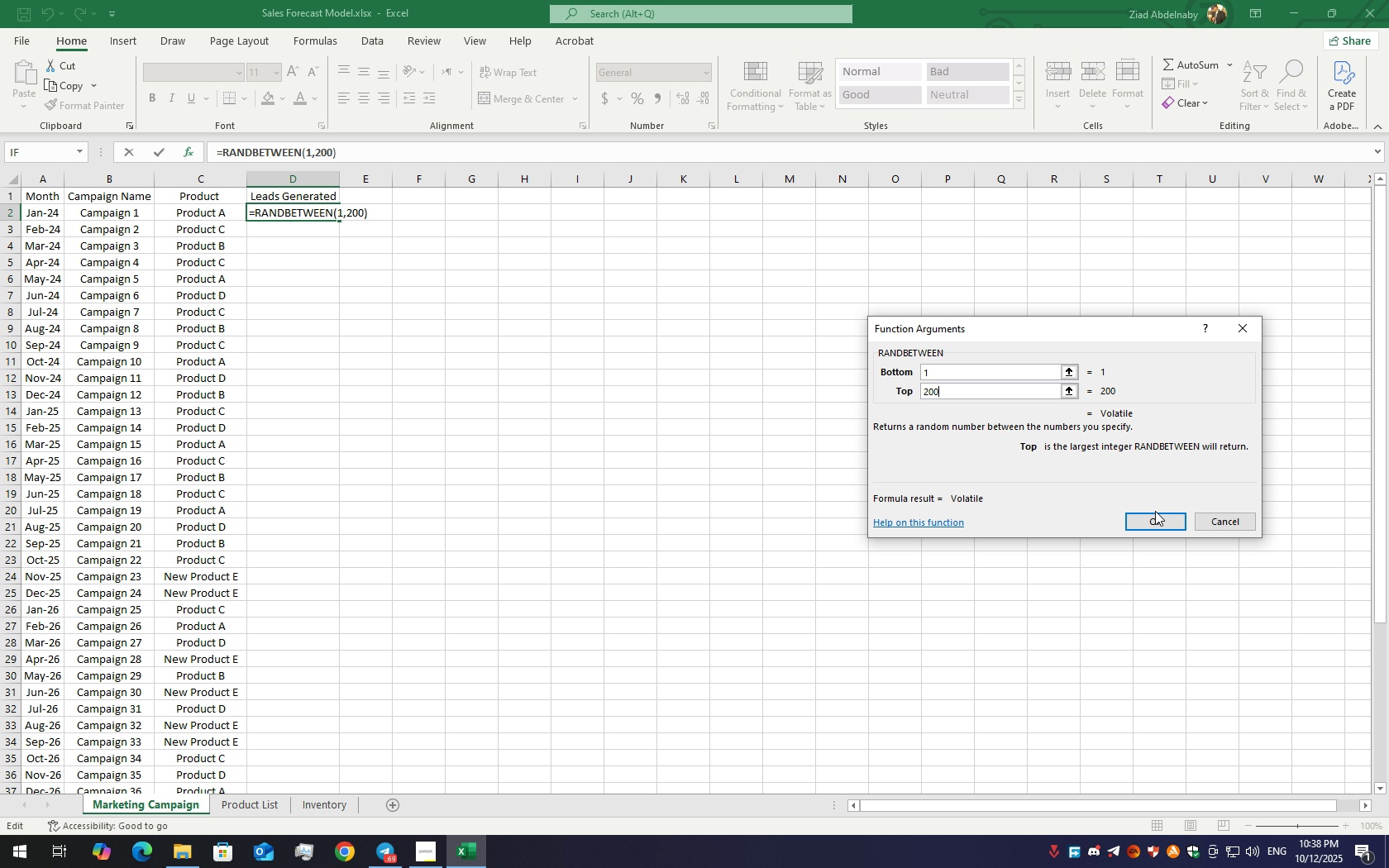 
left_click([1155, 511])
 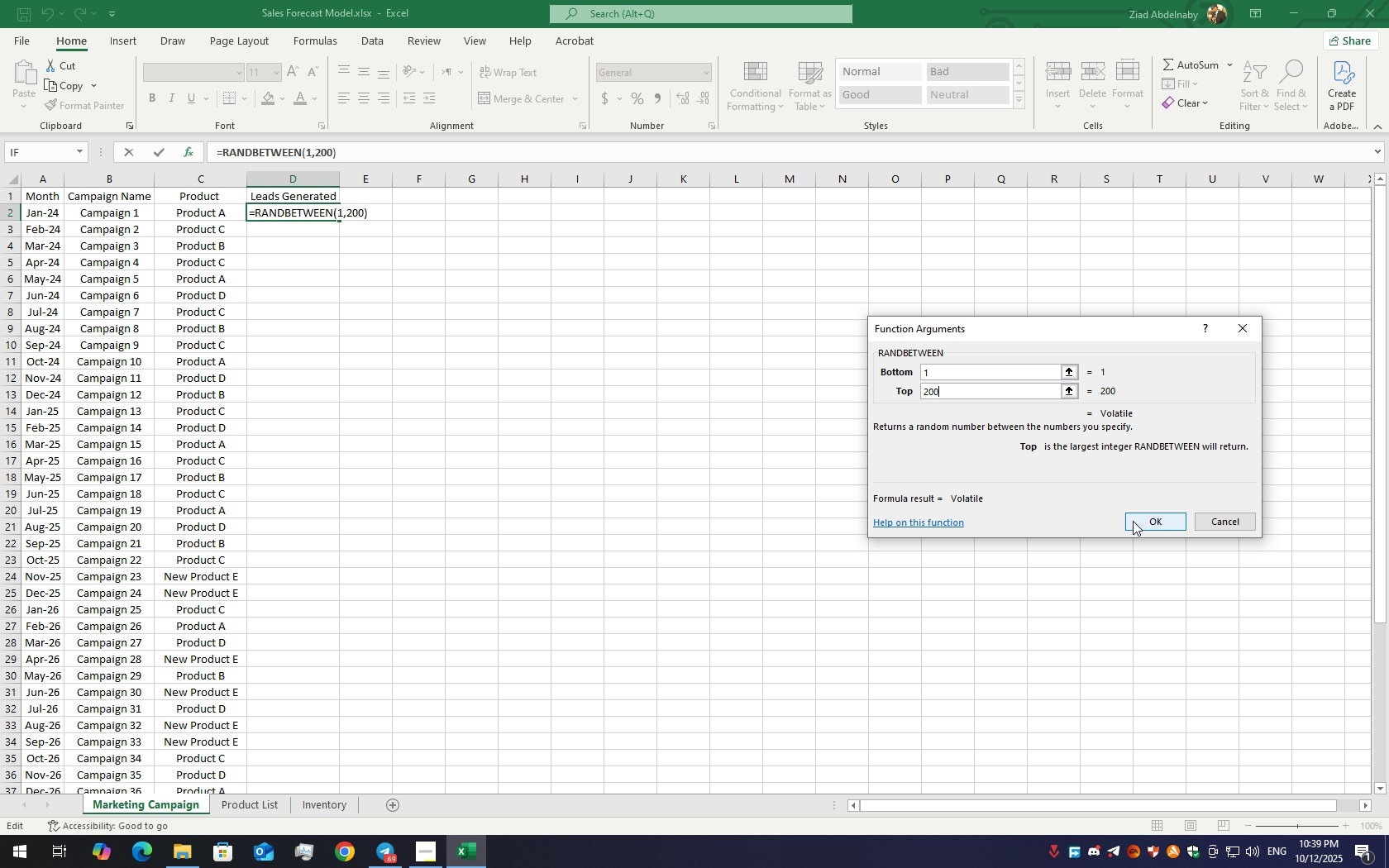 
left_click([1137, 523])
 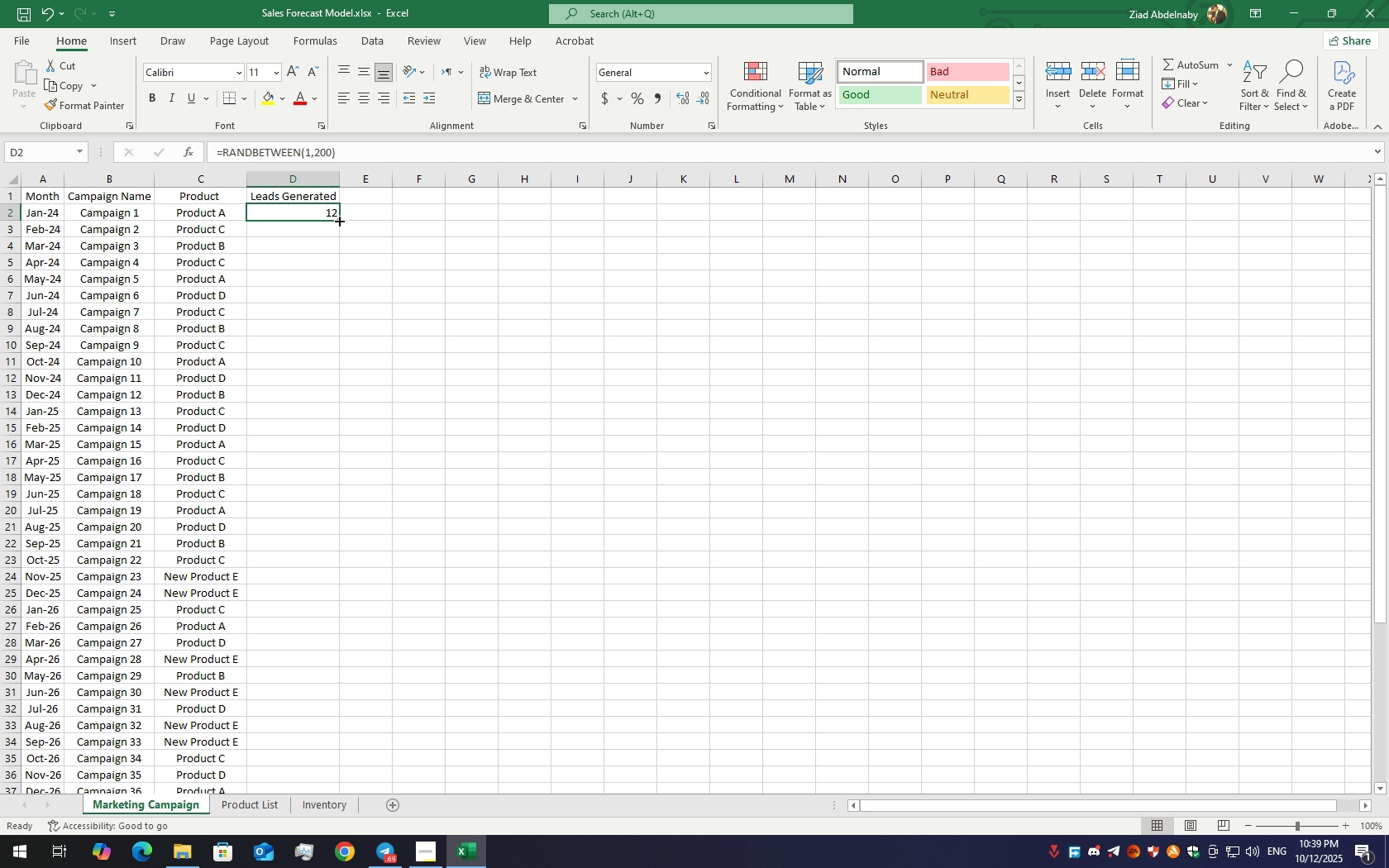 
left_click_drag(start_coordinate=[340, 220], to_coordinate=[338, 668])
 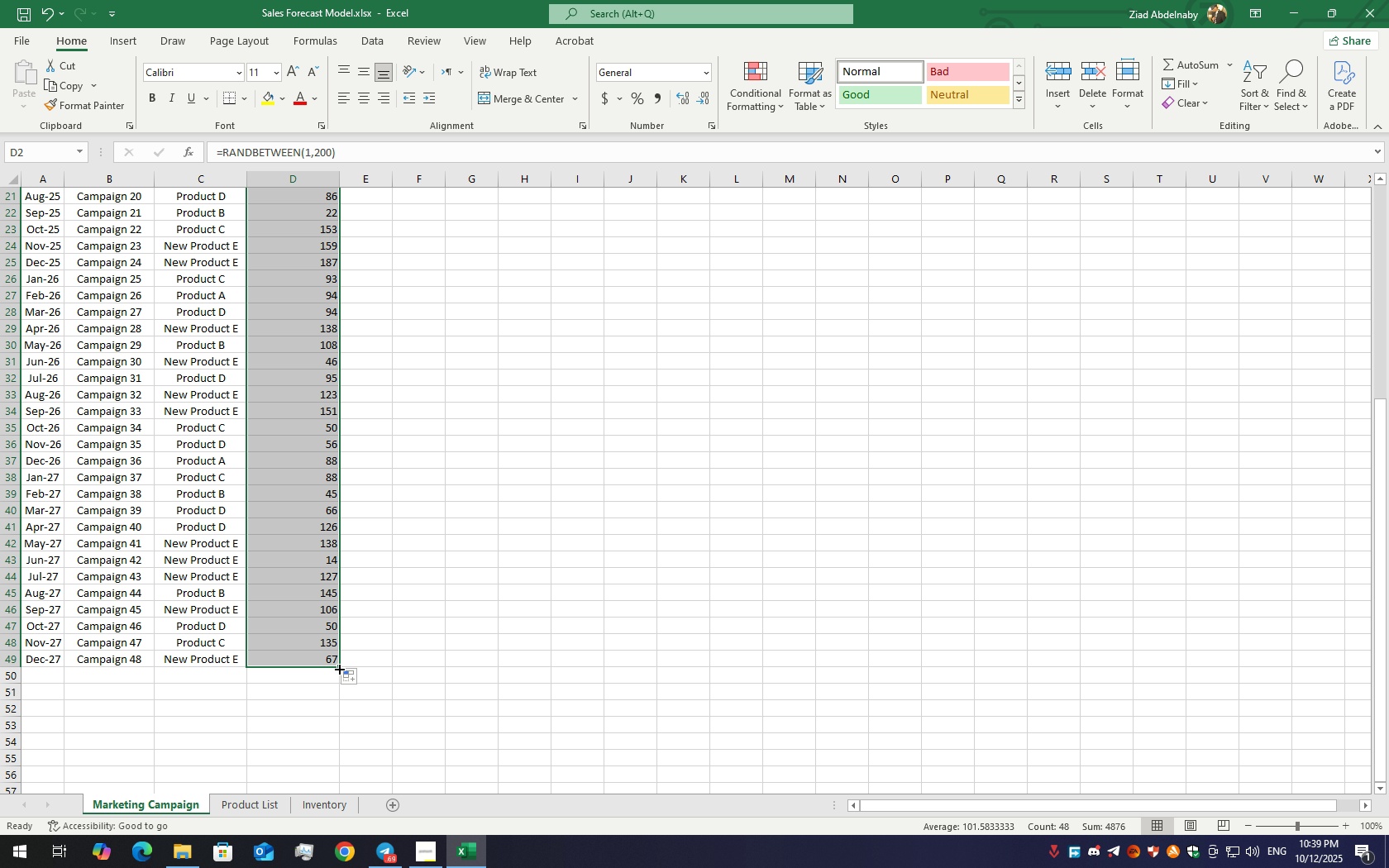 
scroll: coordinate [190, 622], scroll_direction: up, amount: 15.0
 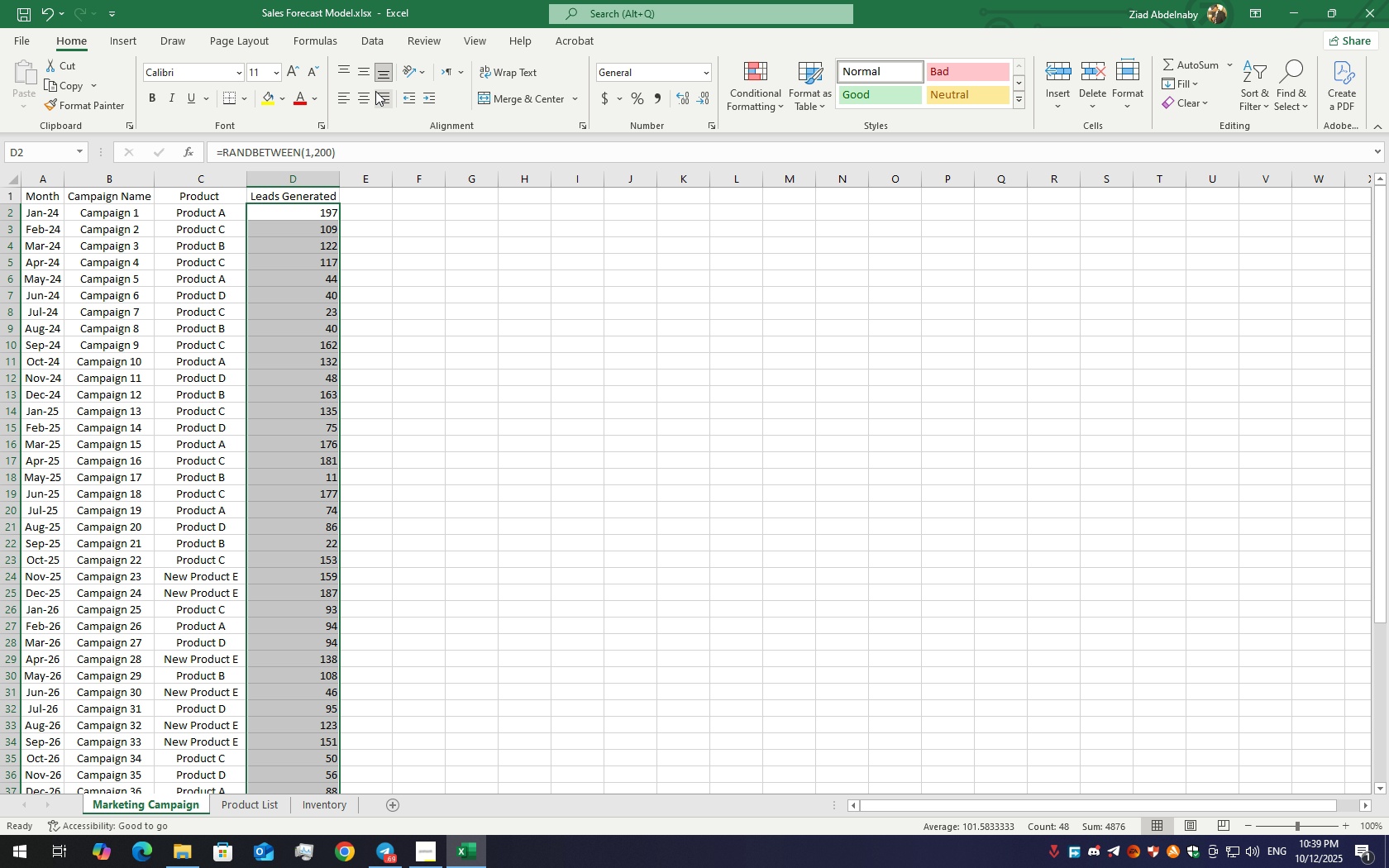 
left_click([360, 99])
 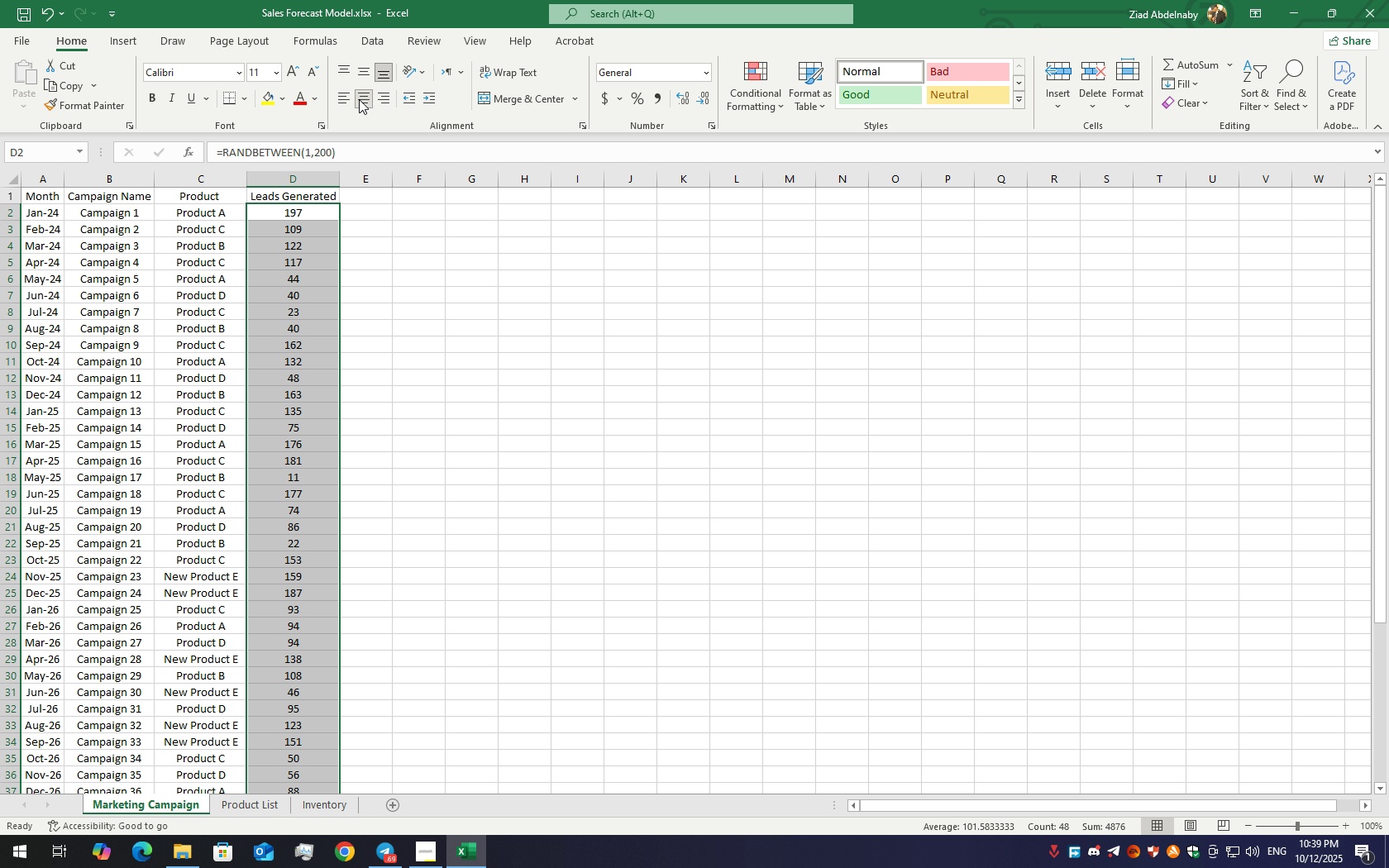 
key(Control+C)
 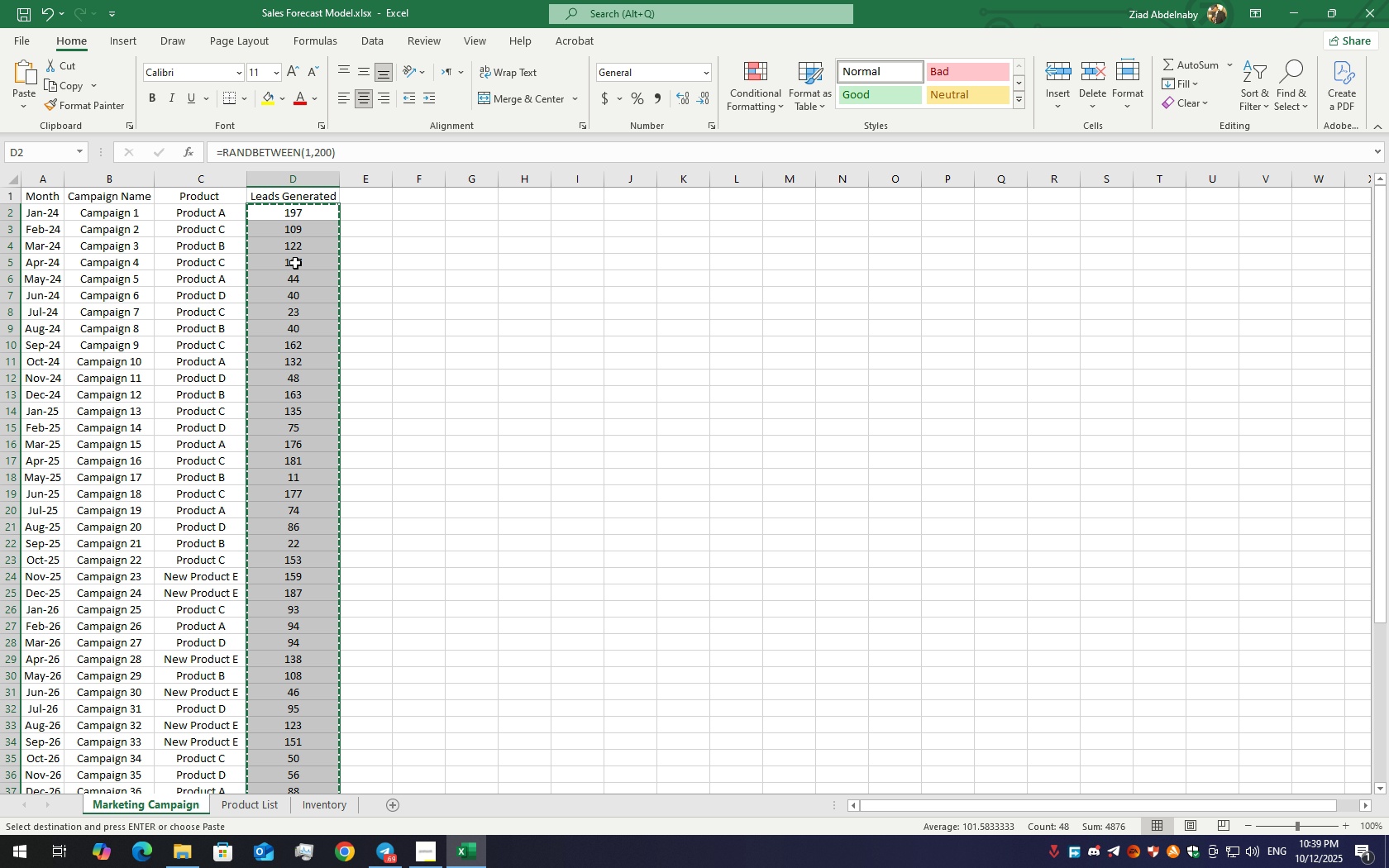 
right_click([295, 263])
 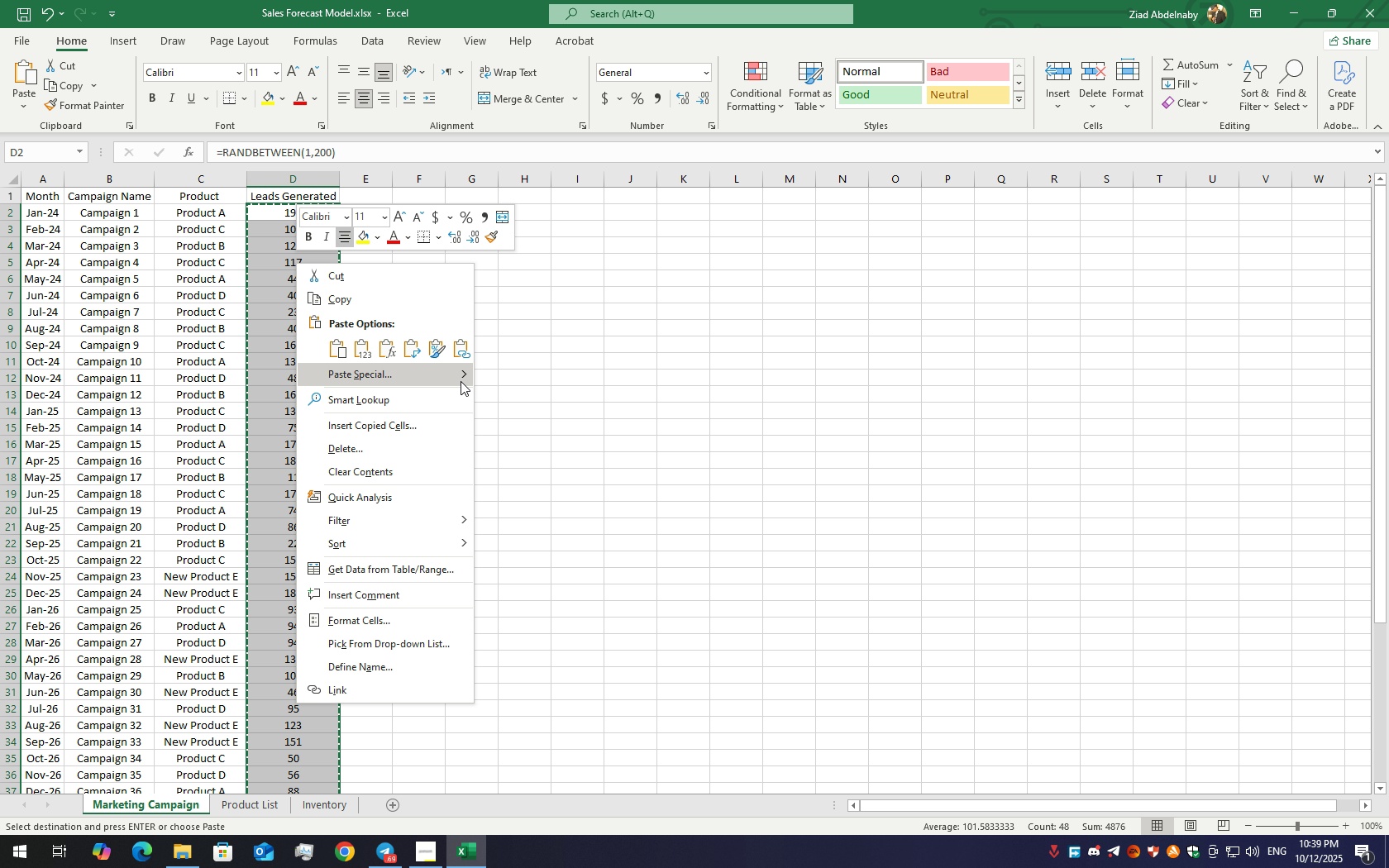 
mouse_move([488, 405])
 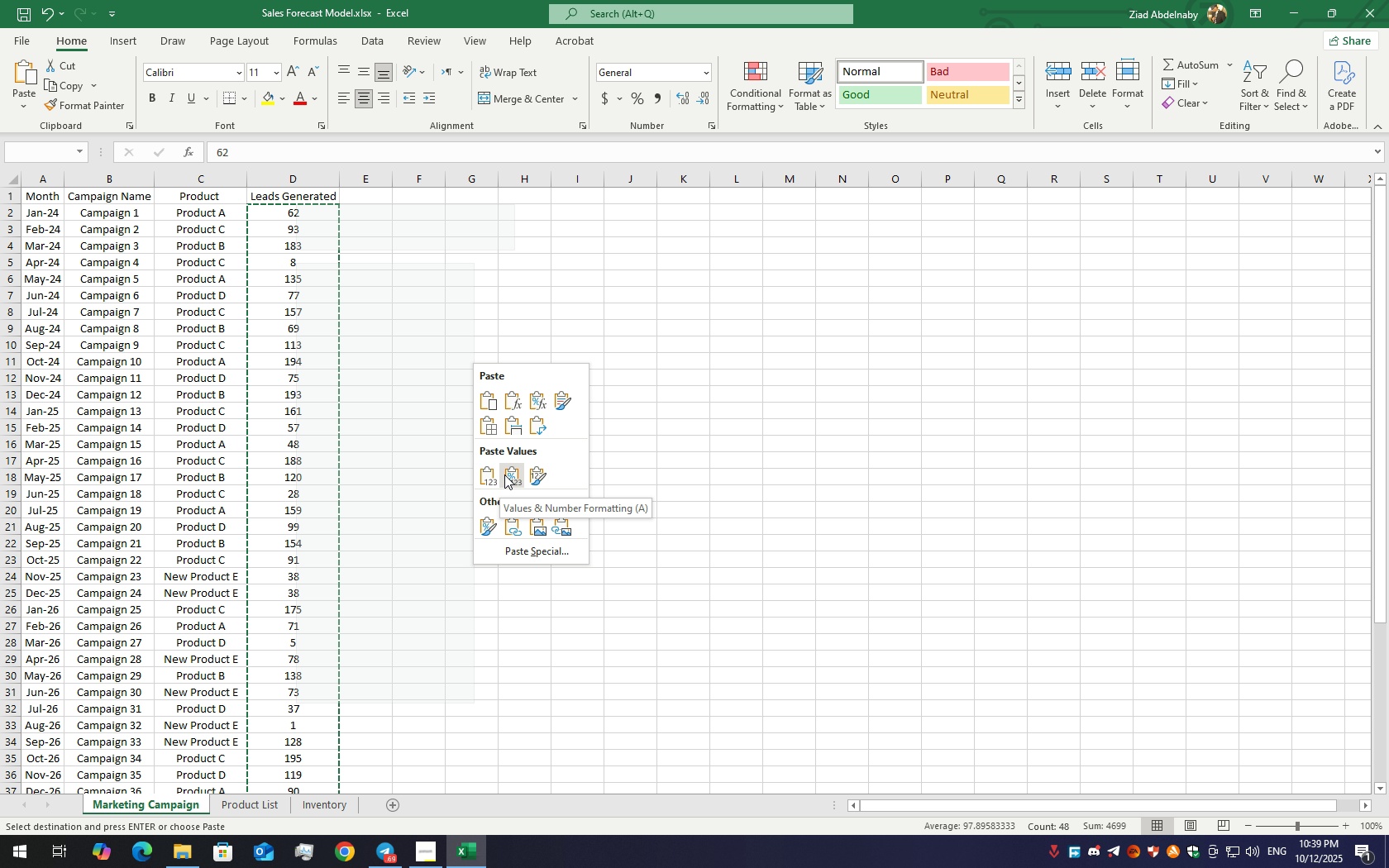 
wait(9.54)
 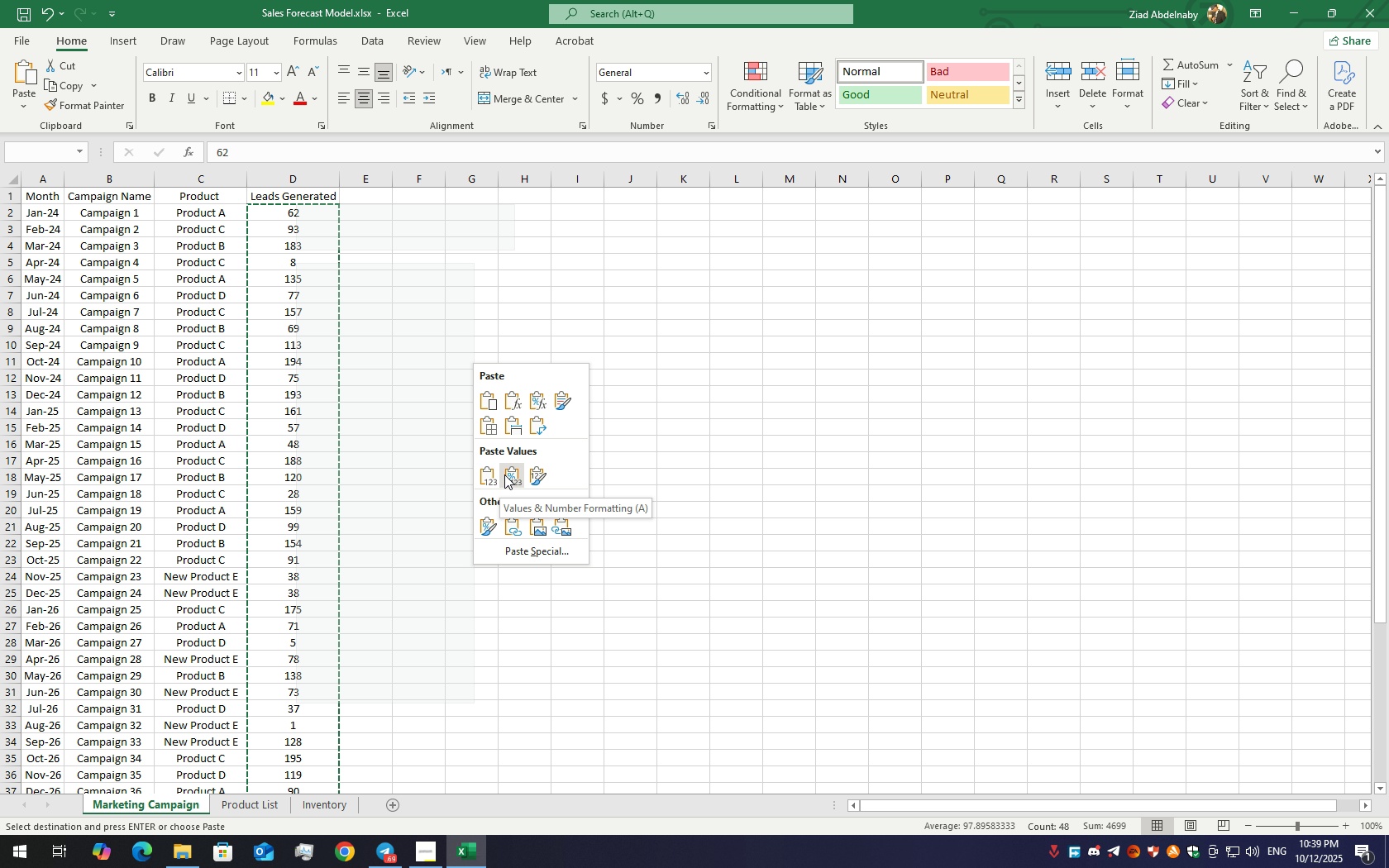 
left_click([493, 474])
 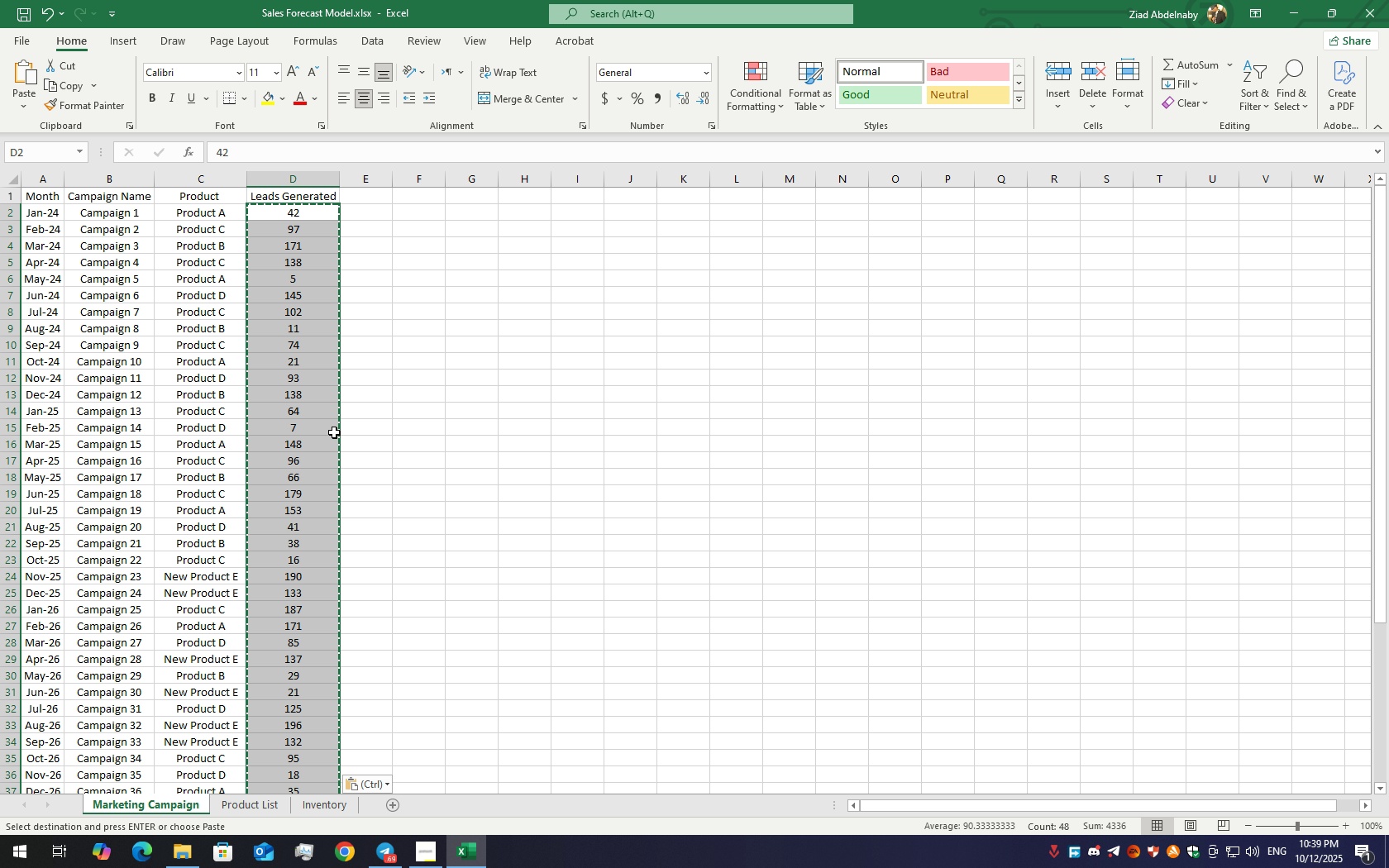 
left_click([337, 432])
 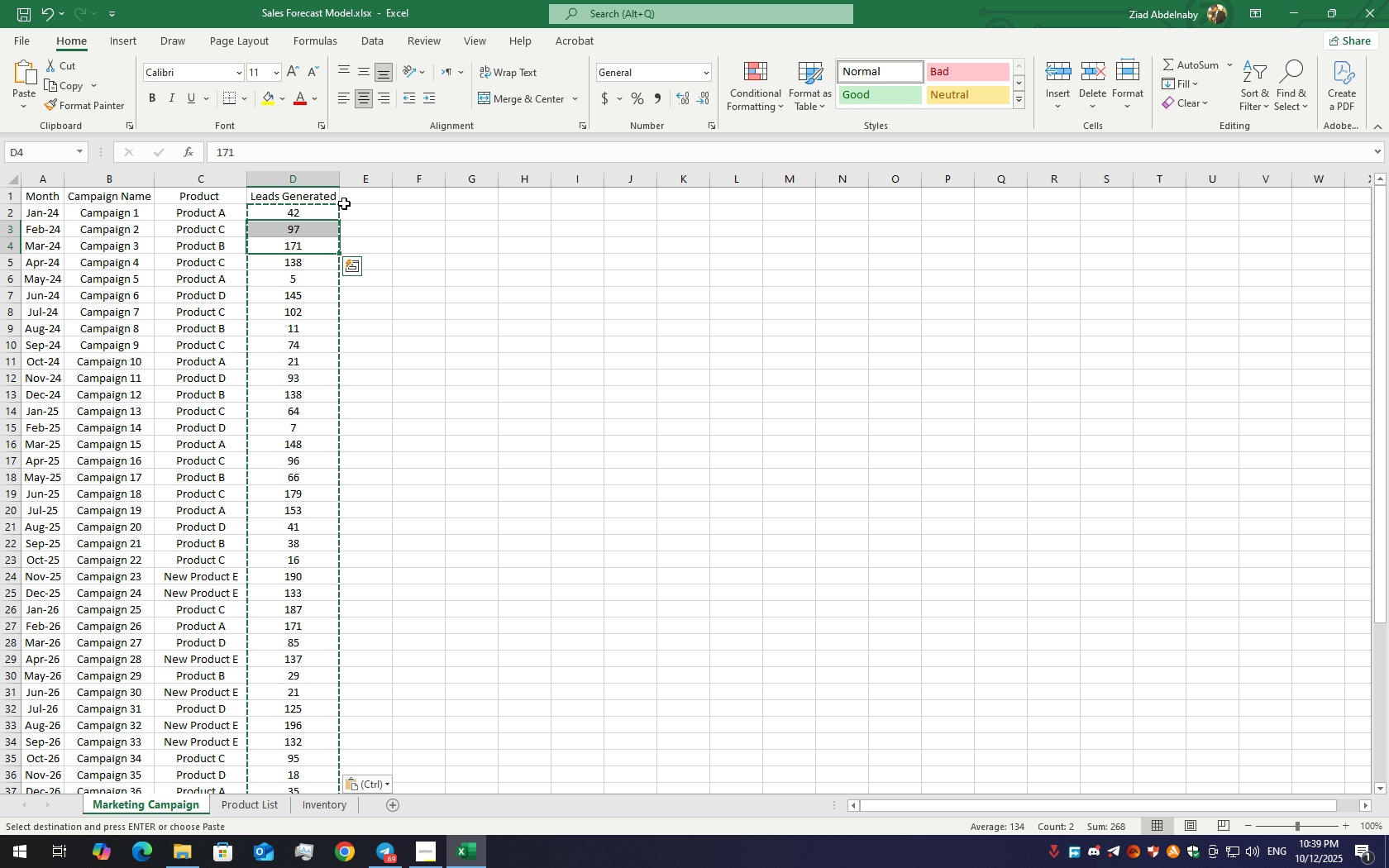 
left_click([341, 203])
 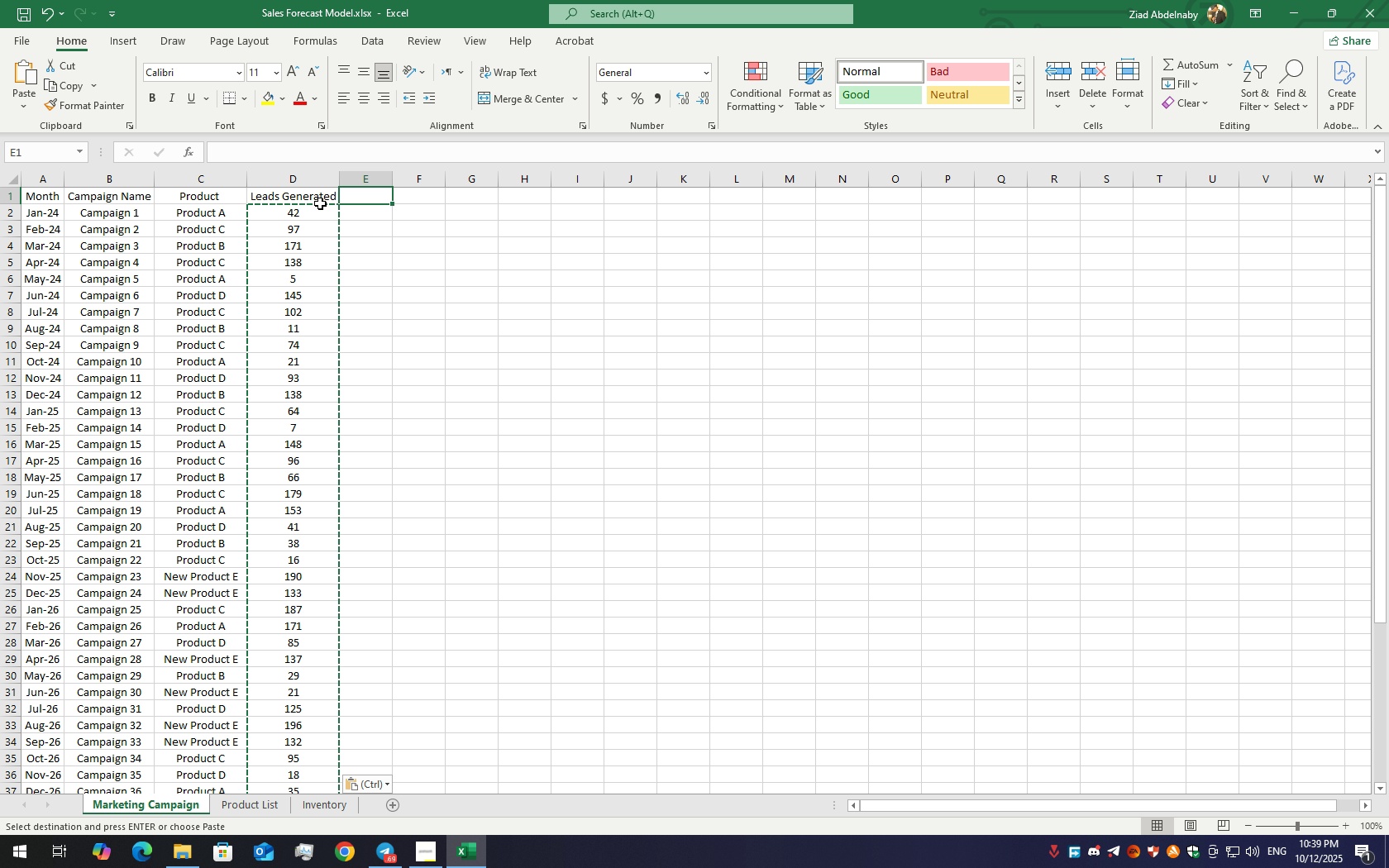 
left_click([320, 203])
 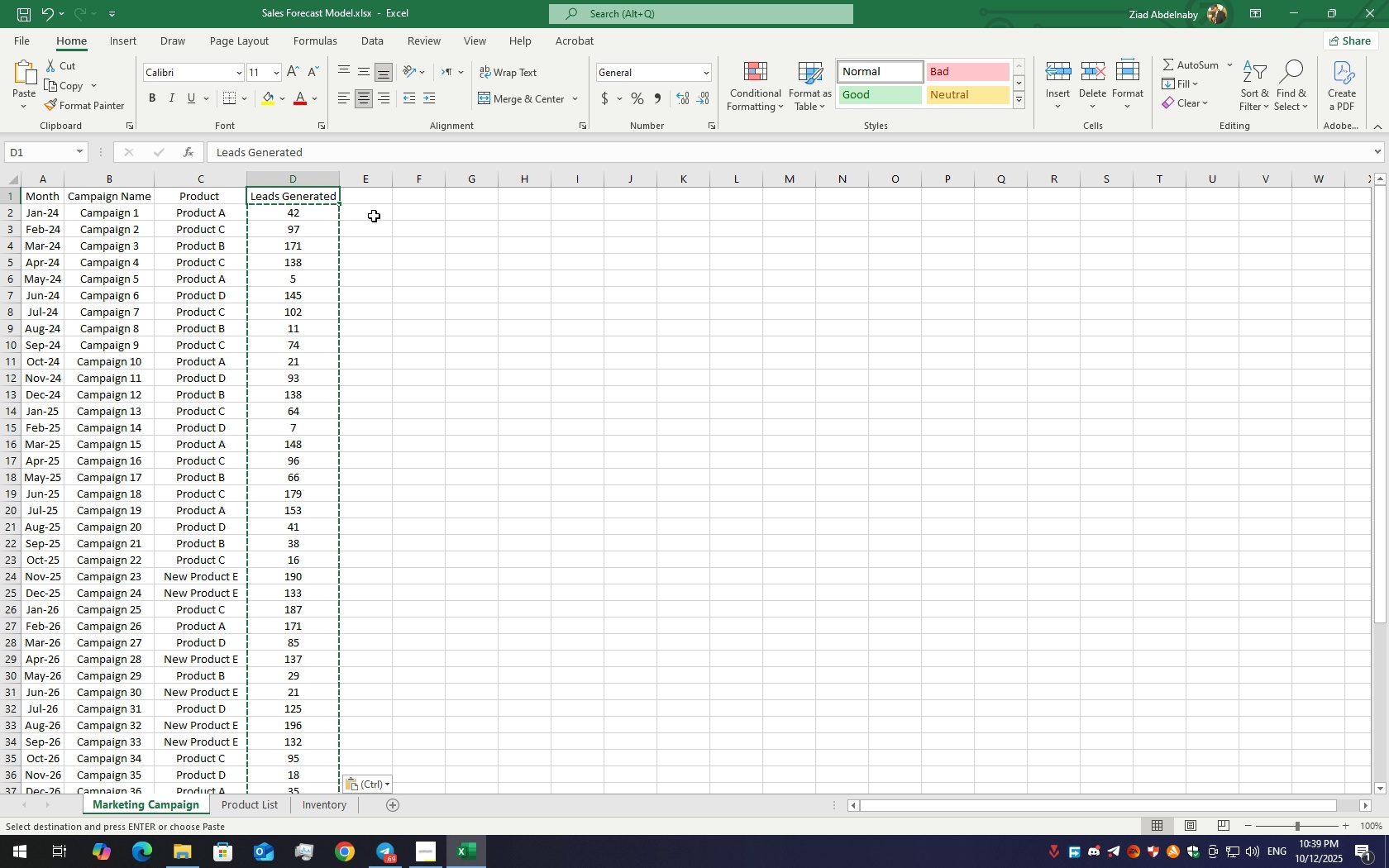 
key(Escape)
 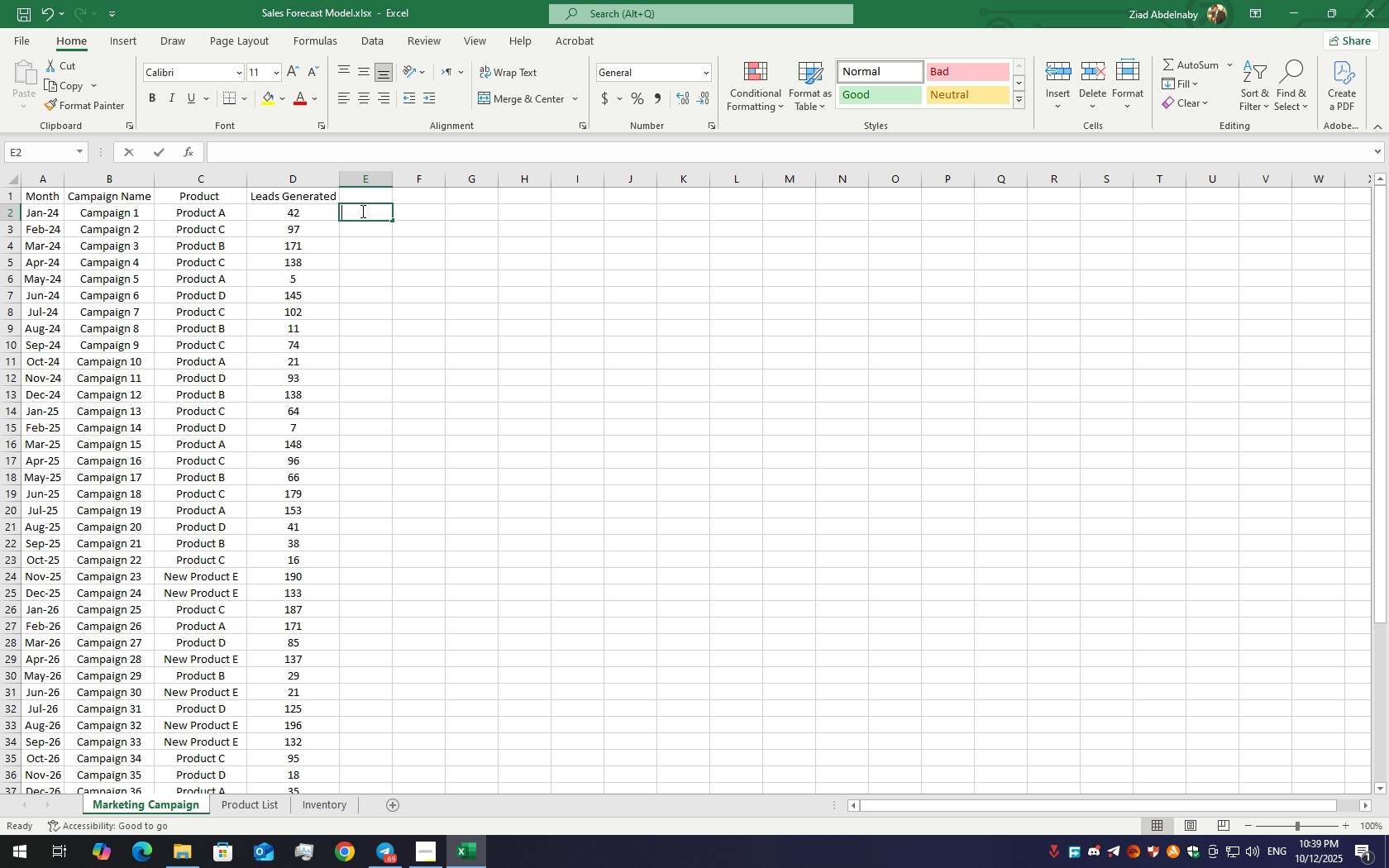 
double_click([361, 211])
 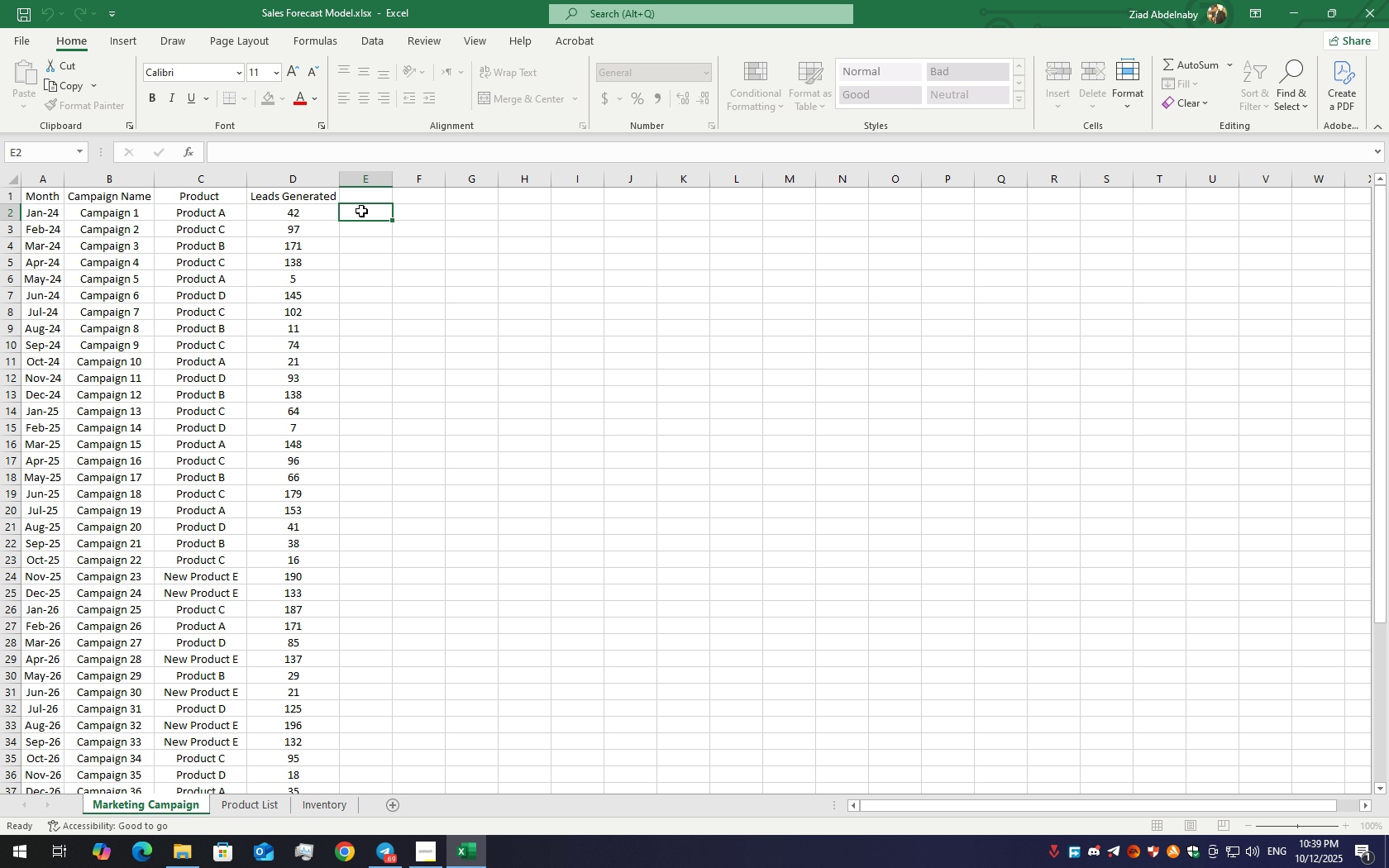 
key(Enter)
 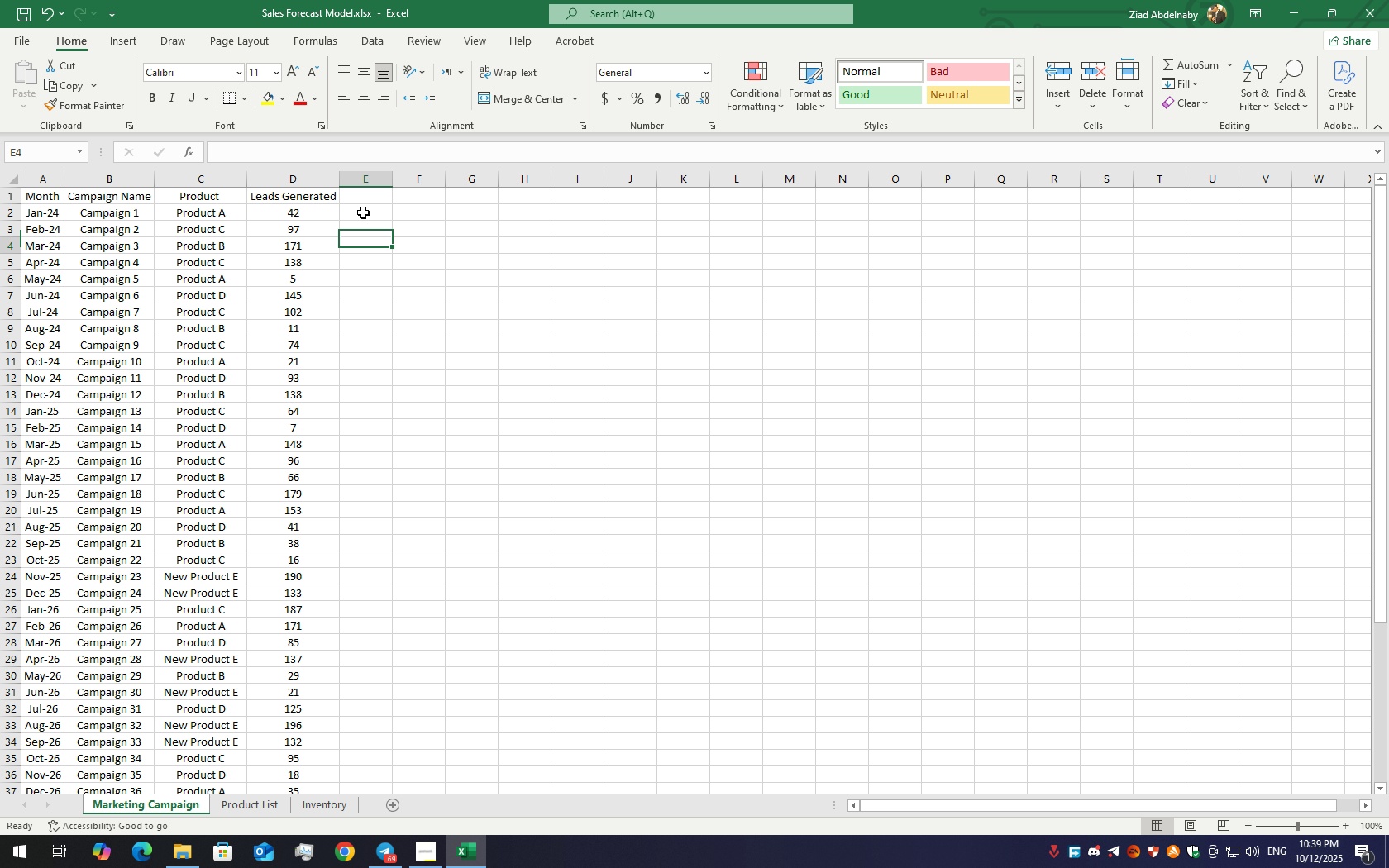 
key(Enter)
 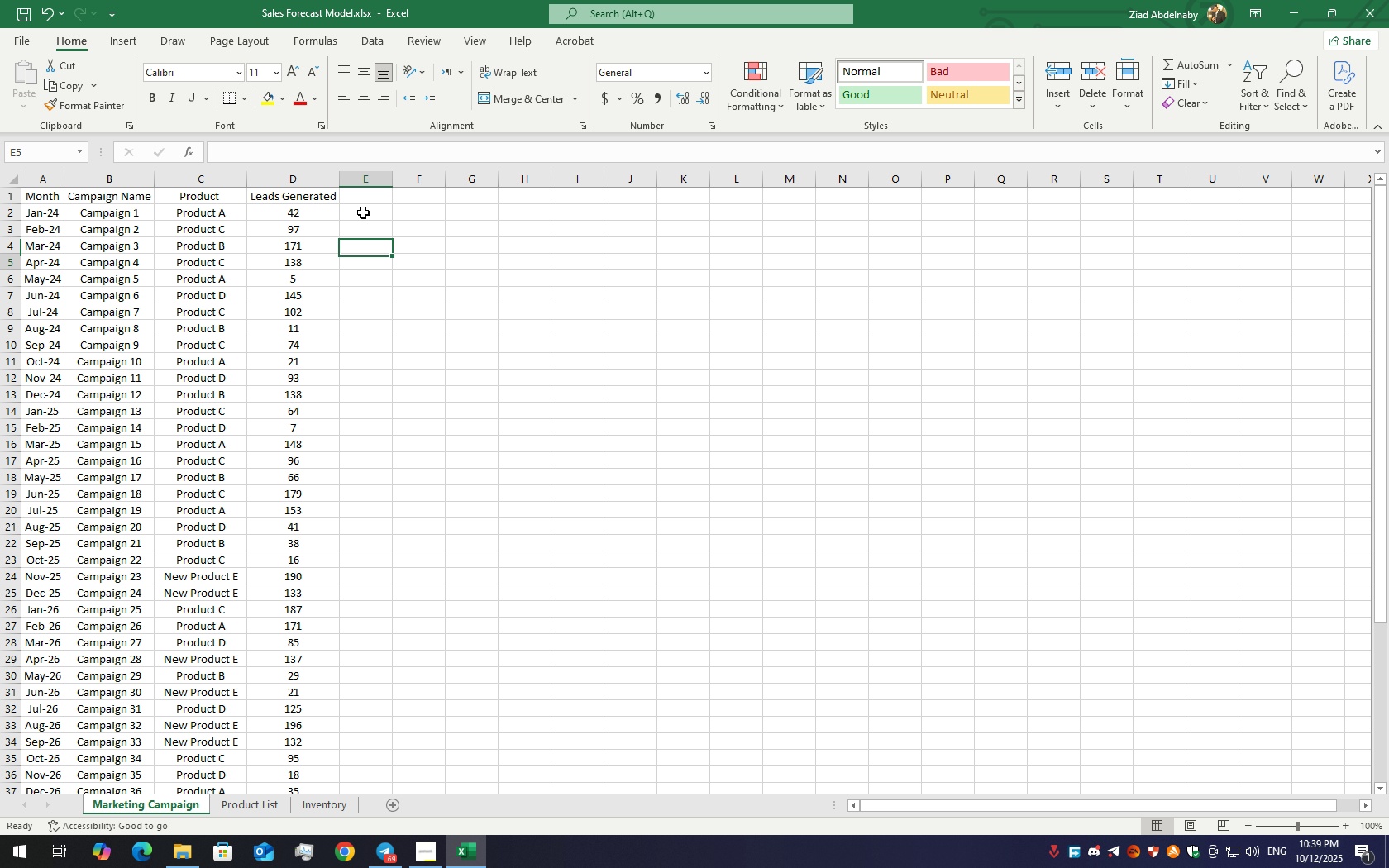 
key(Enter)
 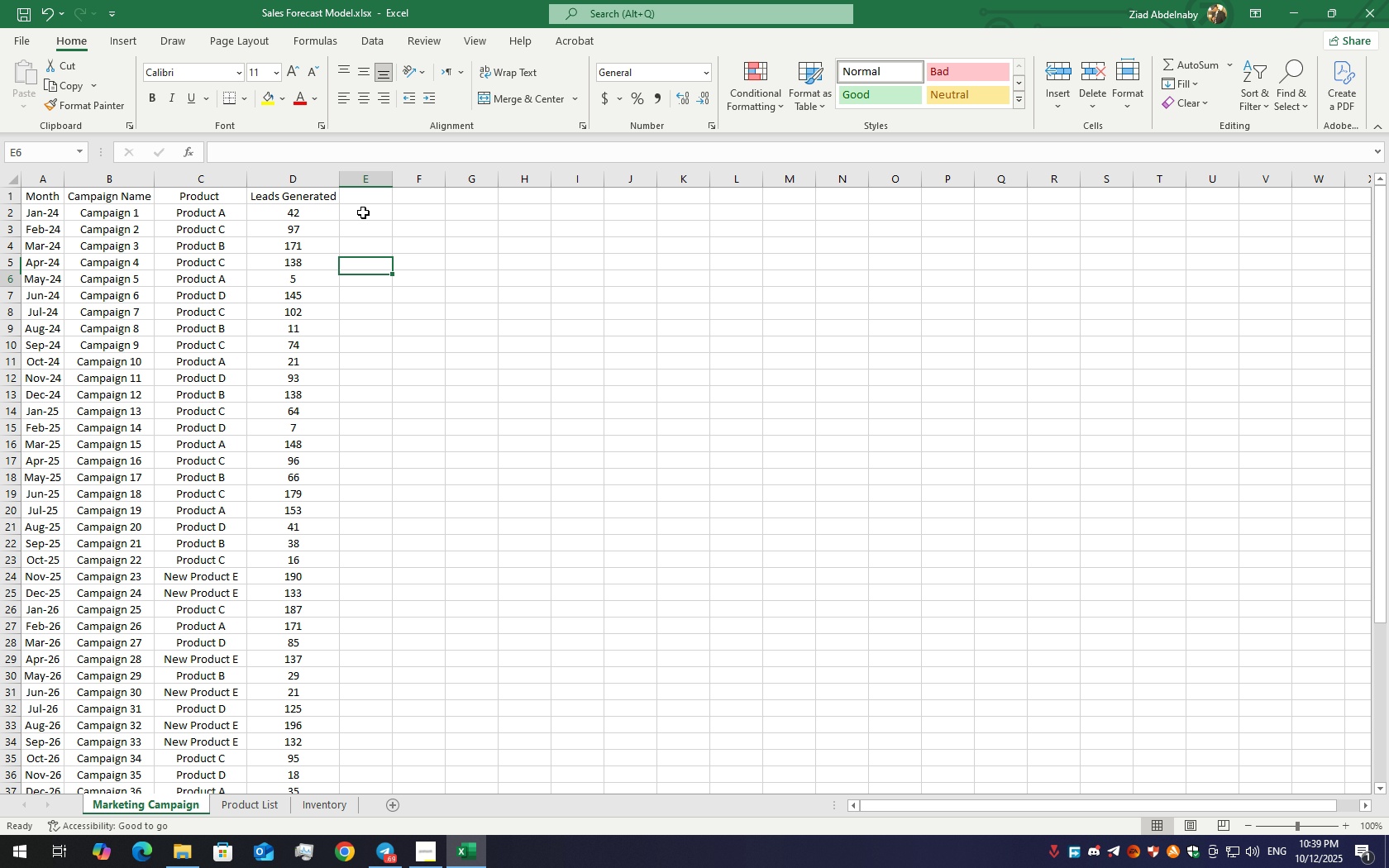 
key(Enter)
 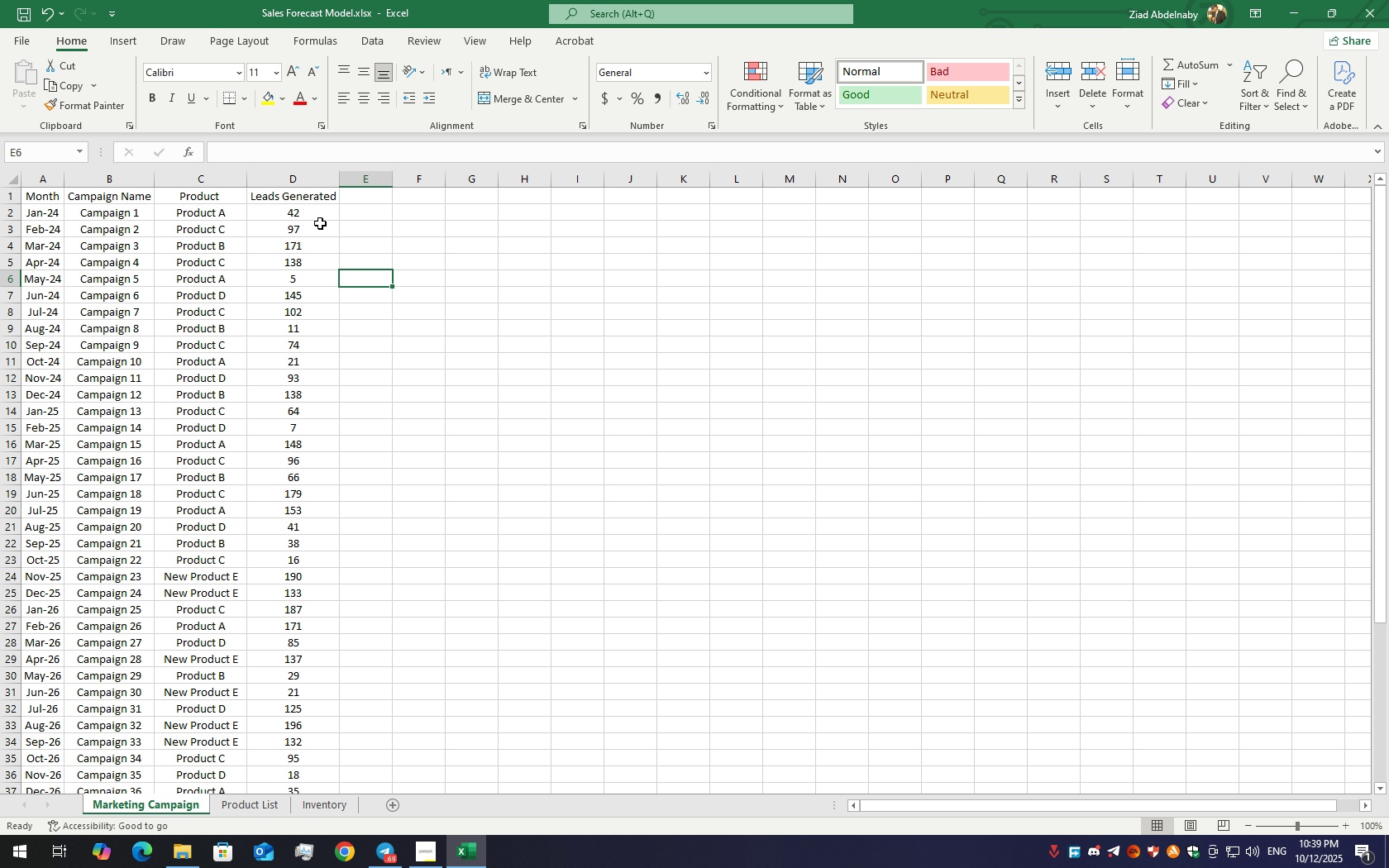 
key(Backspace)
 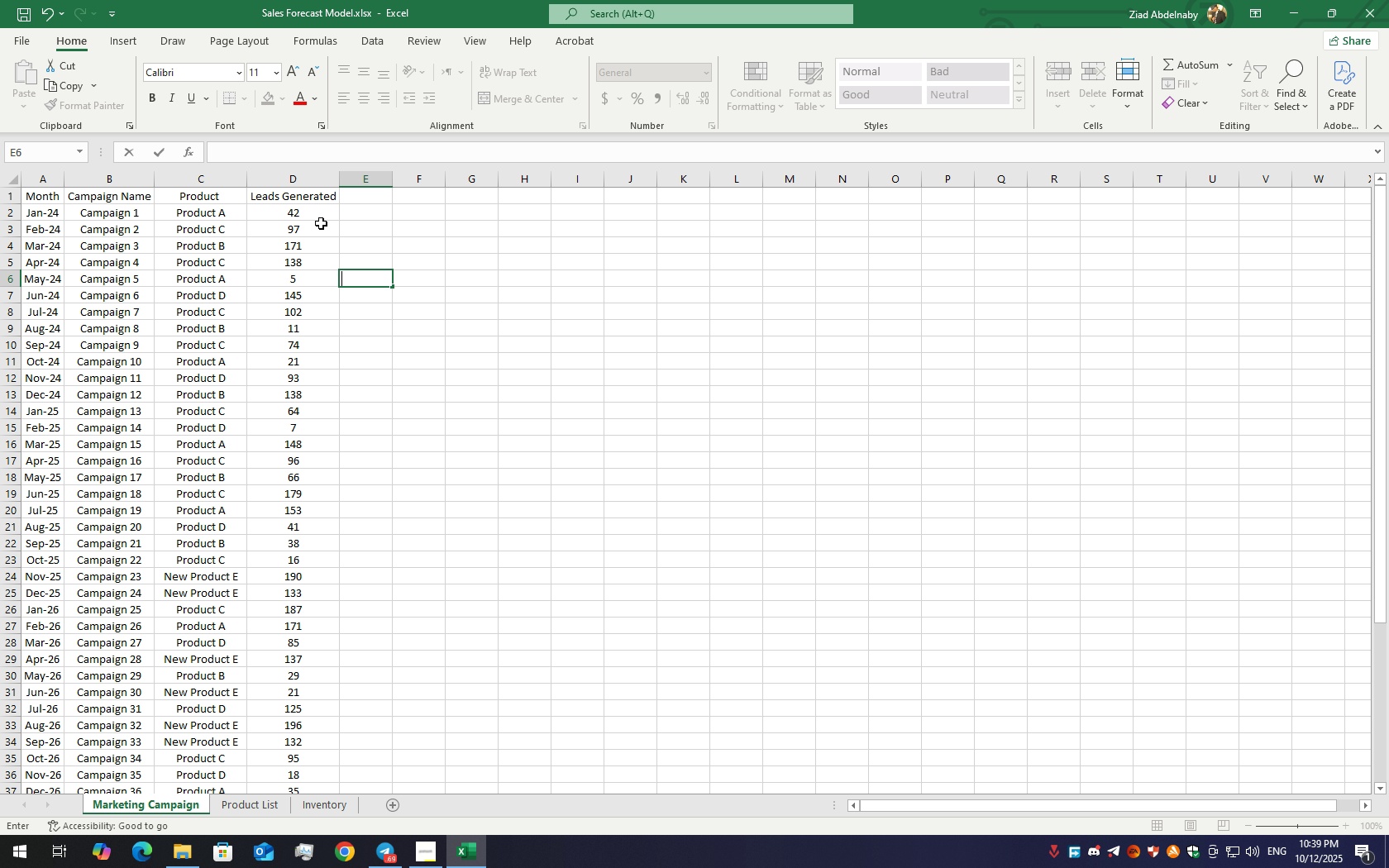 
key(Backspace)
 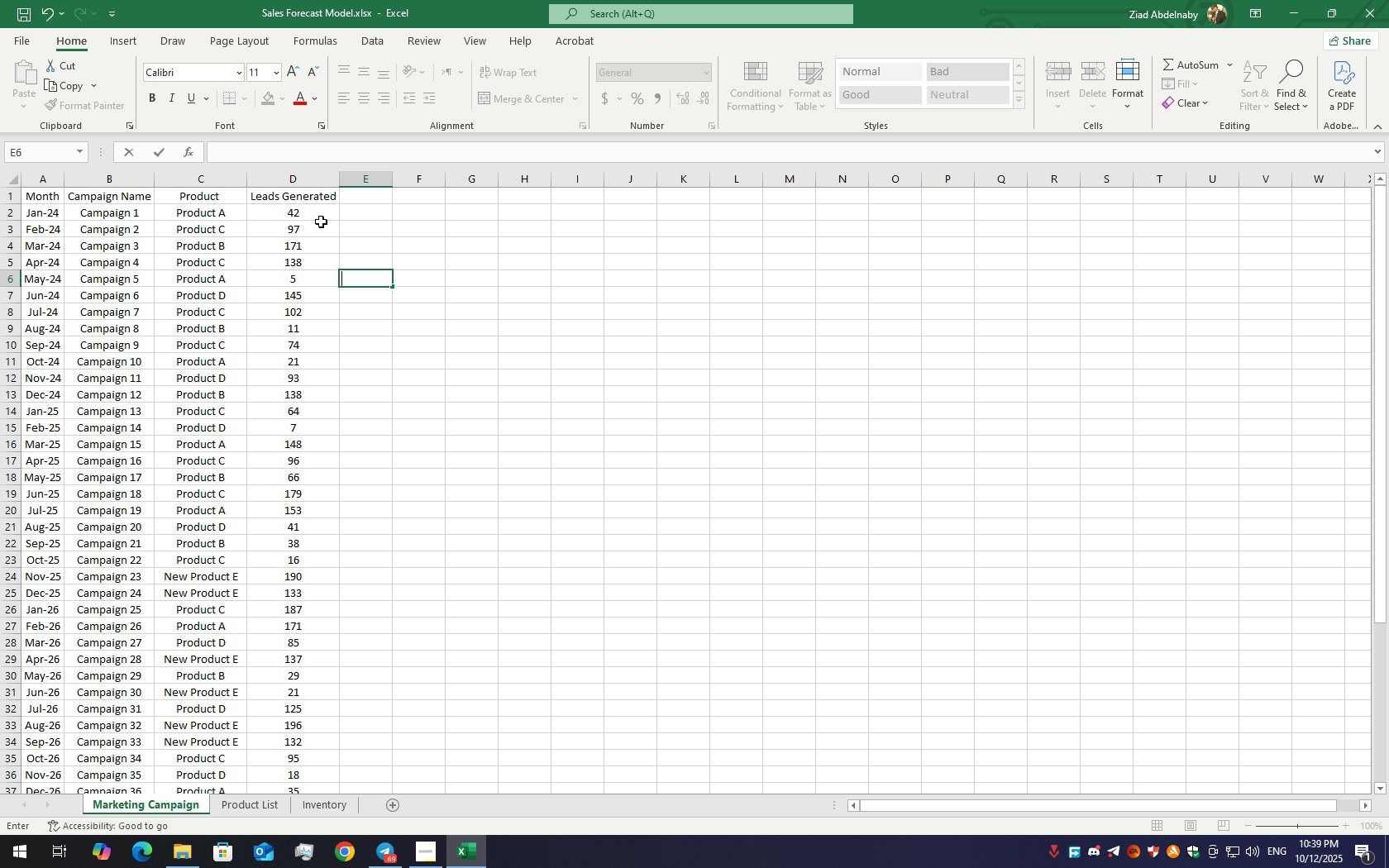 
key(Backspace)
 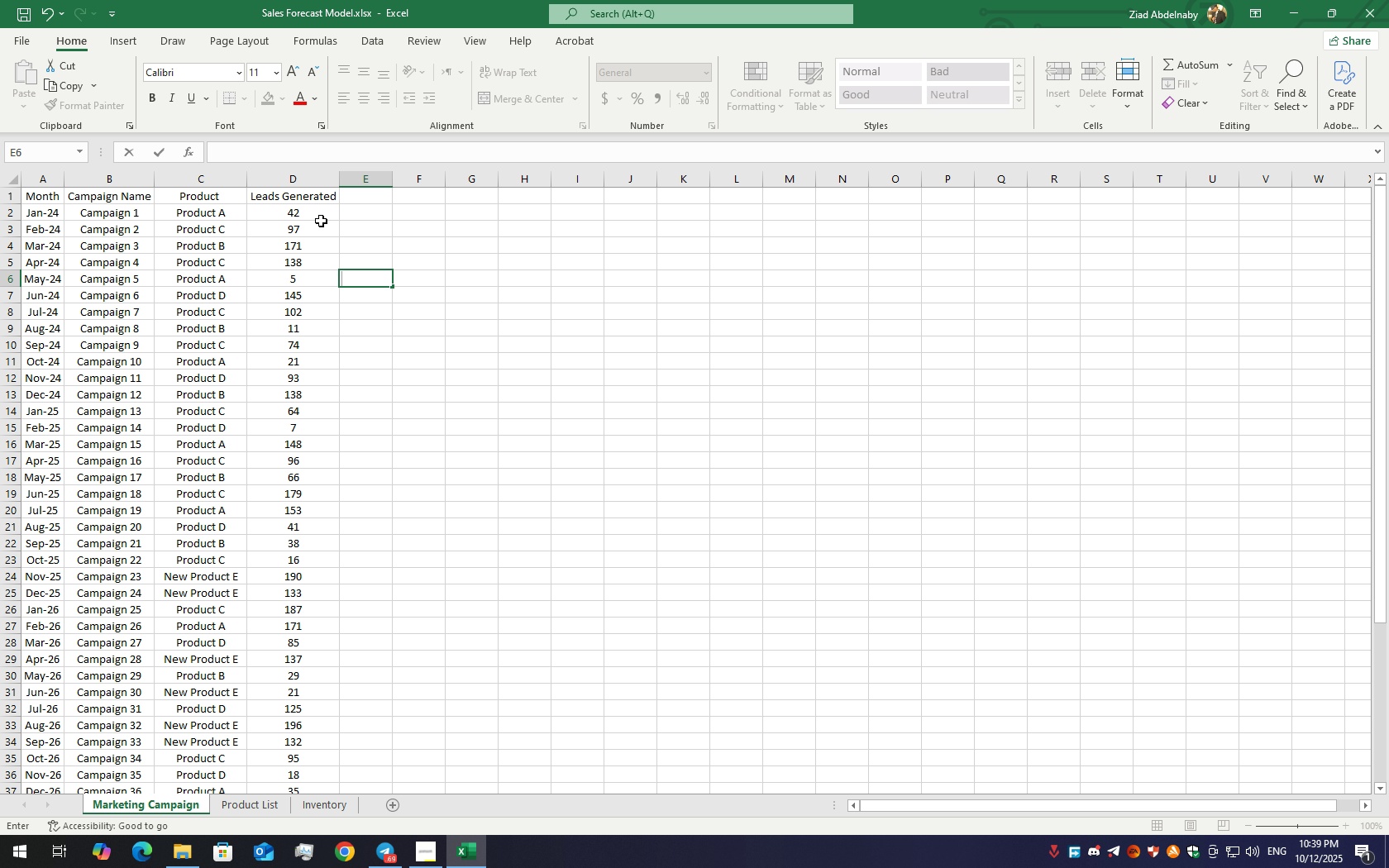 
key(Backspace)
 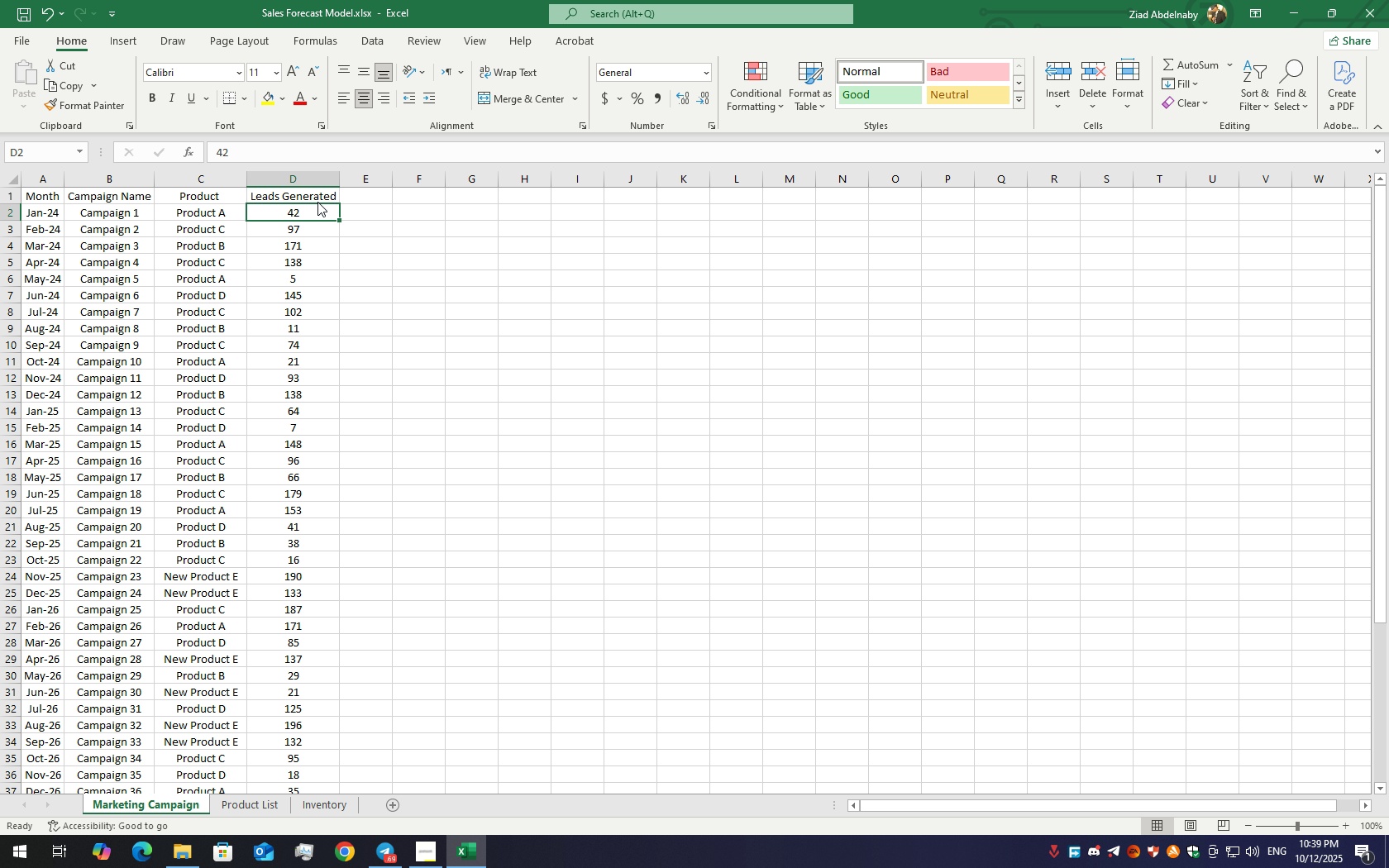 
double_click([317, 202])
 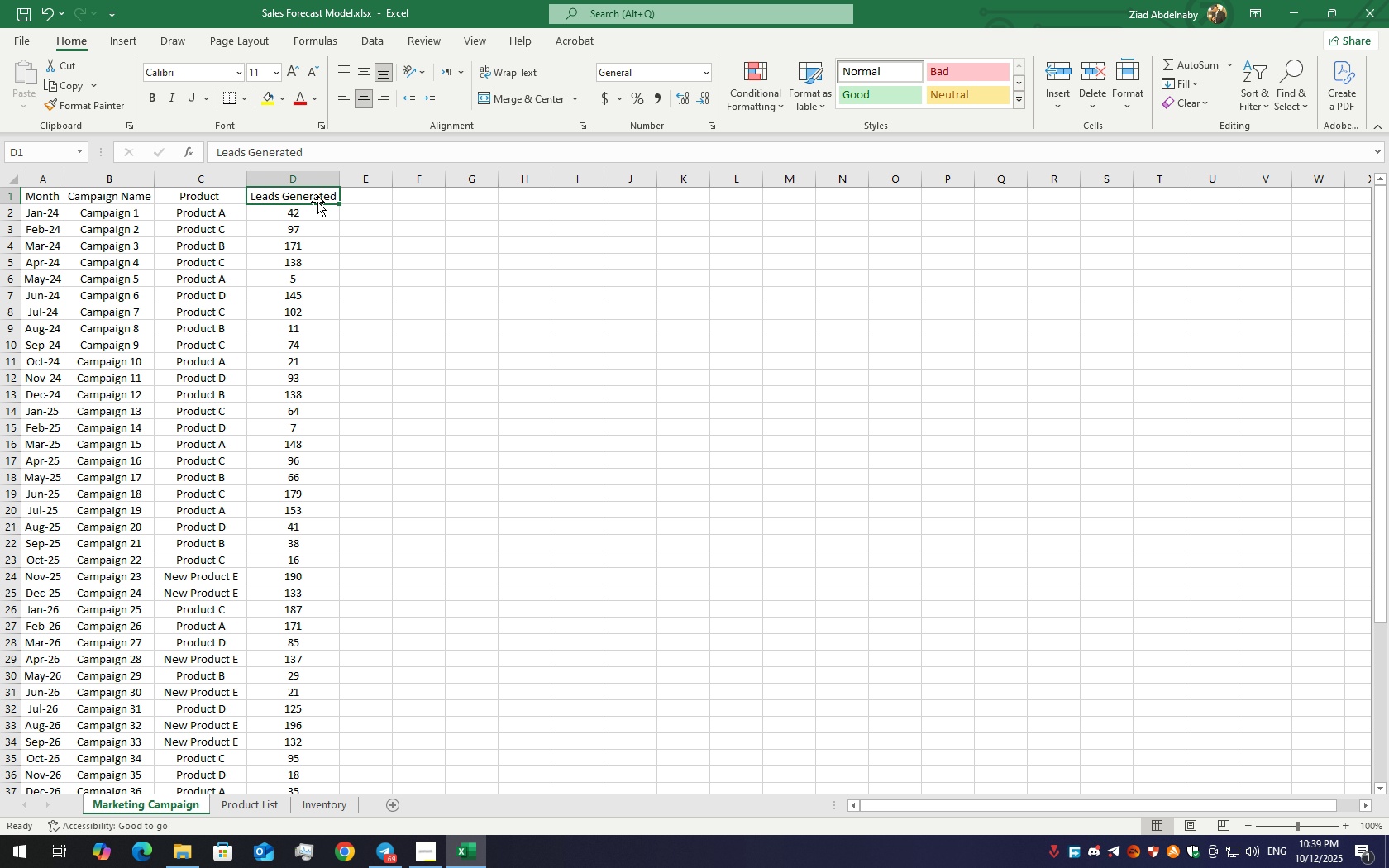 
triple_click([317, 202])
 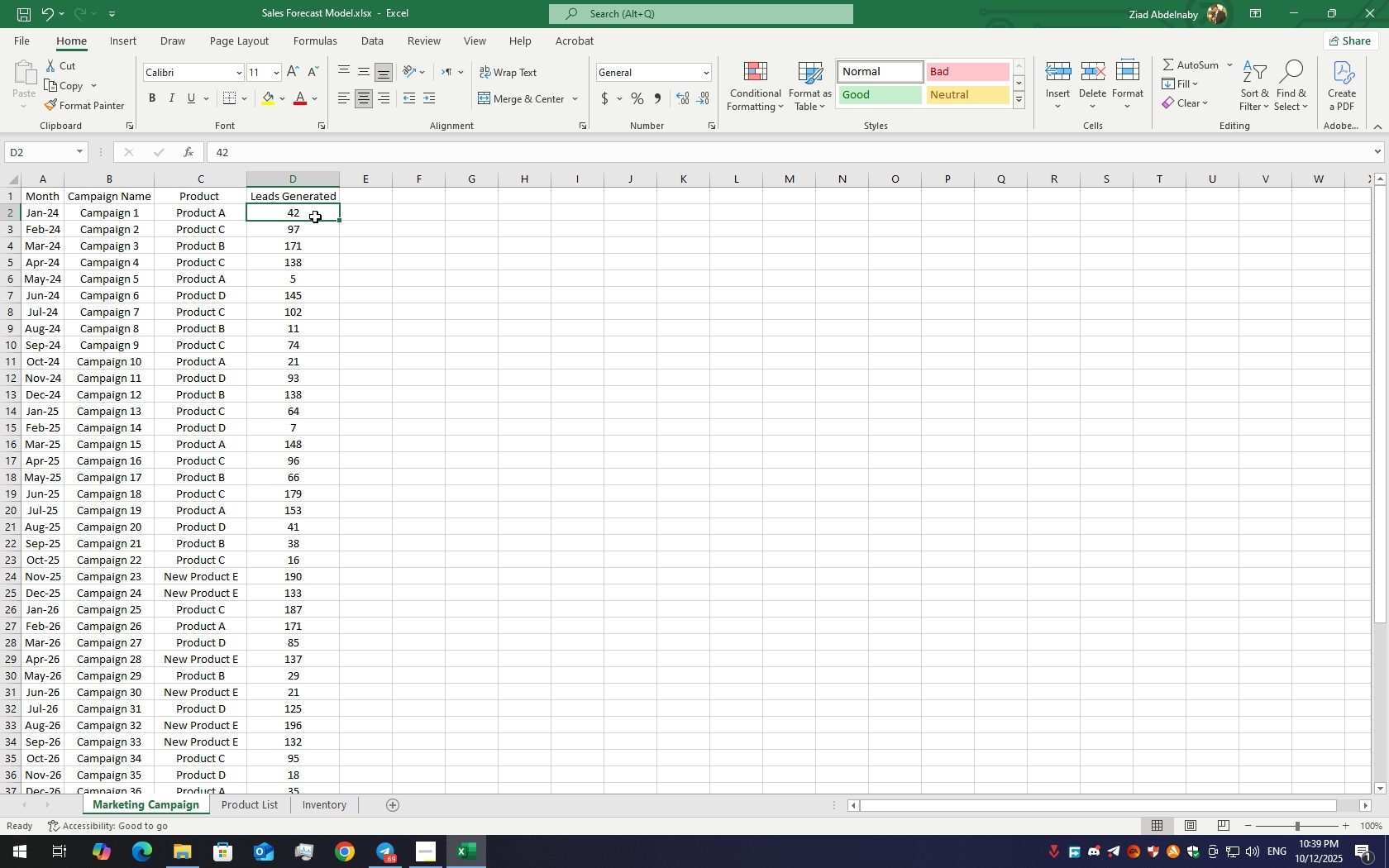 
double_click([315, 217])
 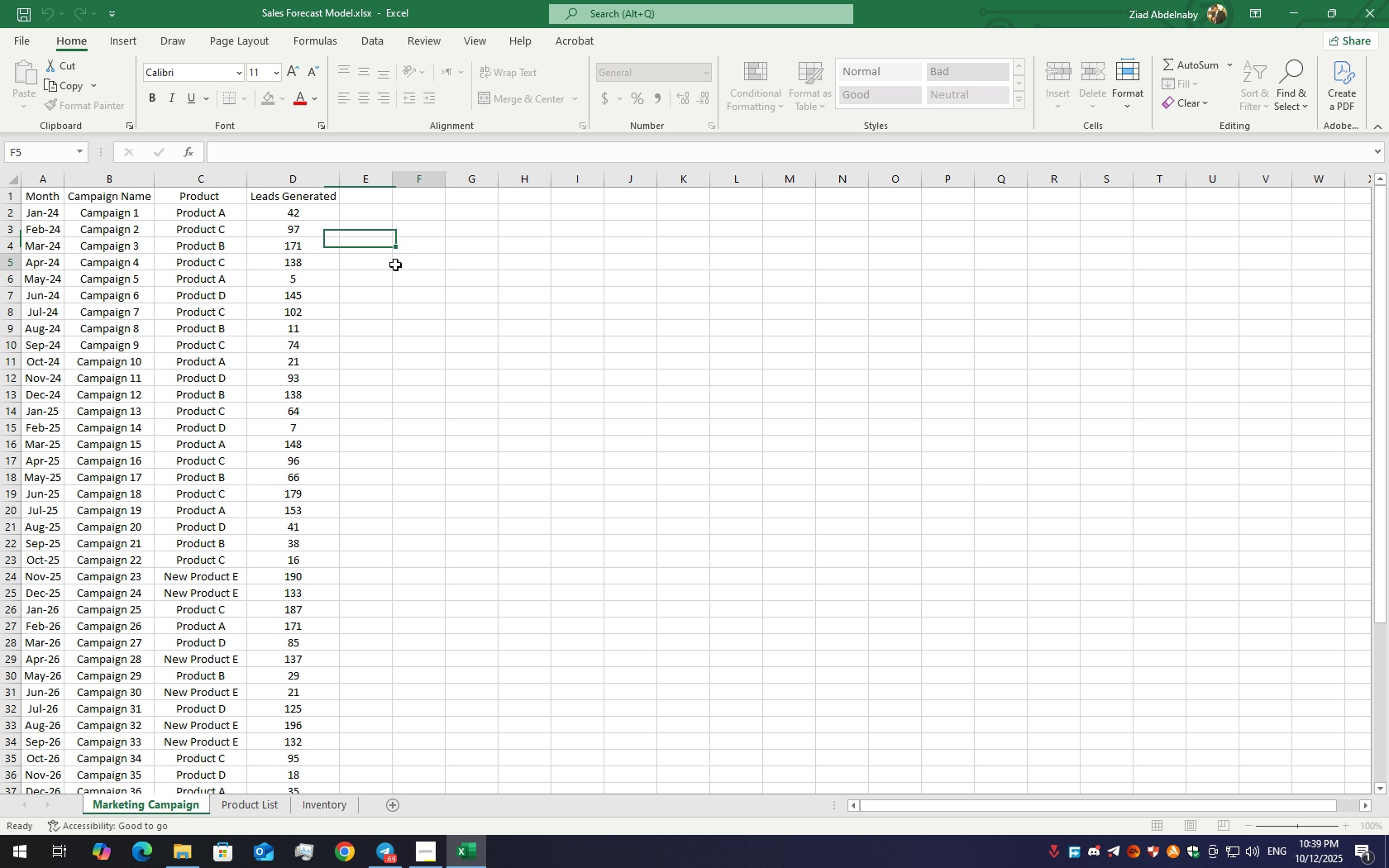 
left_click([395, 265])
 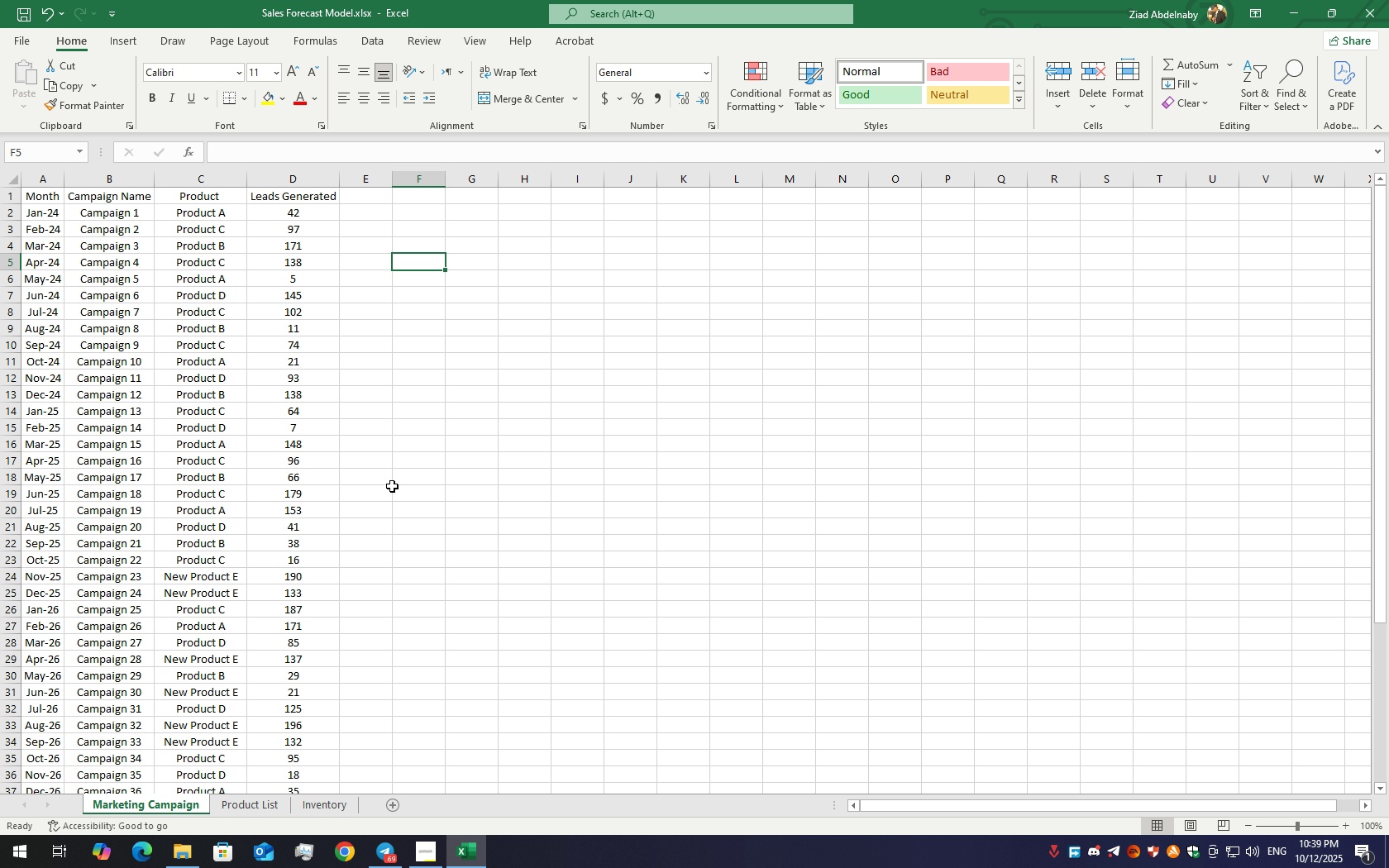 
scroll: coordinate [432, 521], scroll_direction: down, amount: 3.0
 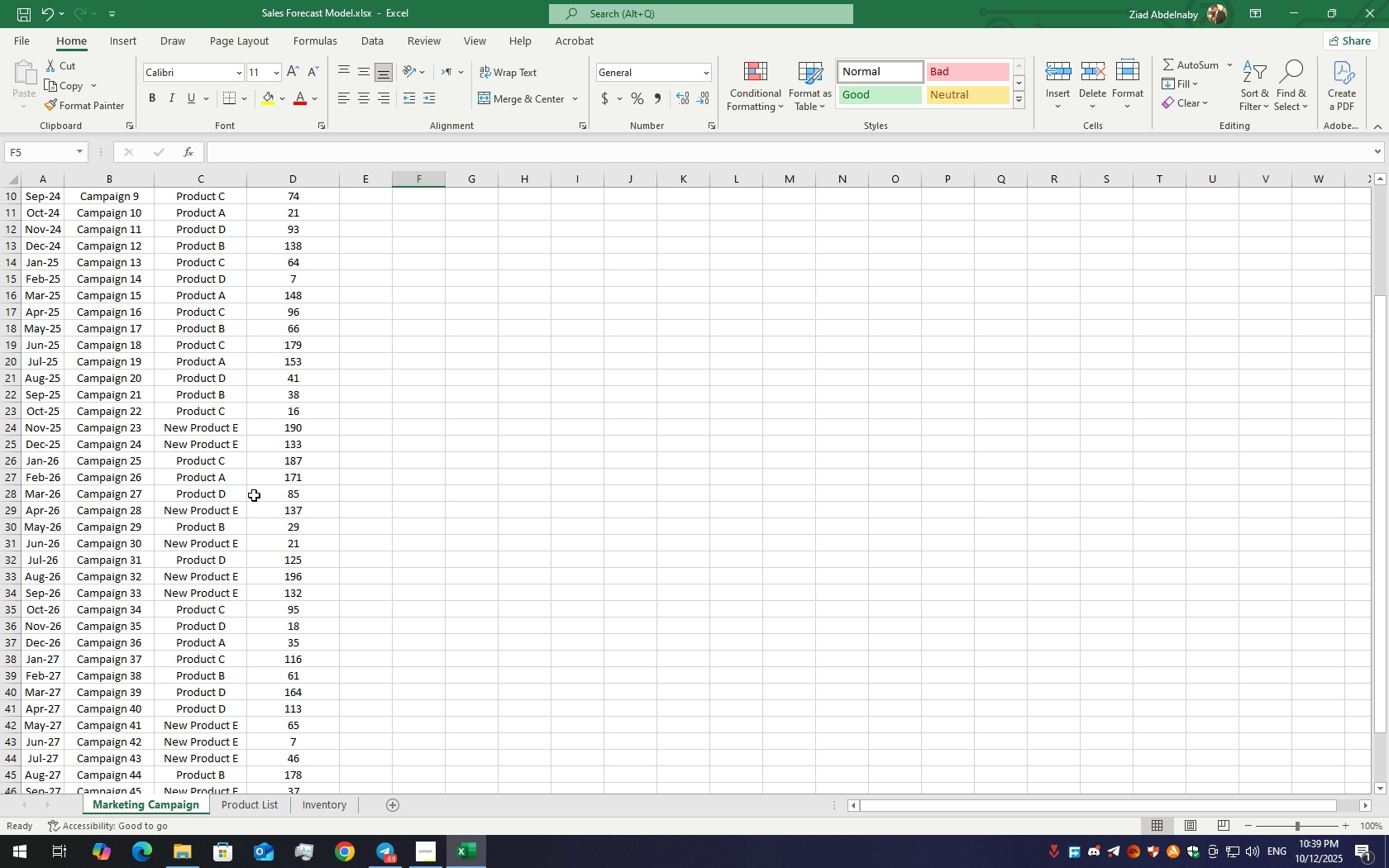 
scroll: coordinate [246, 496], scroll_direction: up, amount: 9.0
 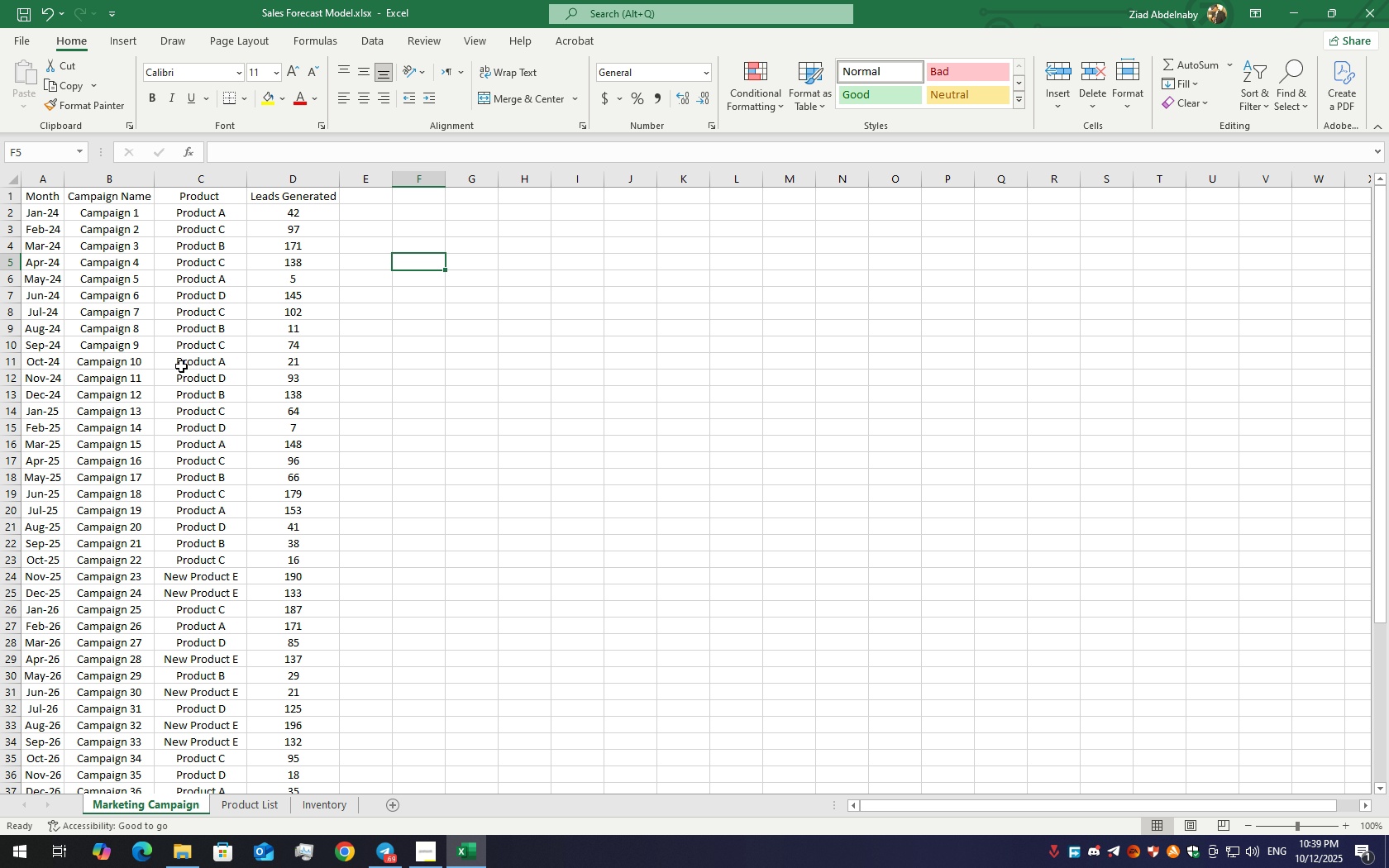 
wait(8.65)
 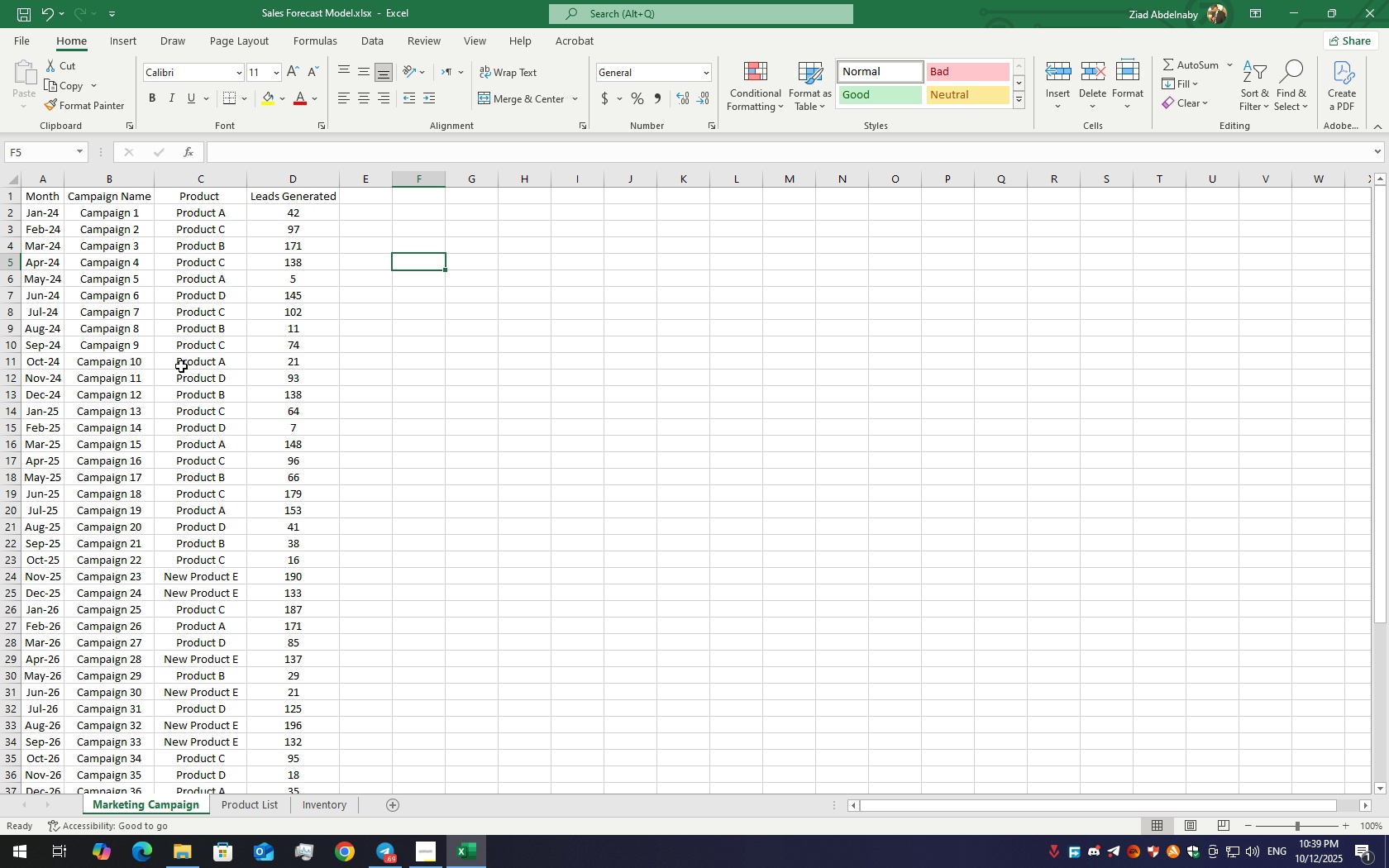 
double_click([375, 194])
 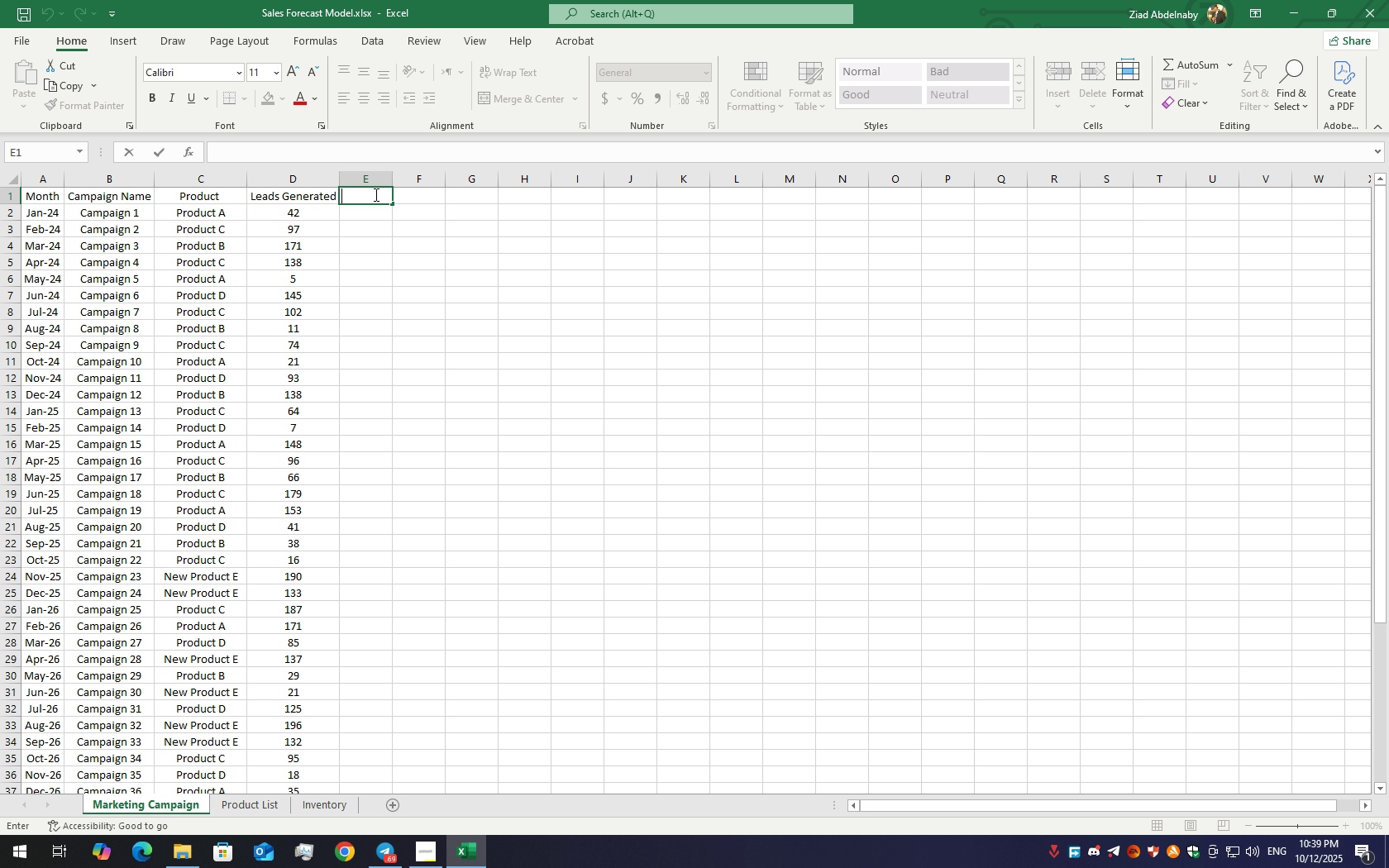 
type(Conversion)
 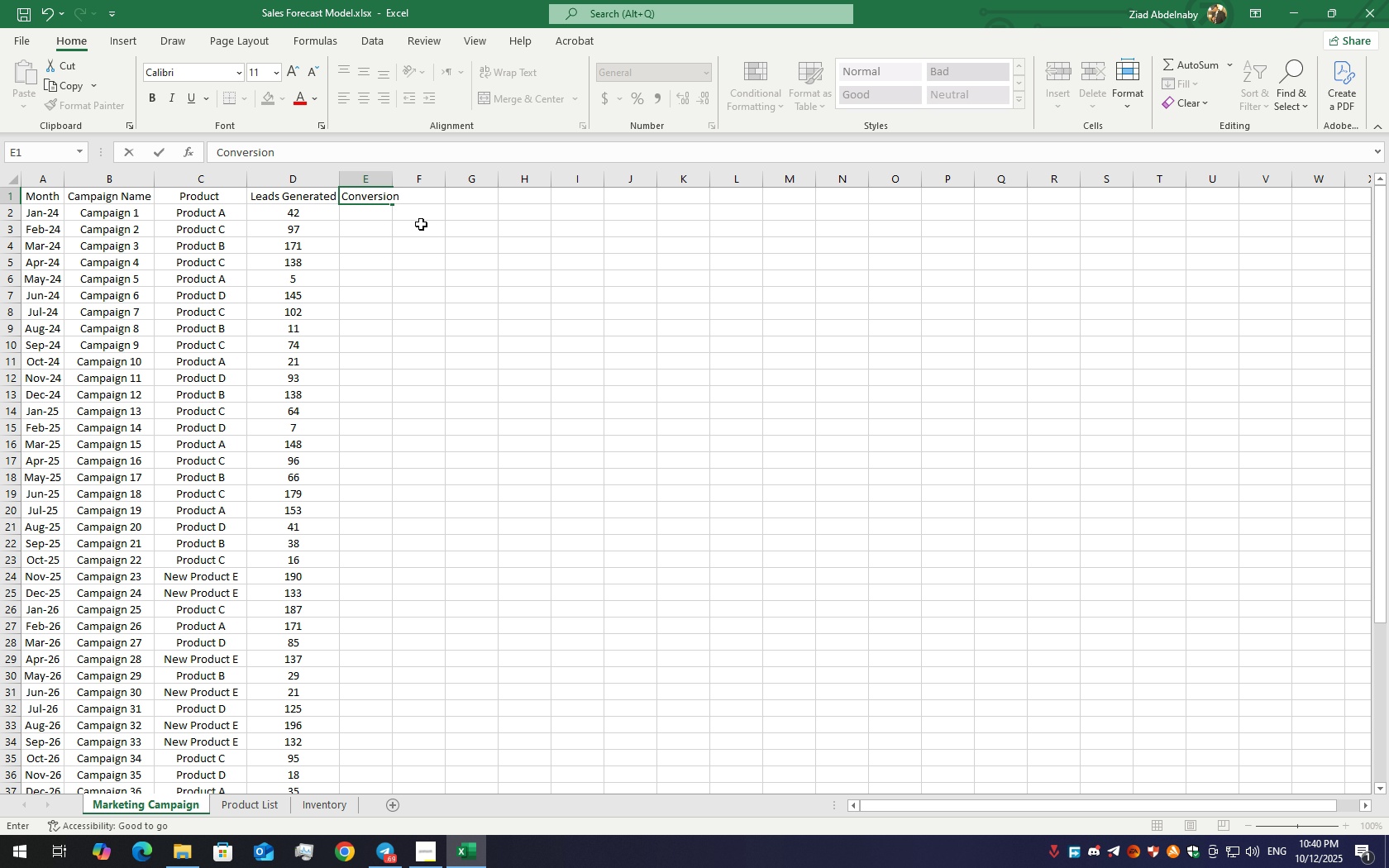 
key(Enter)
 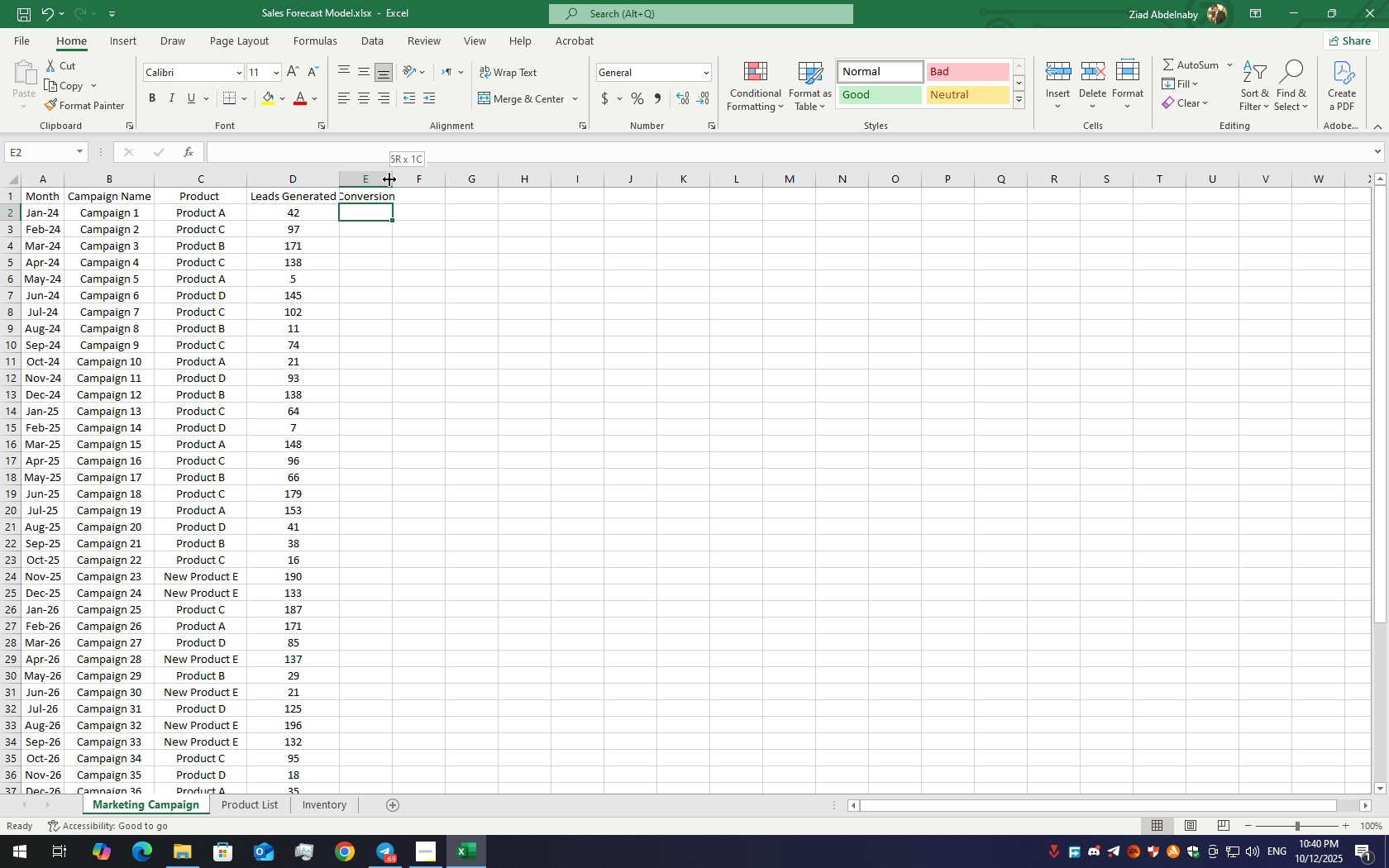 
double_click([389, 179])
 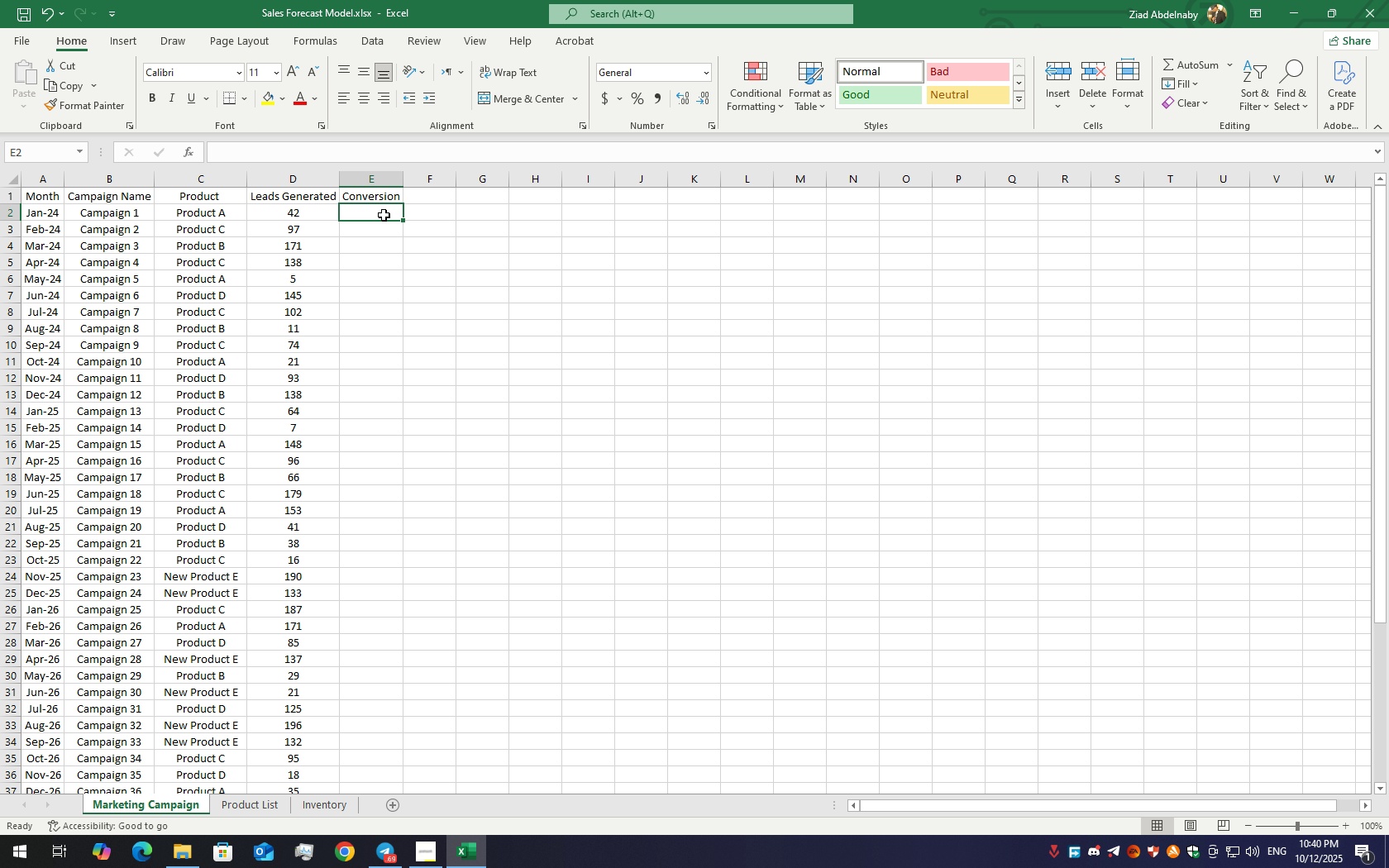 
double_click([384, 215])
 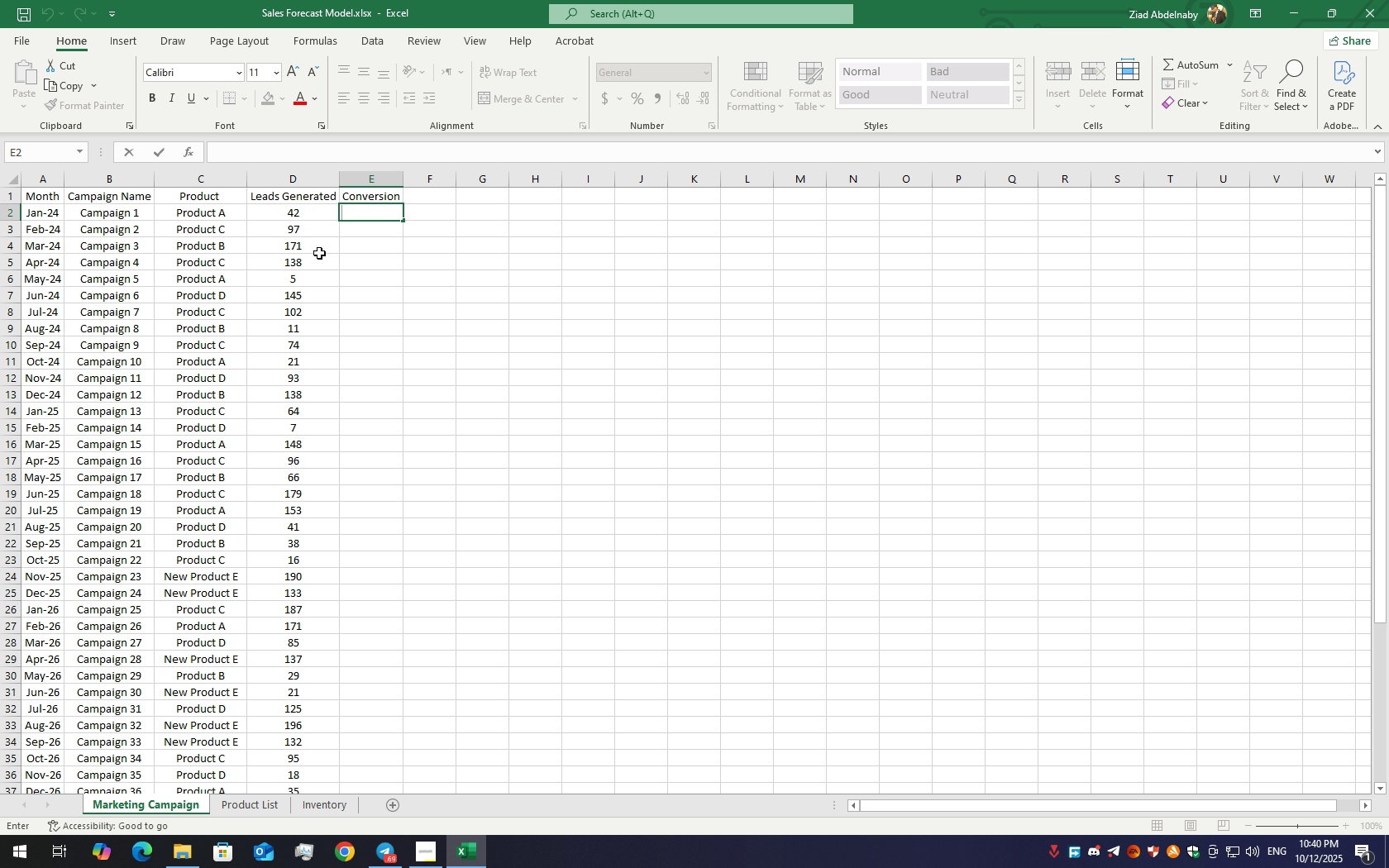 
key(Equal)
 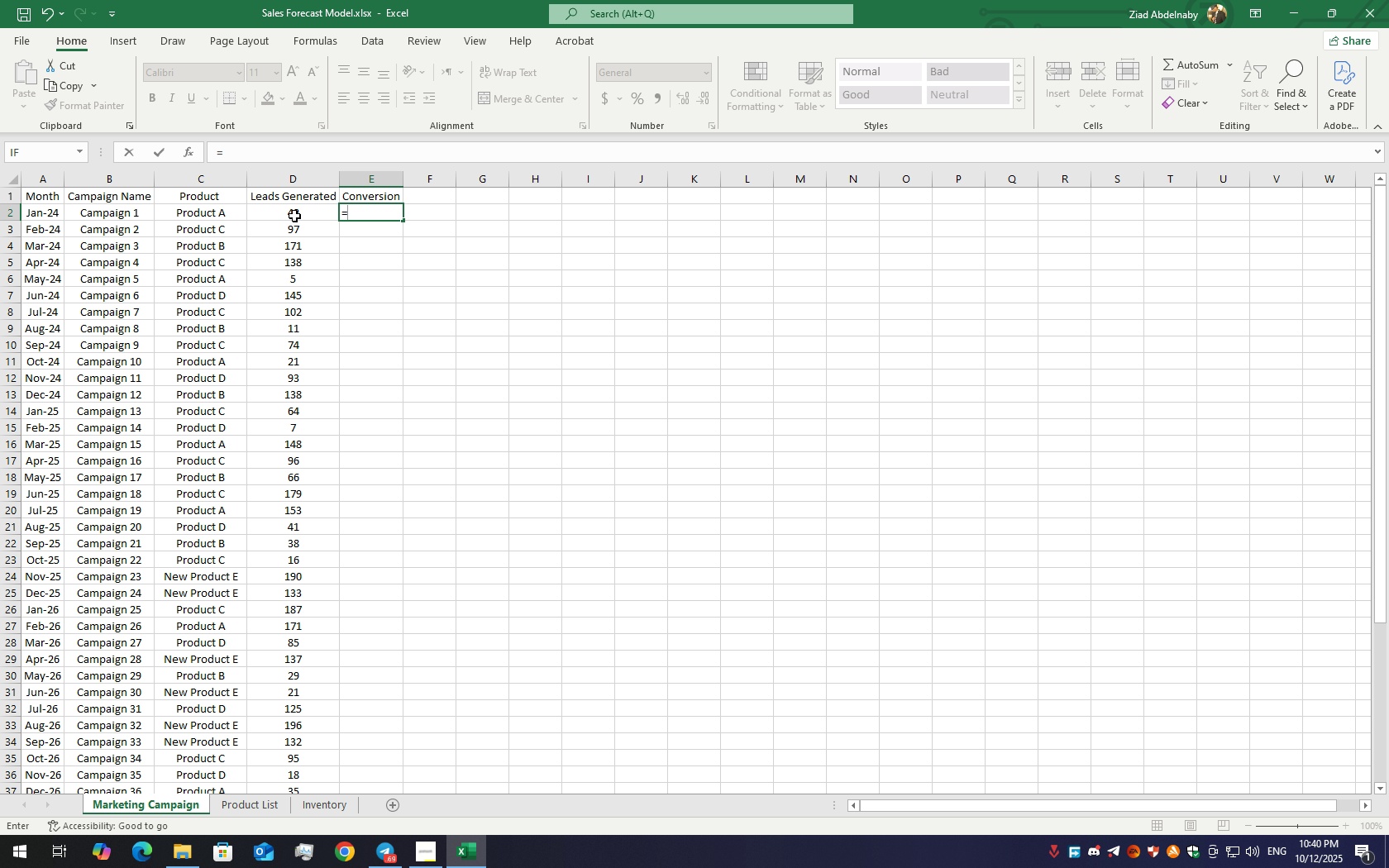 
left_click([294, 216])
 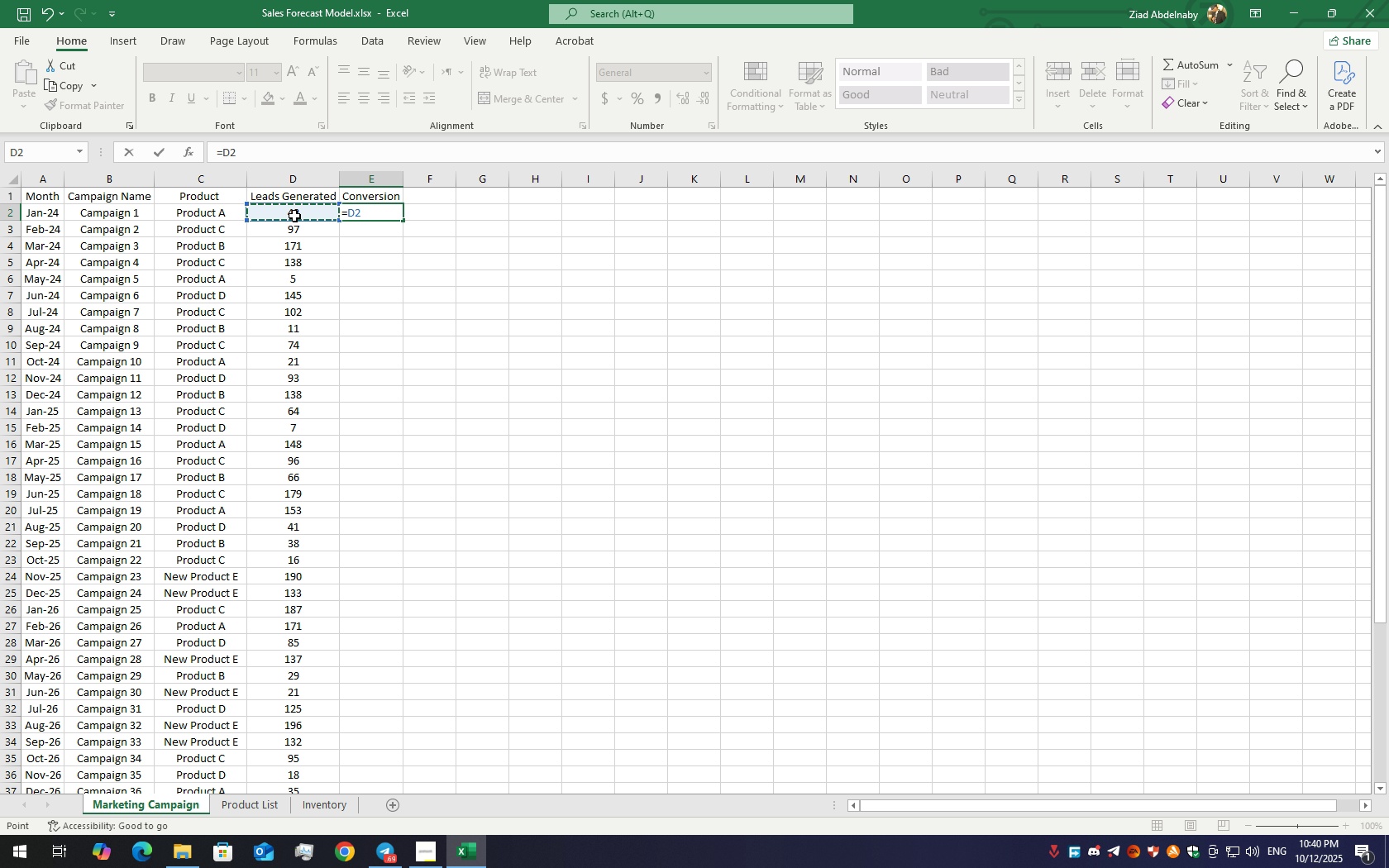 
key(Shift+8)
 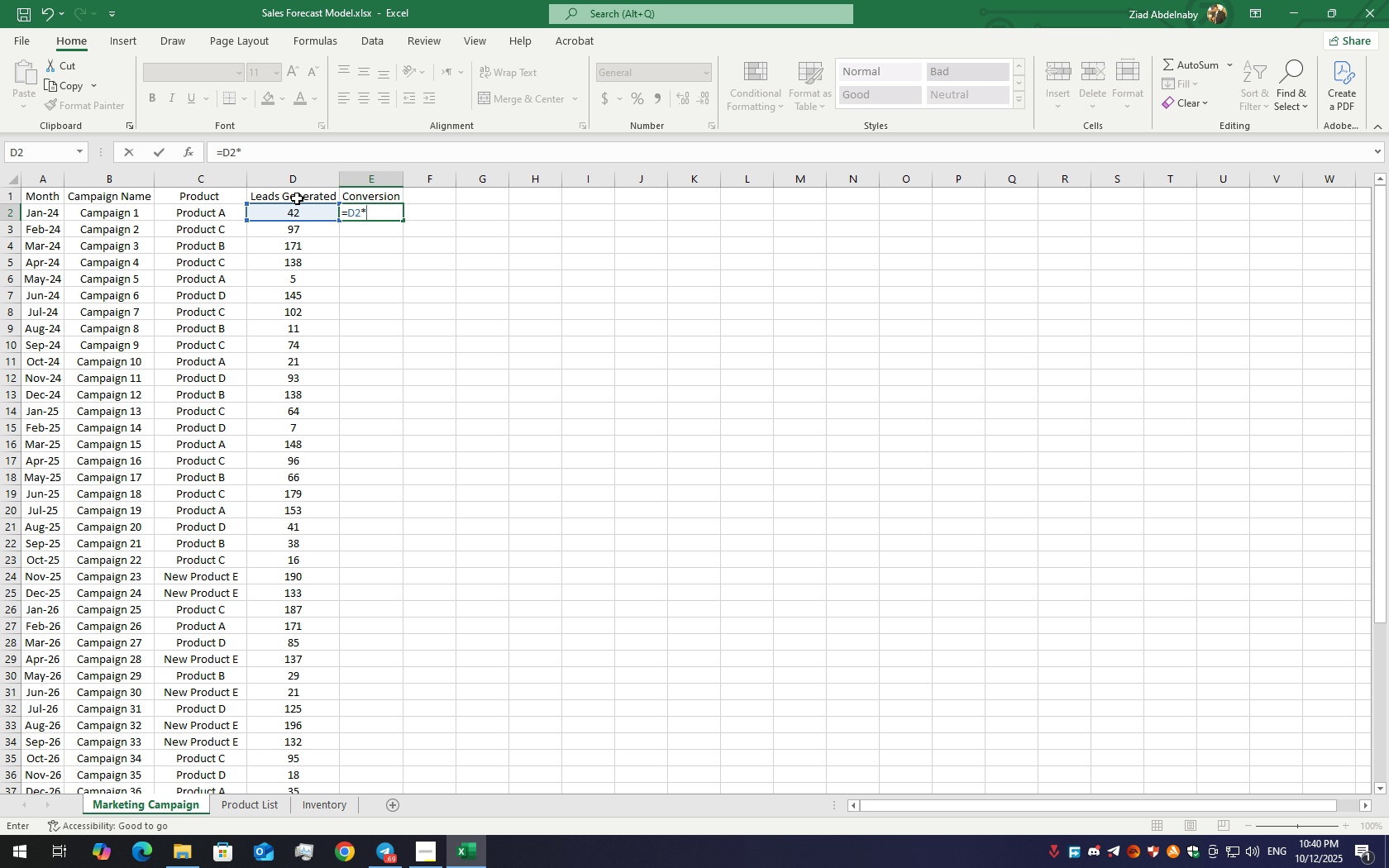 
wait(7.0)
 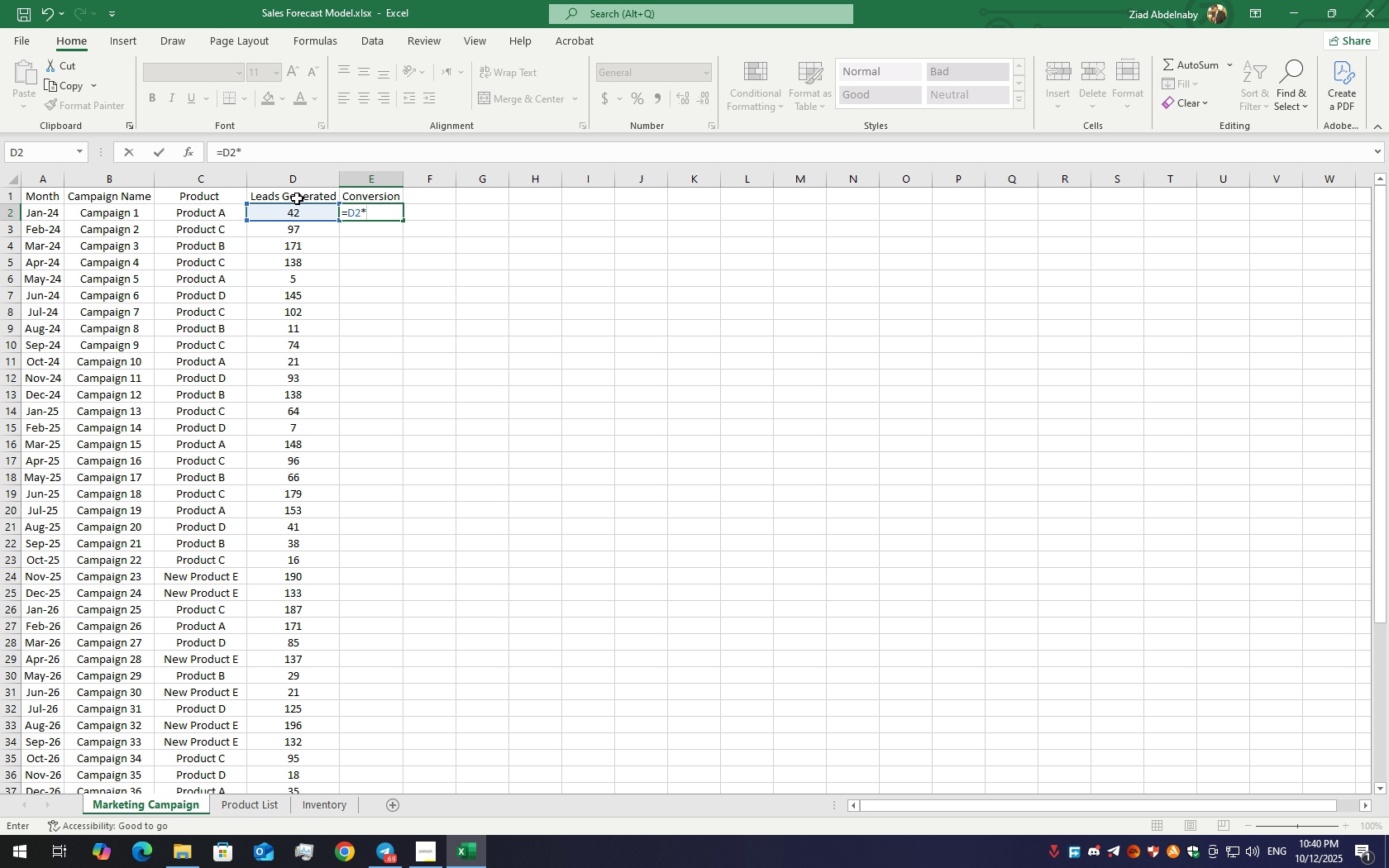 
type(20)
 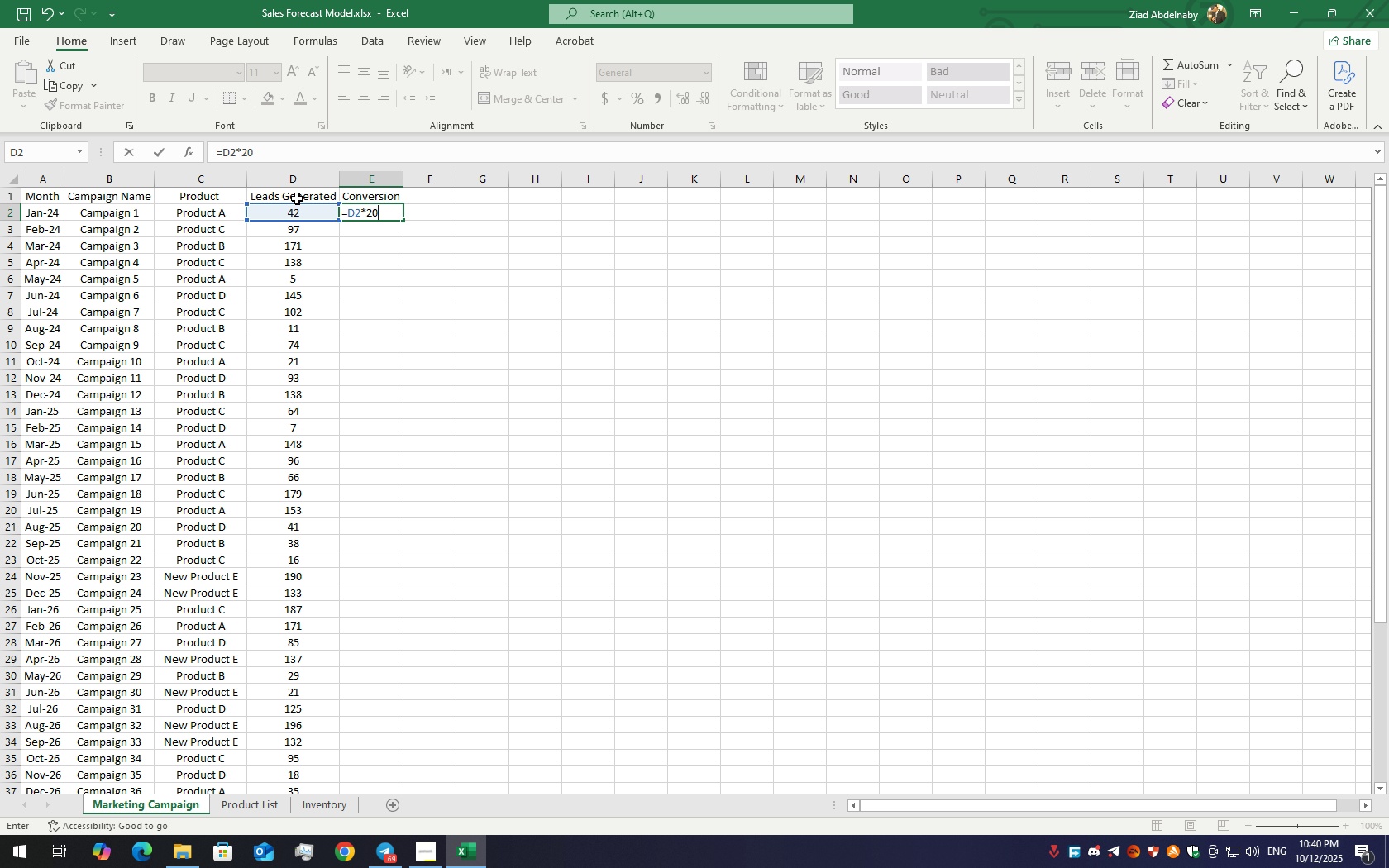 
hold_key(key=ShiftLeft, duration=1.53)
 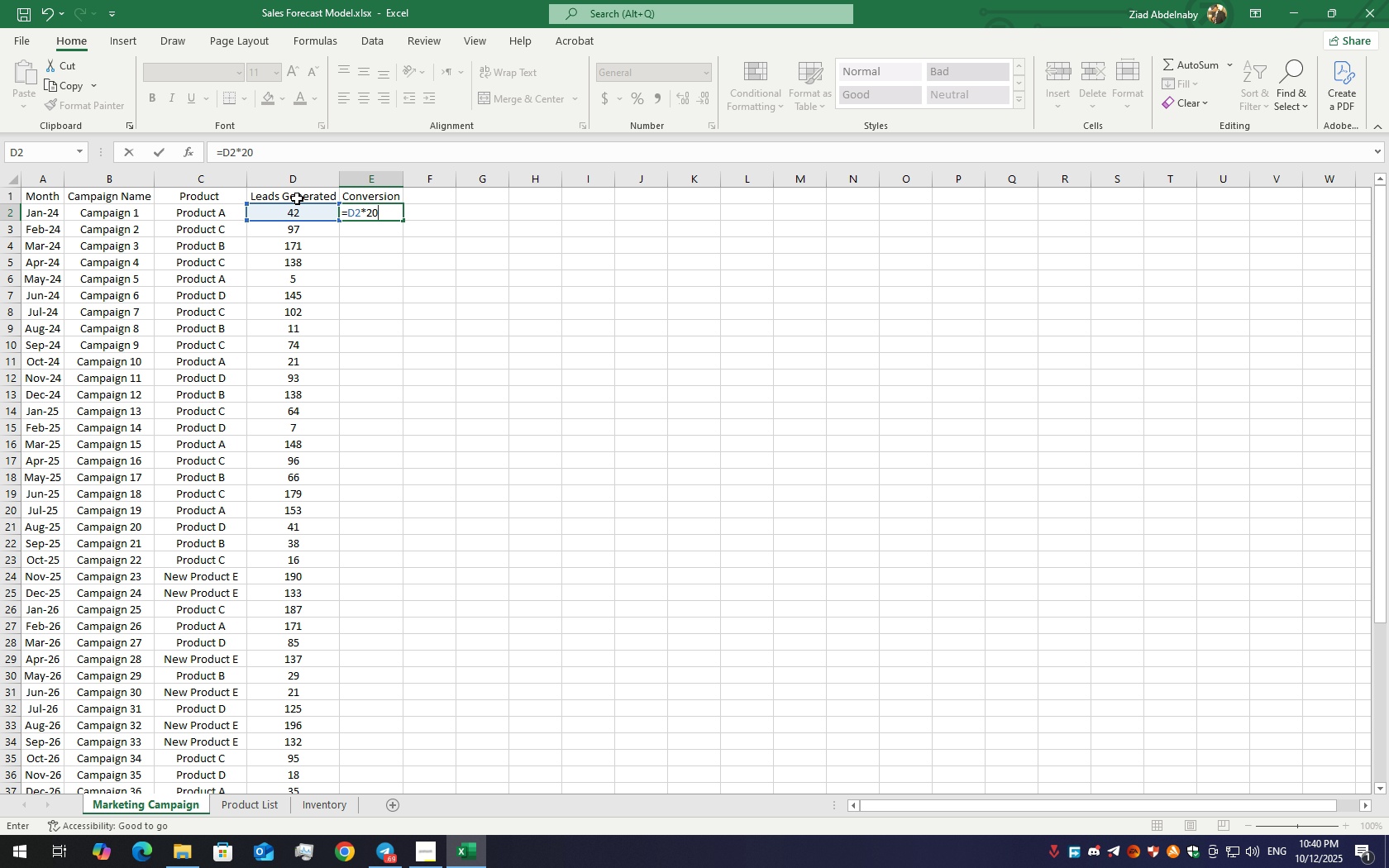 
hold_key(key=ShiftLeft, duration=1.53)
 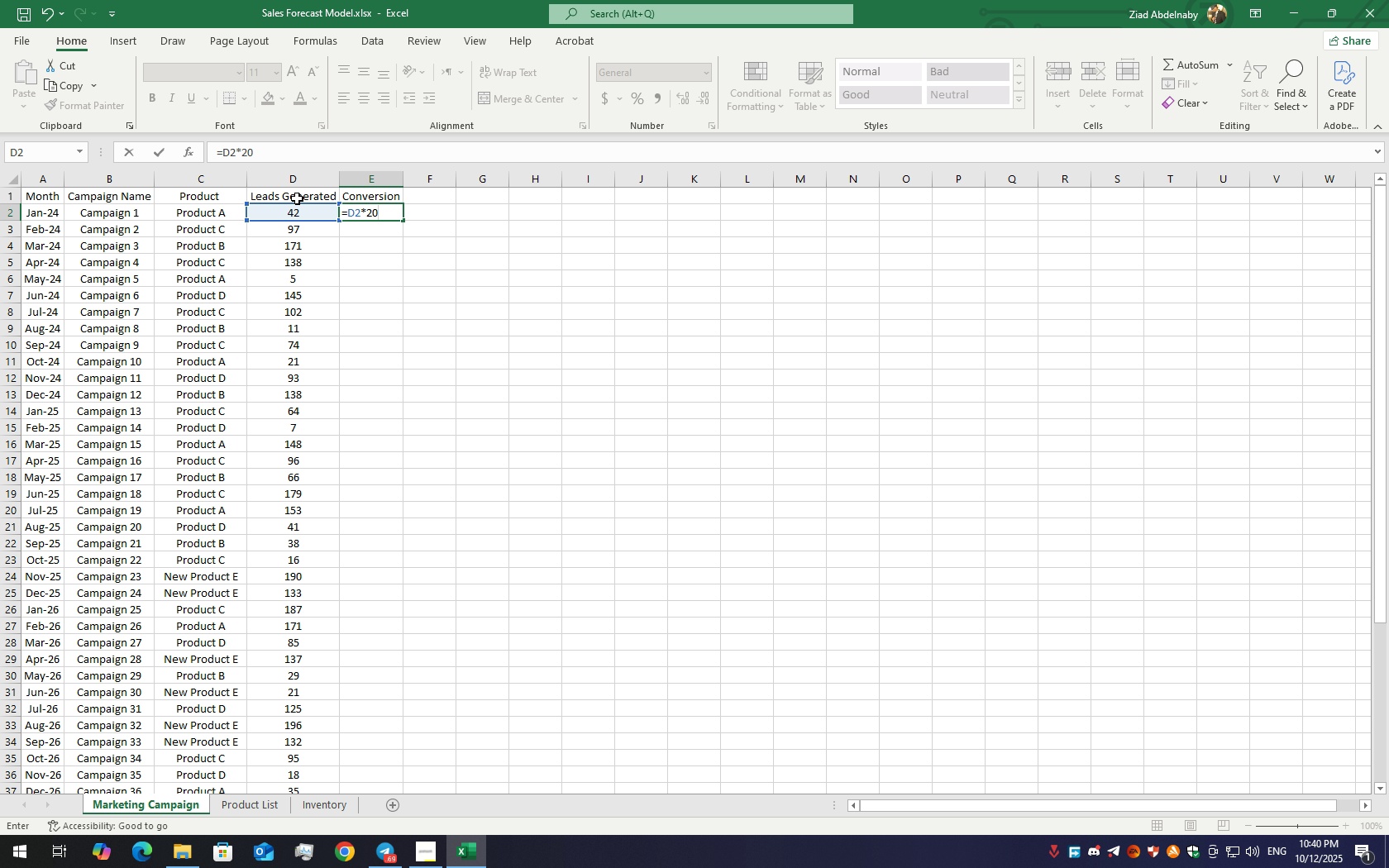 
hold_key(key=ShiftLeft, duration=1.51)
 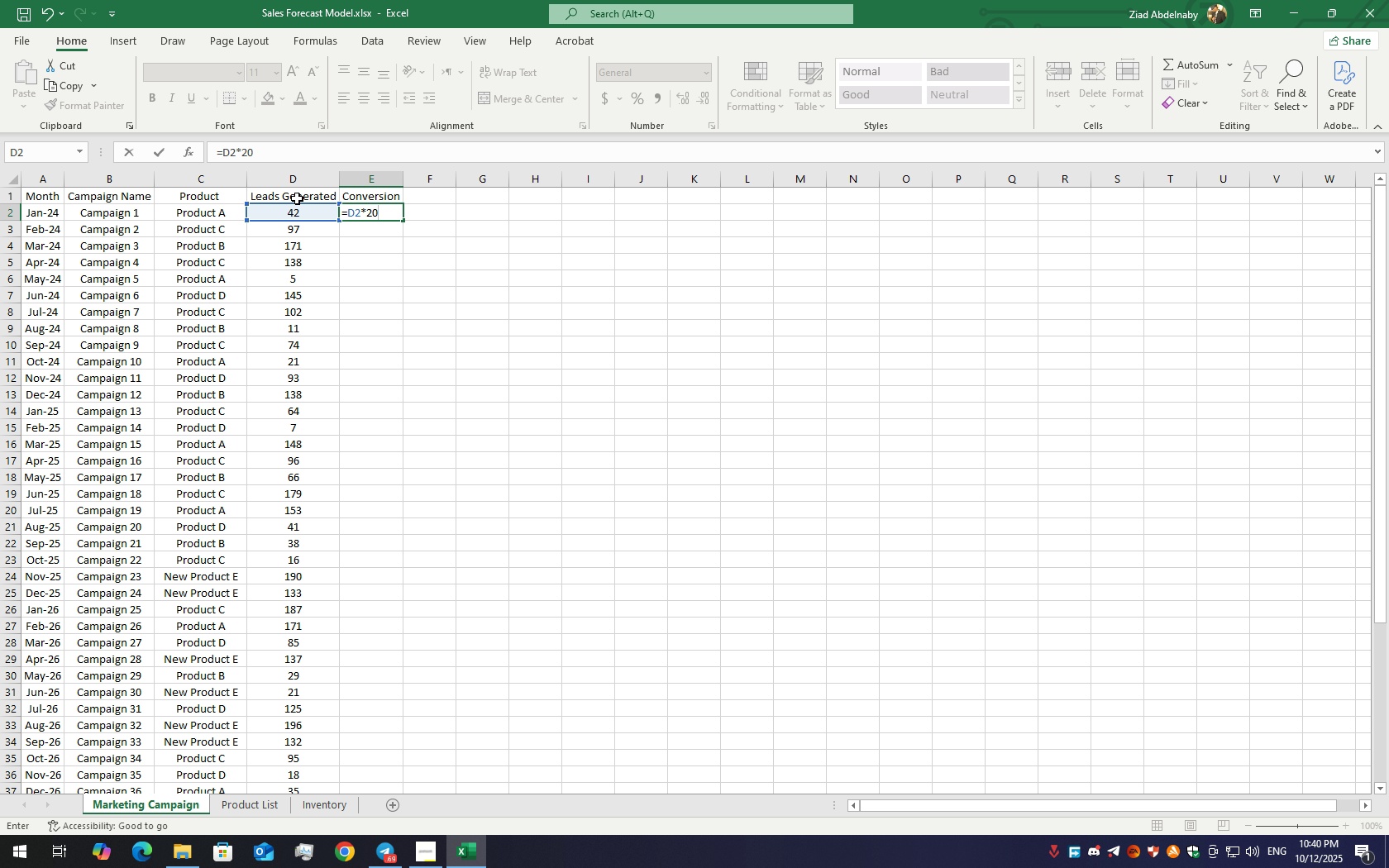 
hold_key(key=ShiftLeft, duration=1.52)
 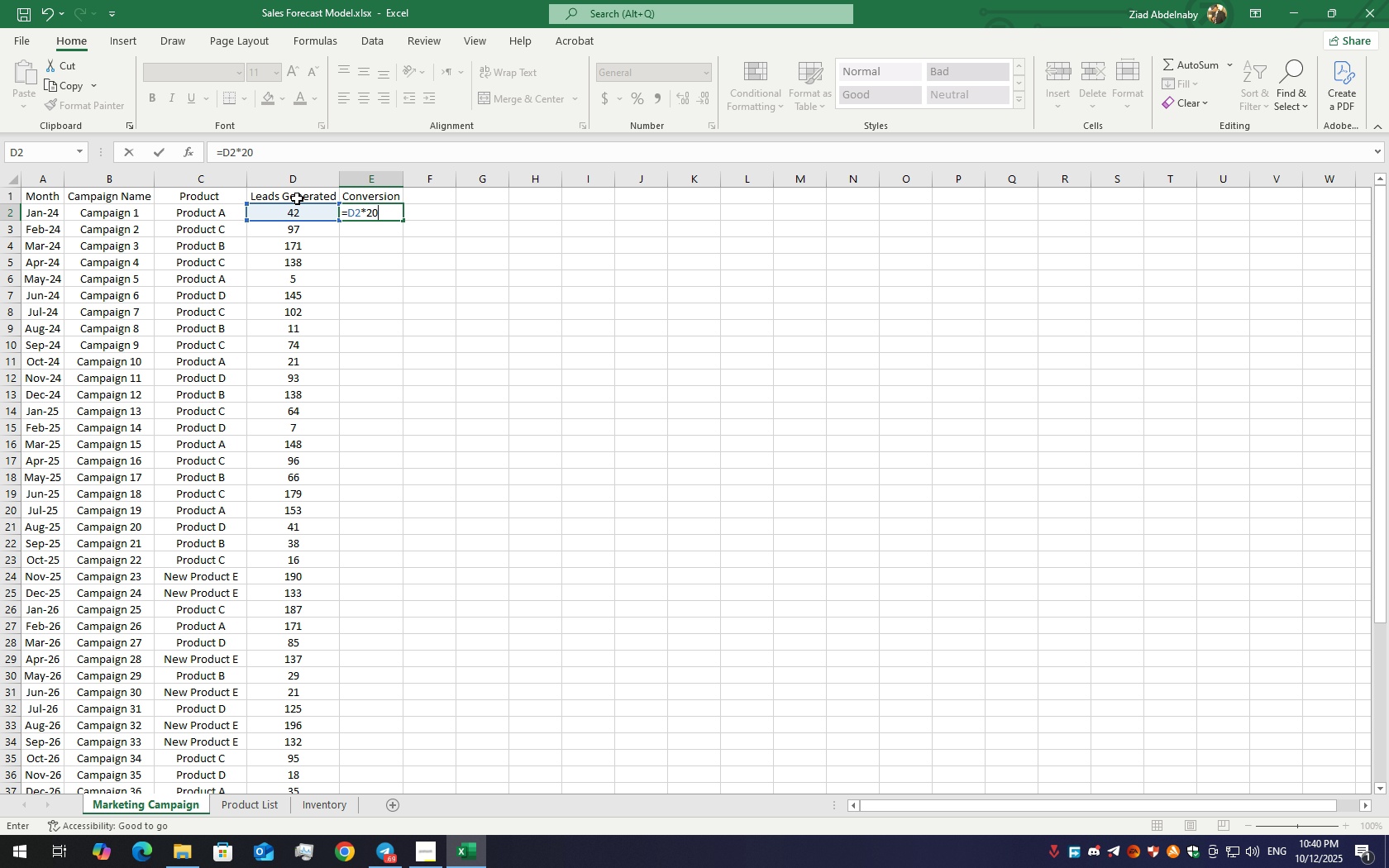 
hold_key(key=ShiftLeft, duration=1.52)
 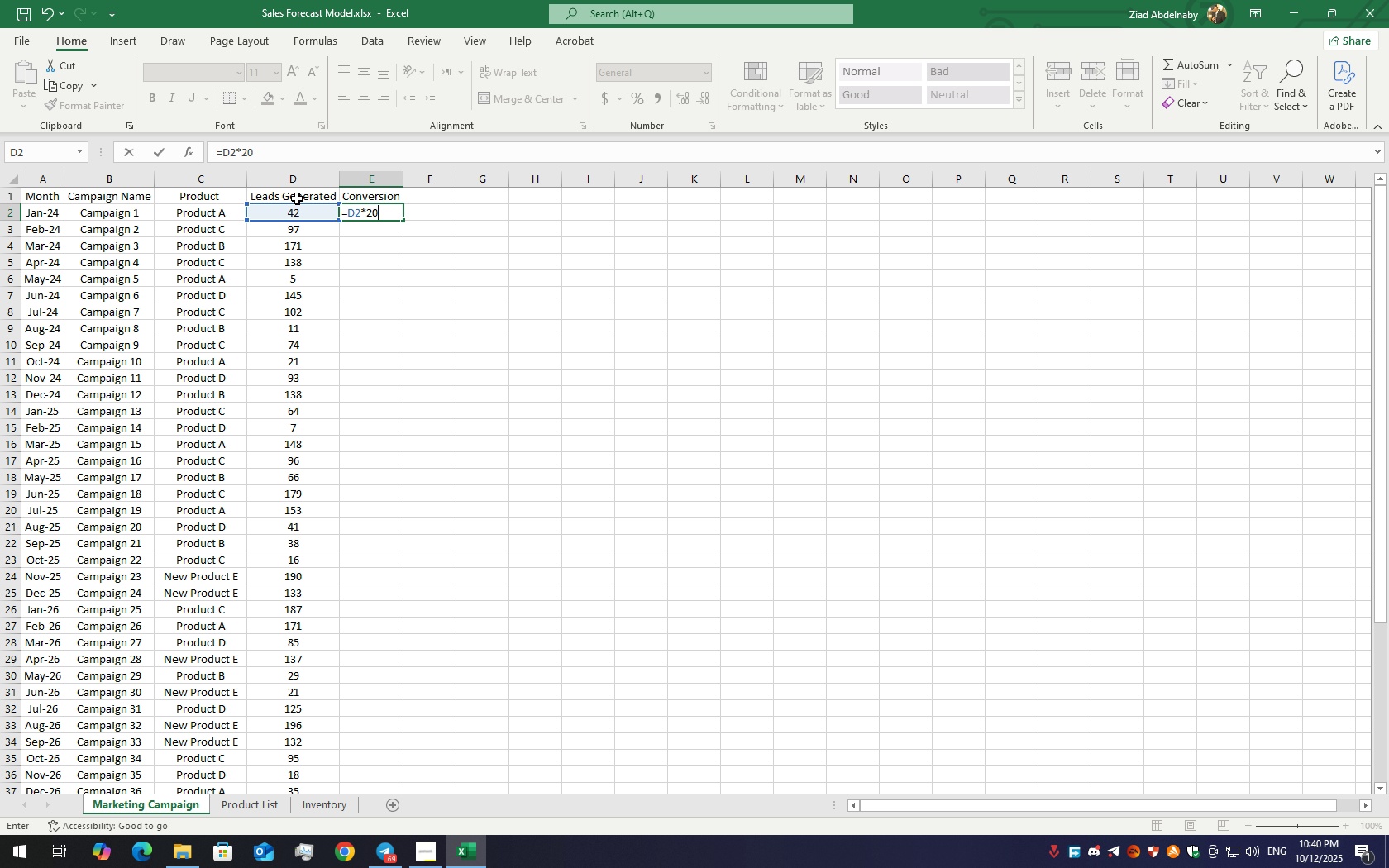 
hold_key(key=ShiftLeft, duration=1.51)
 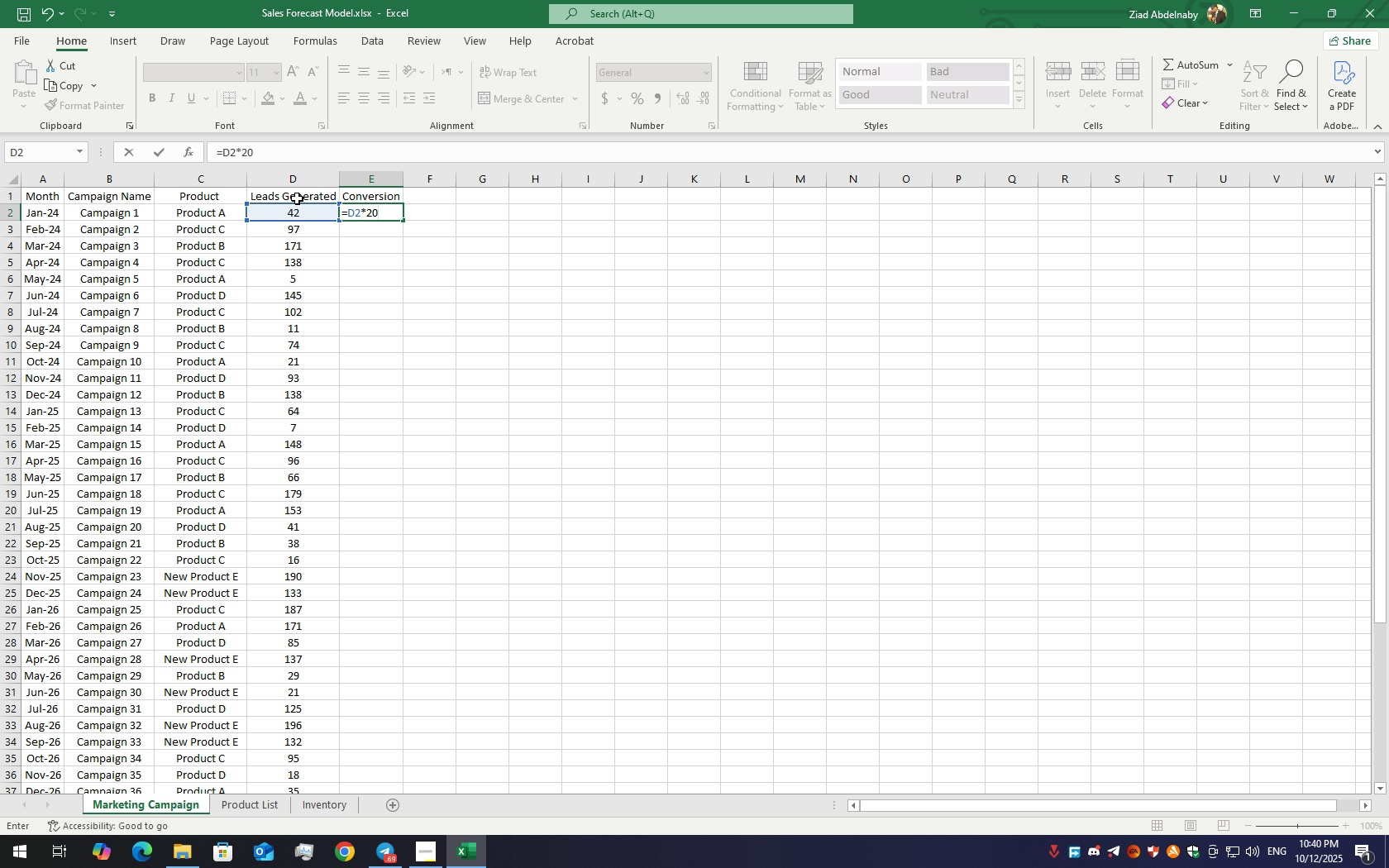 
hold_key(key=ShiftLeft, duration=1.52)
 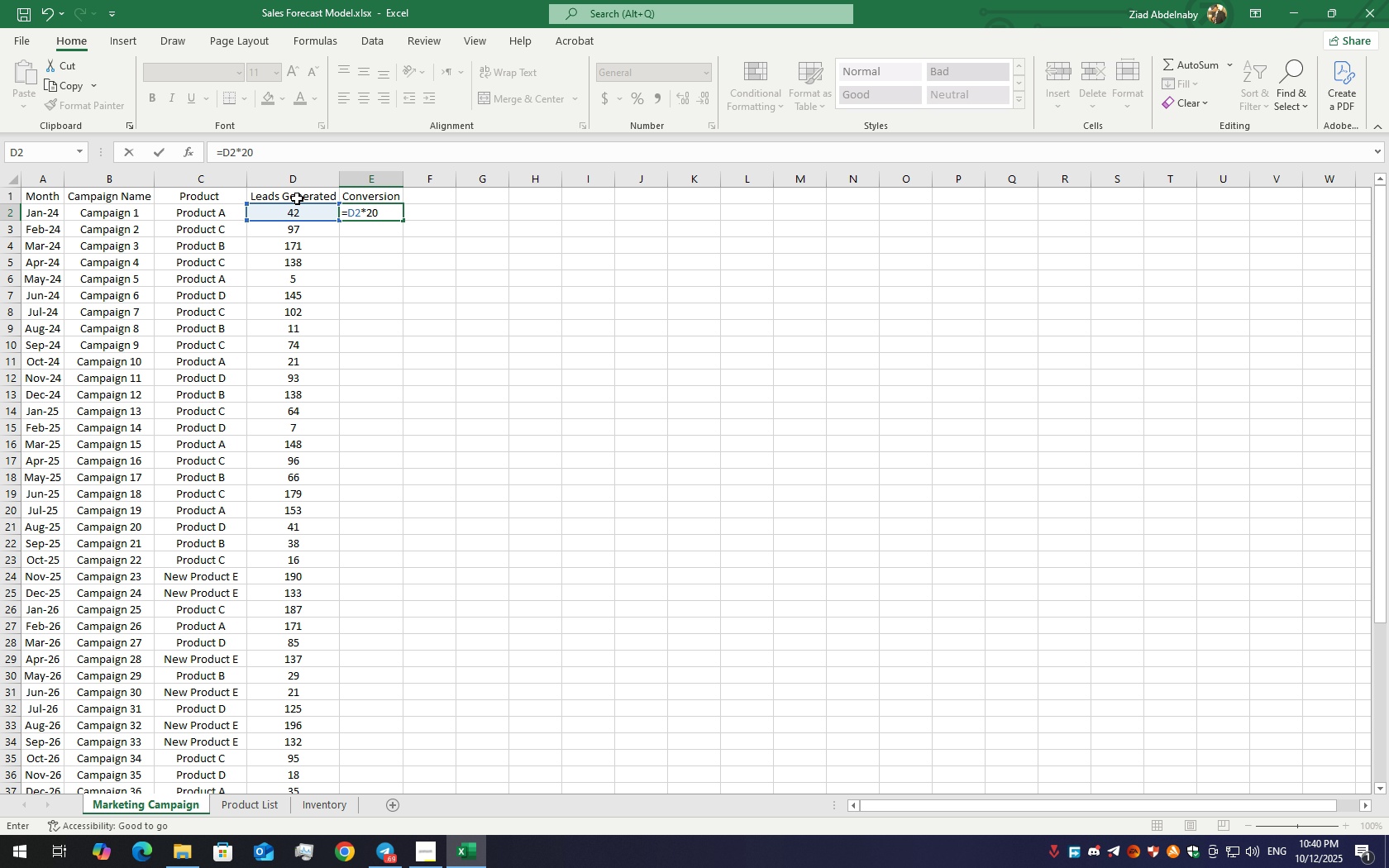 
hold_key(key=ShiftLeft, duration=1.52)
 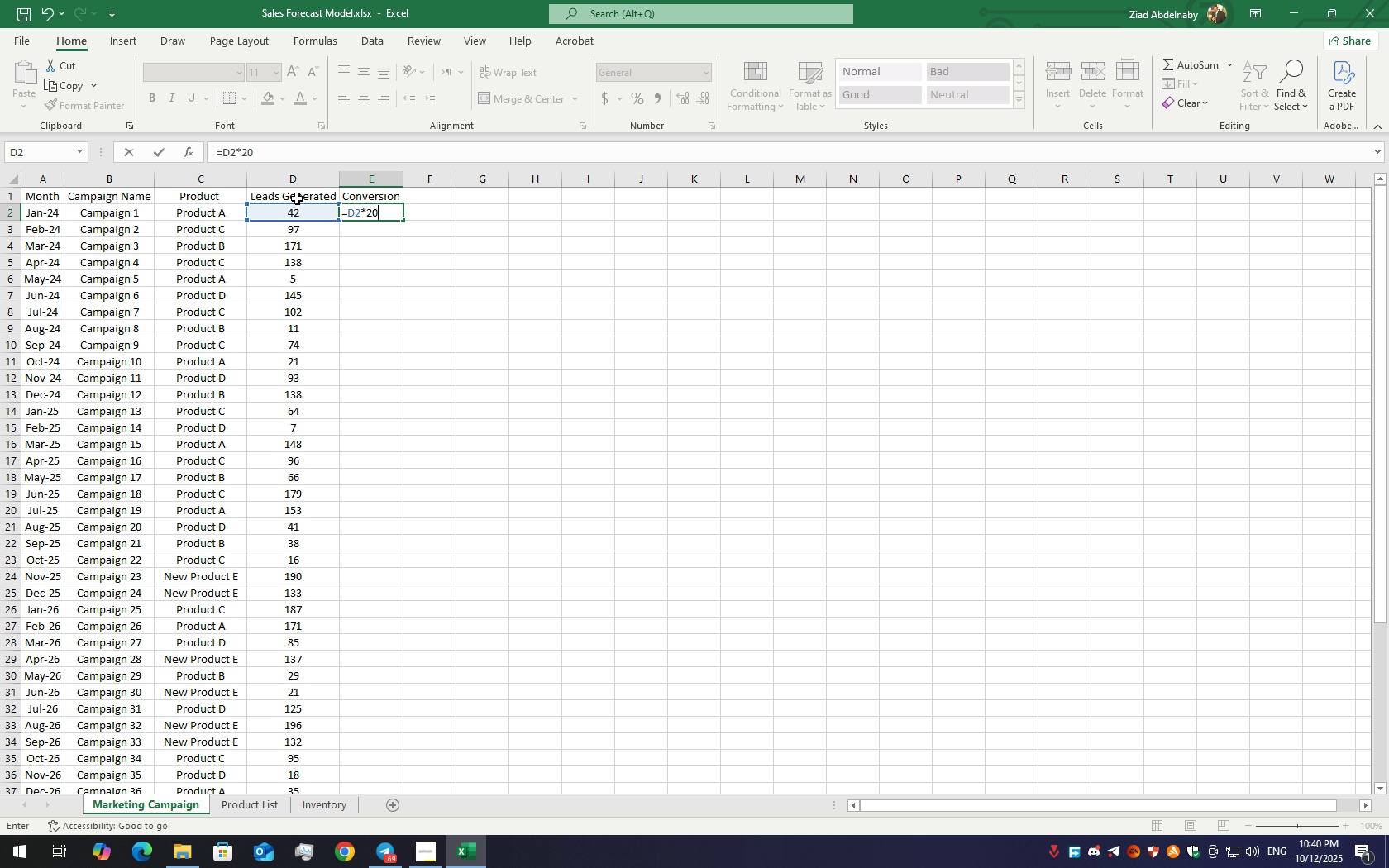 
key(Backspace)
key(Backspace)
type(40)
 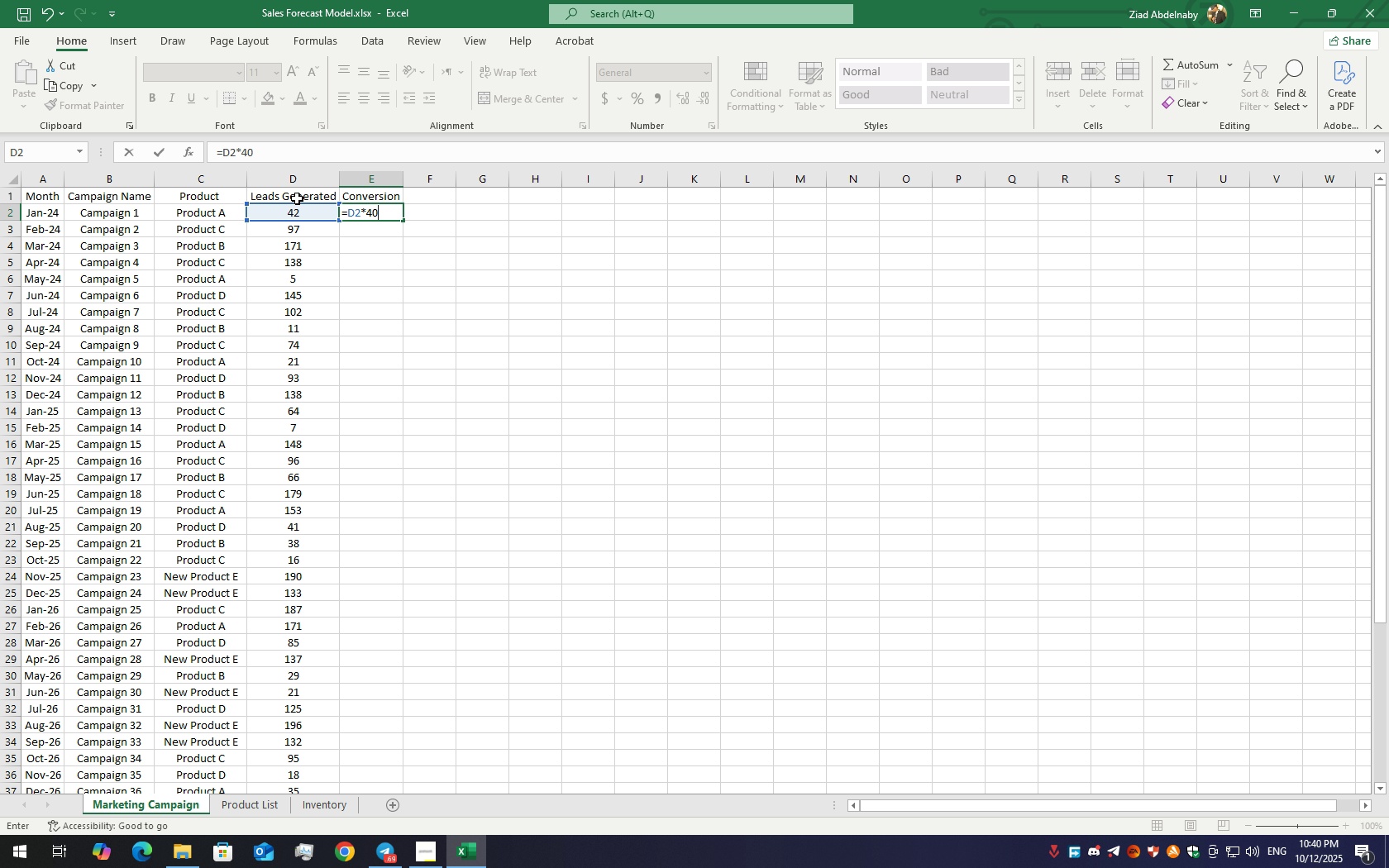 
hold_key(key=ShiftLeft, duration=1.54)
 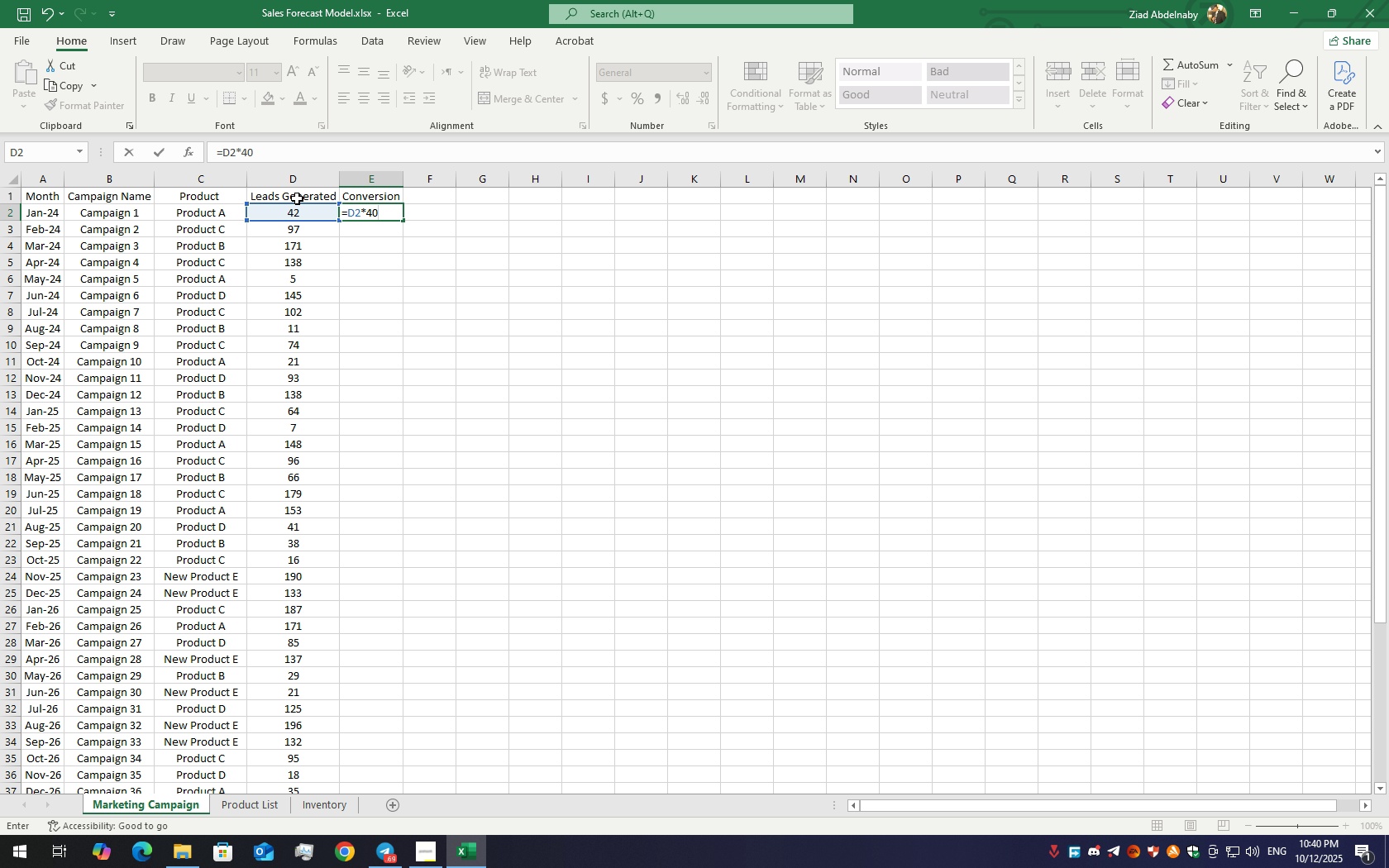 
hold_key(key=ShiftLeft, duration=1.51)
 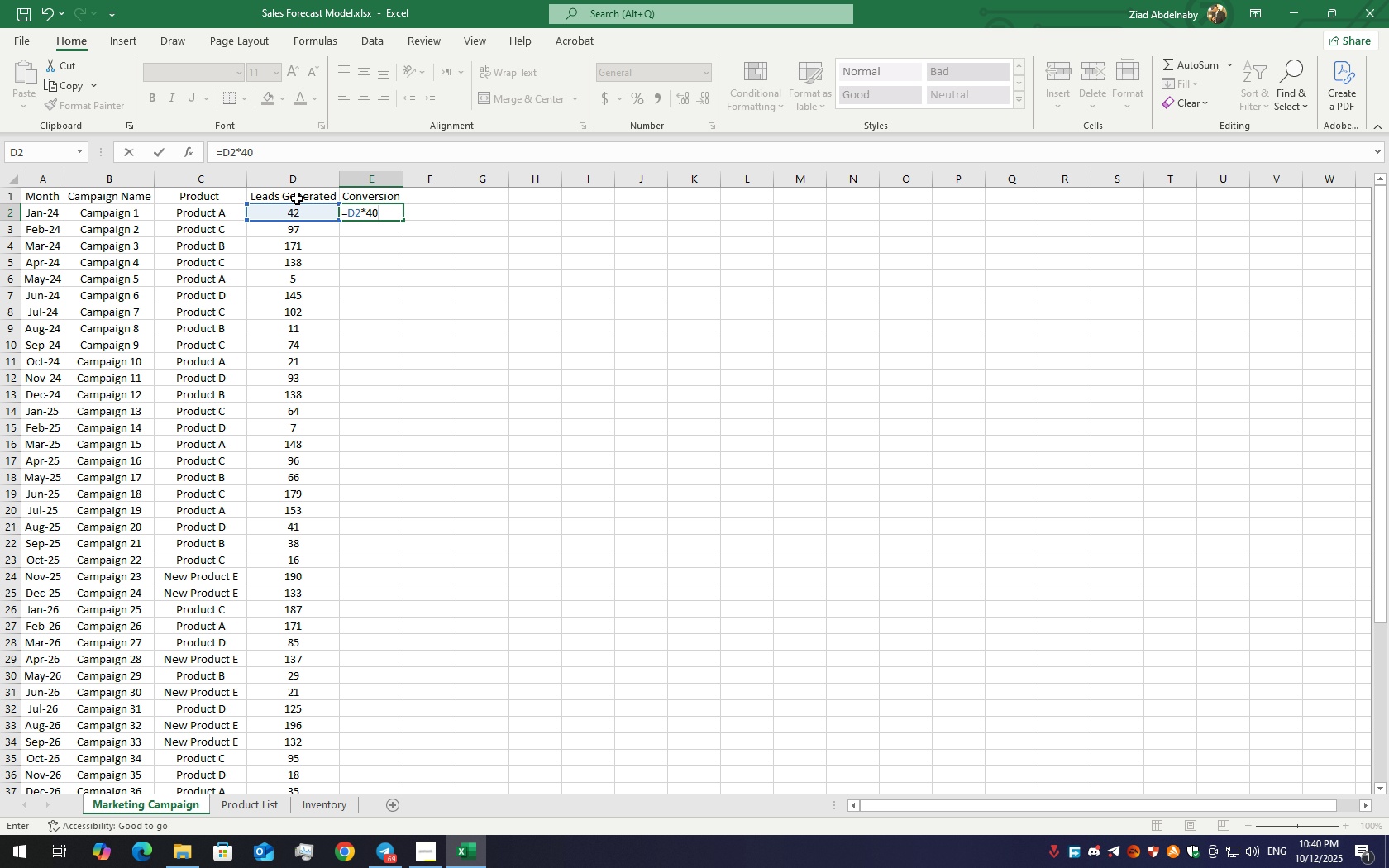 
hold_key(key=ShiftLeft, duration=1.52)
 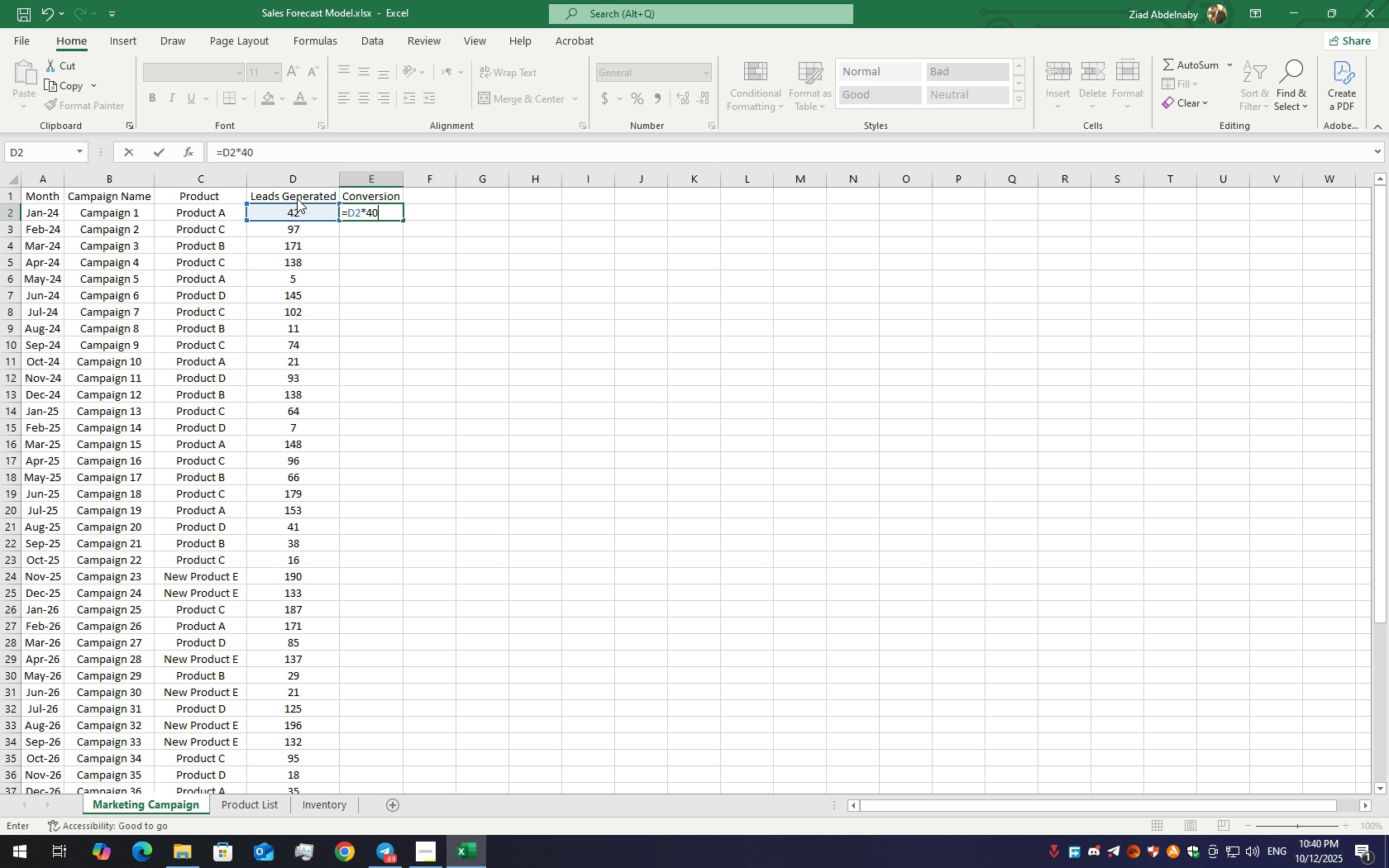 
hold_key(key=ShiftLeft, duration=1.53)
 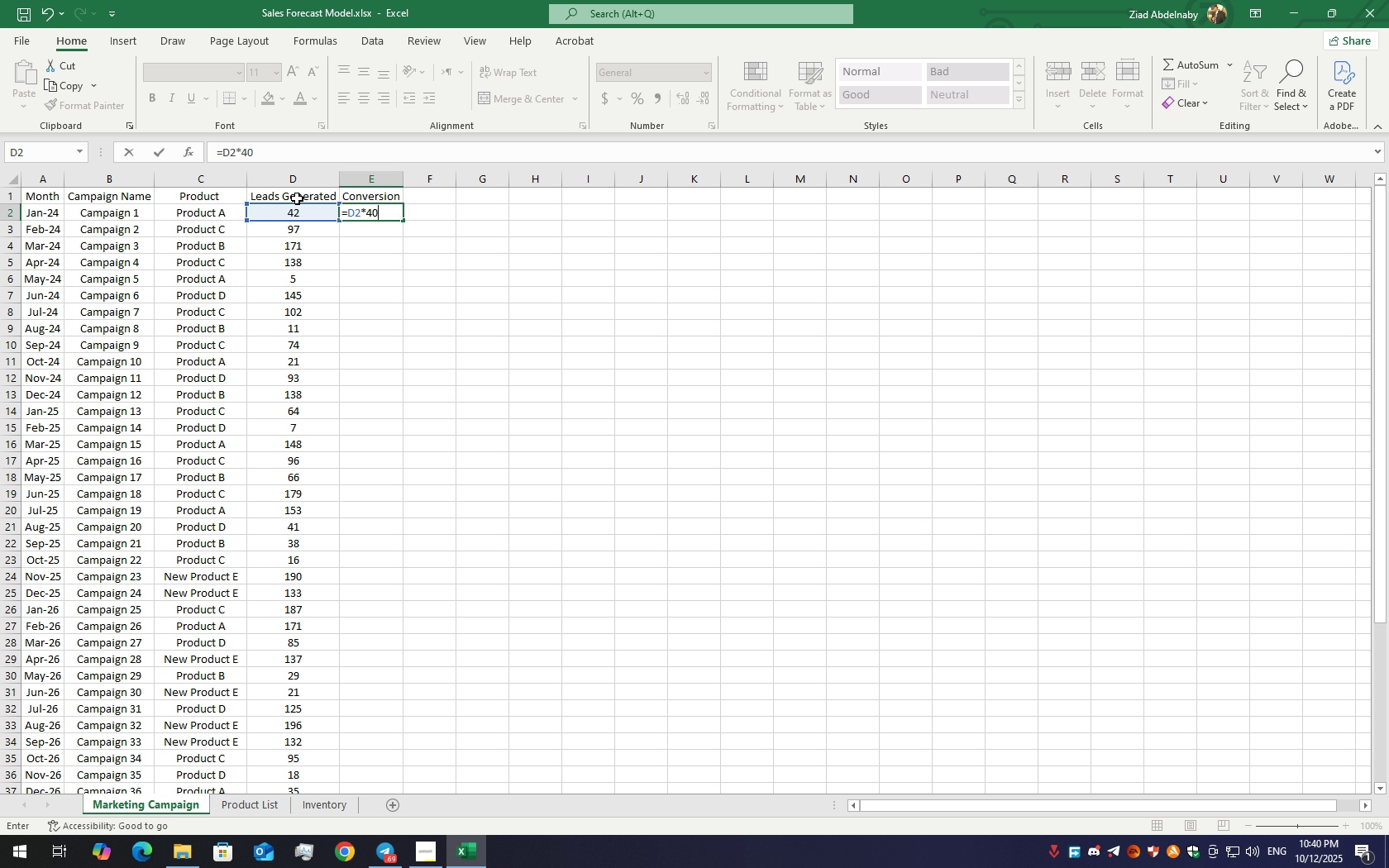 
hold_key(key=ShiftLeft, duration=1.28)
 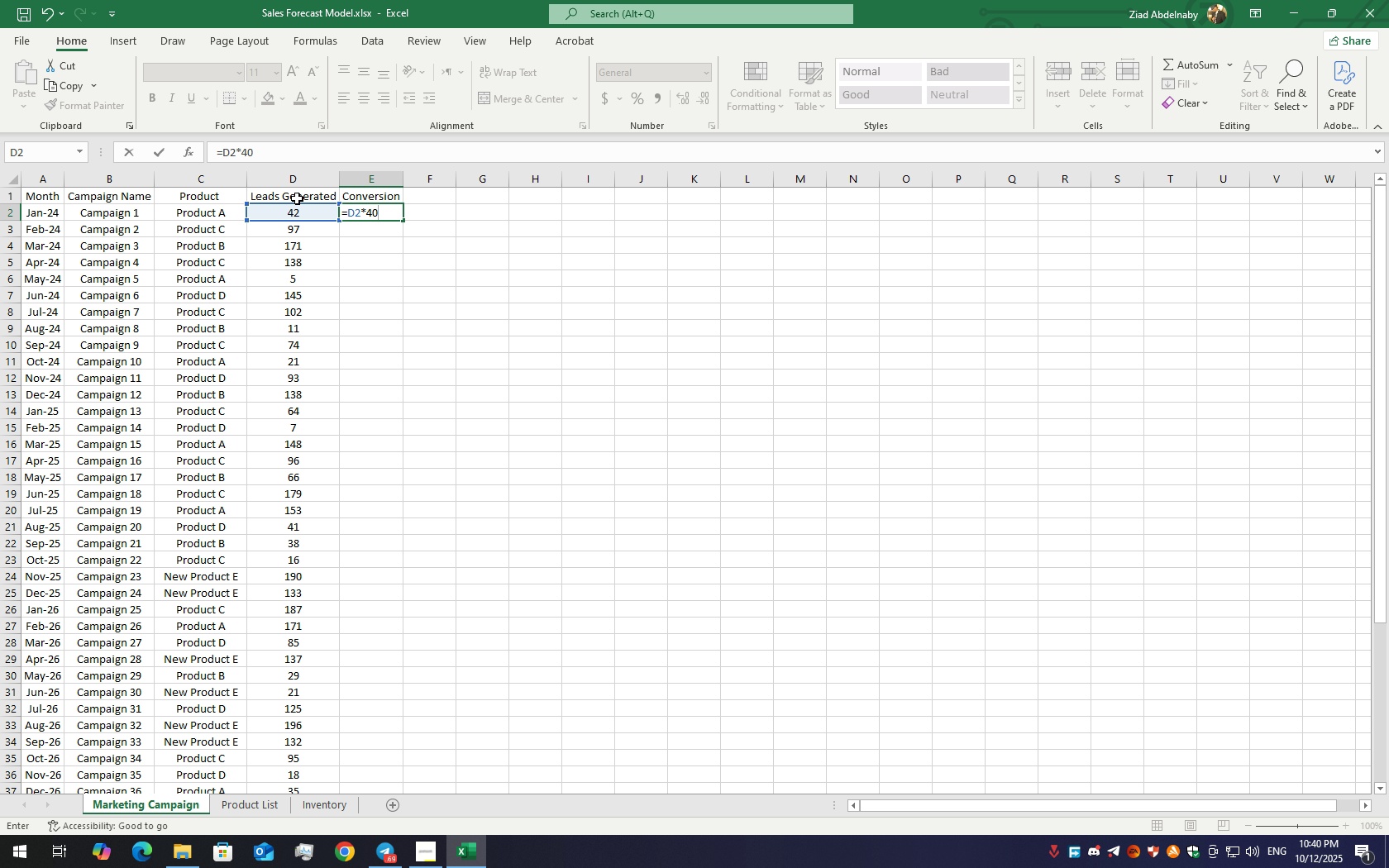 
key(Shift+5)
 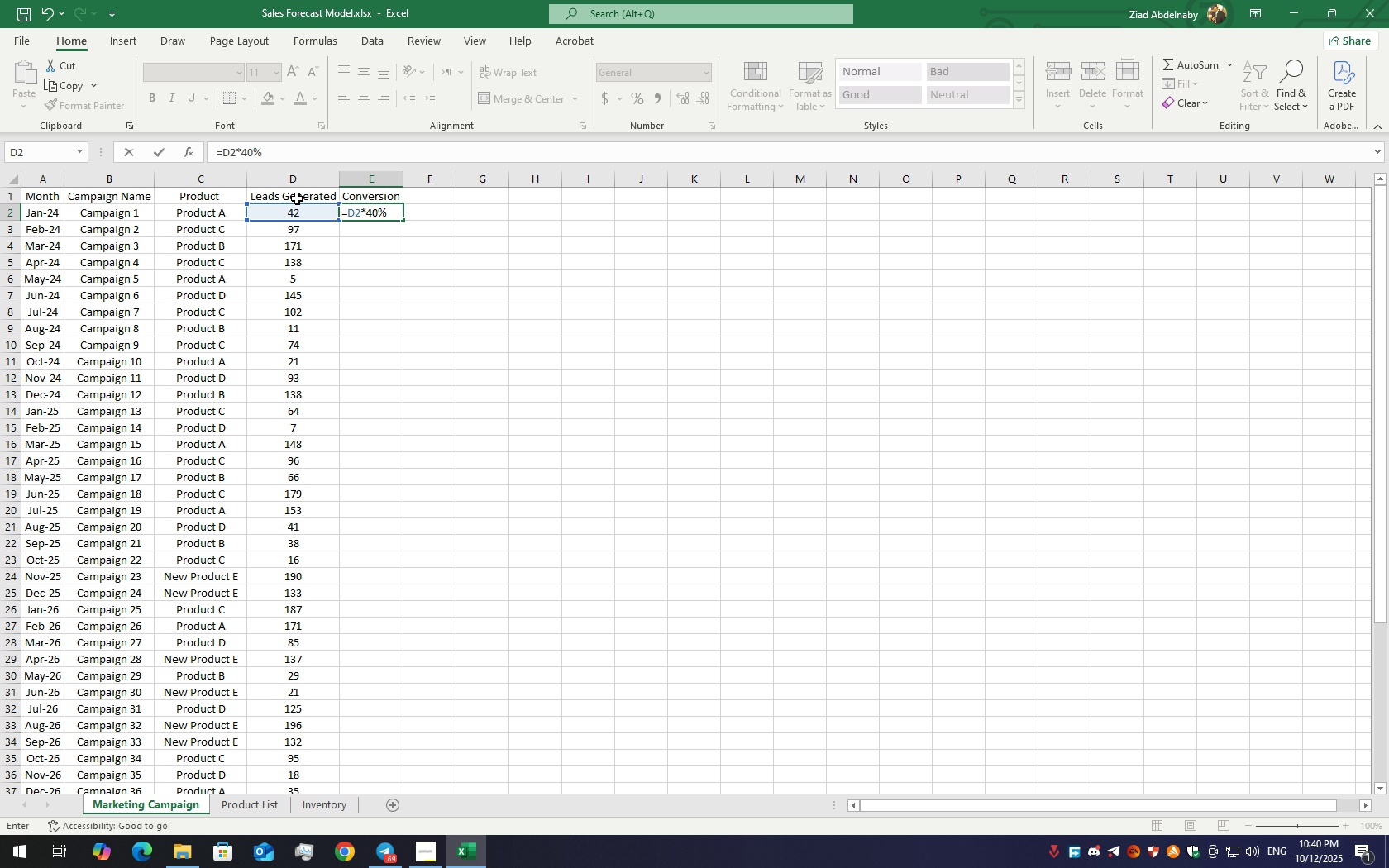 
key(Enter)
 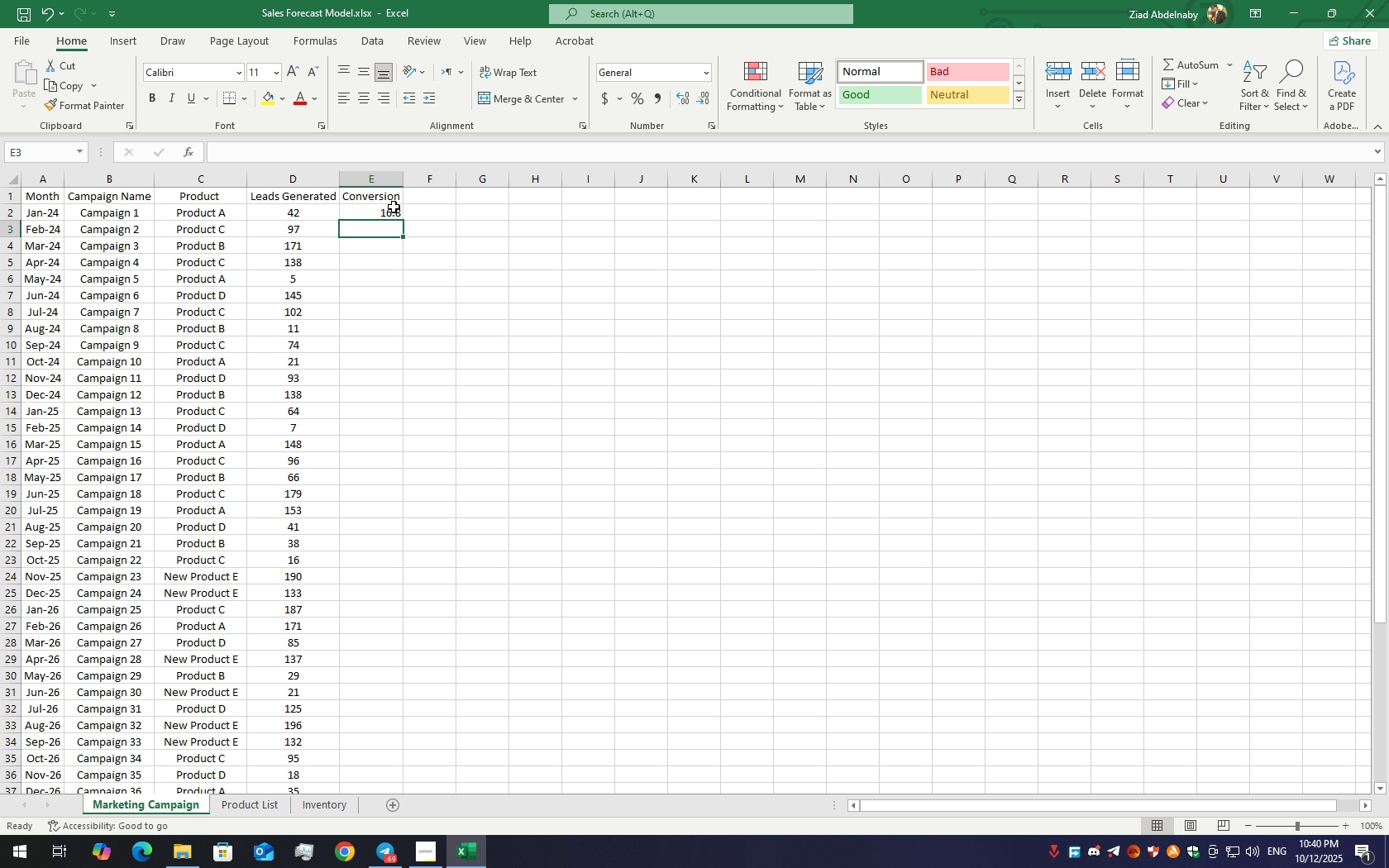 
left_click([381, 208])
 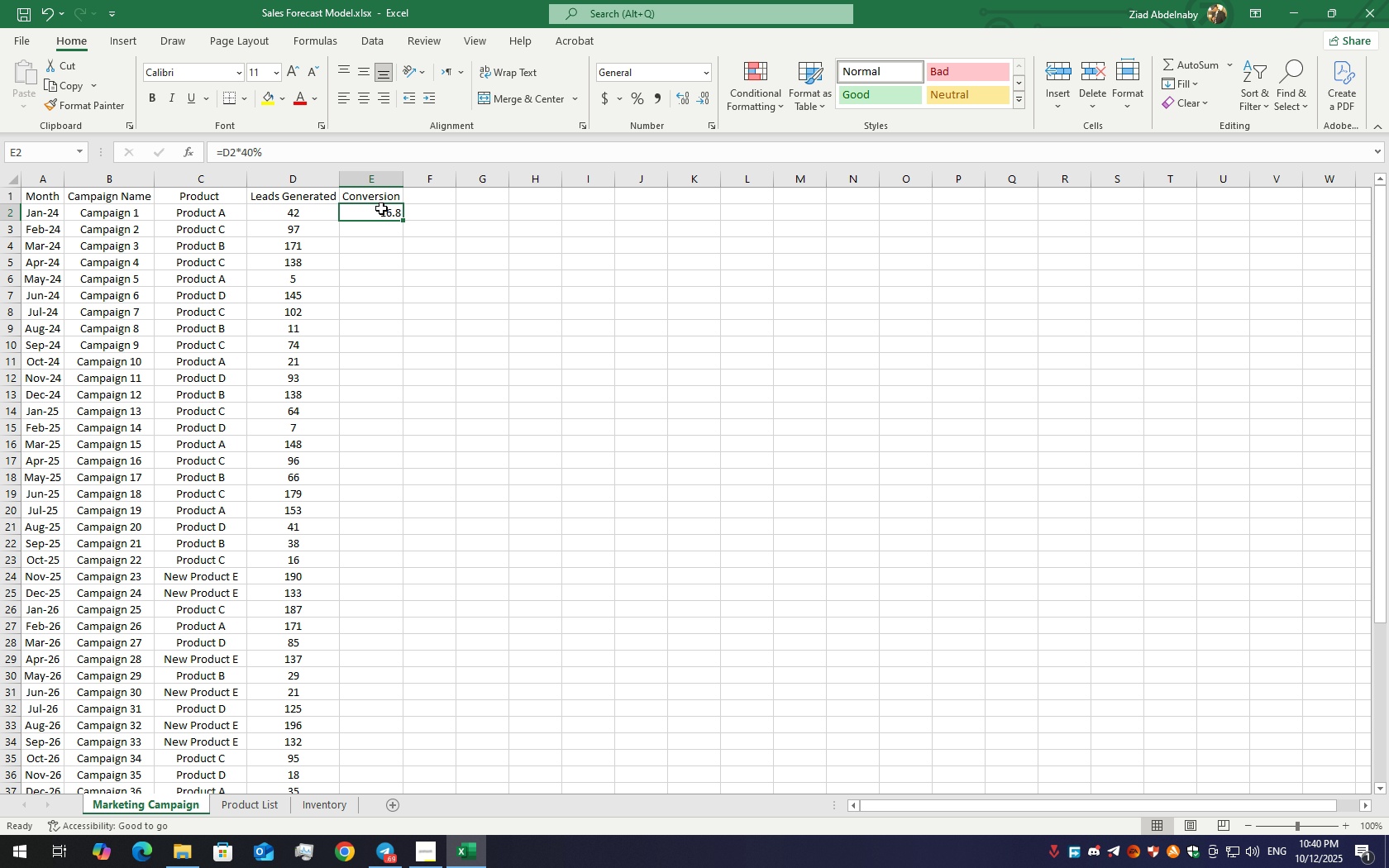 
left_click([381, 208])
 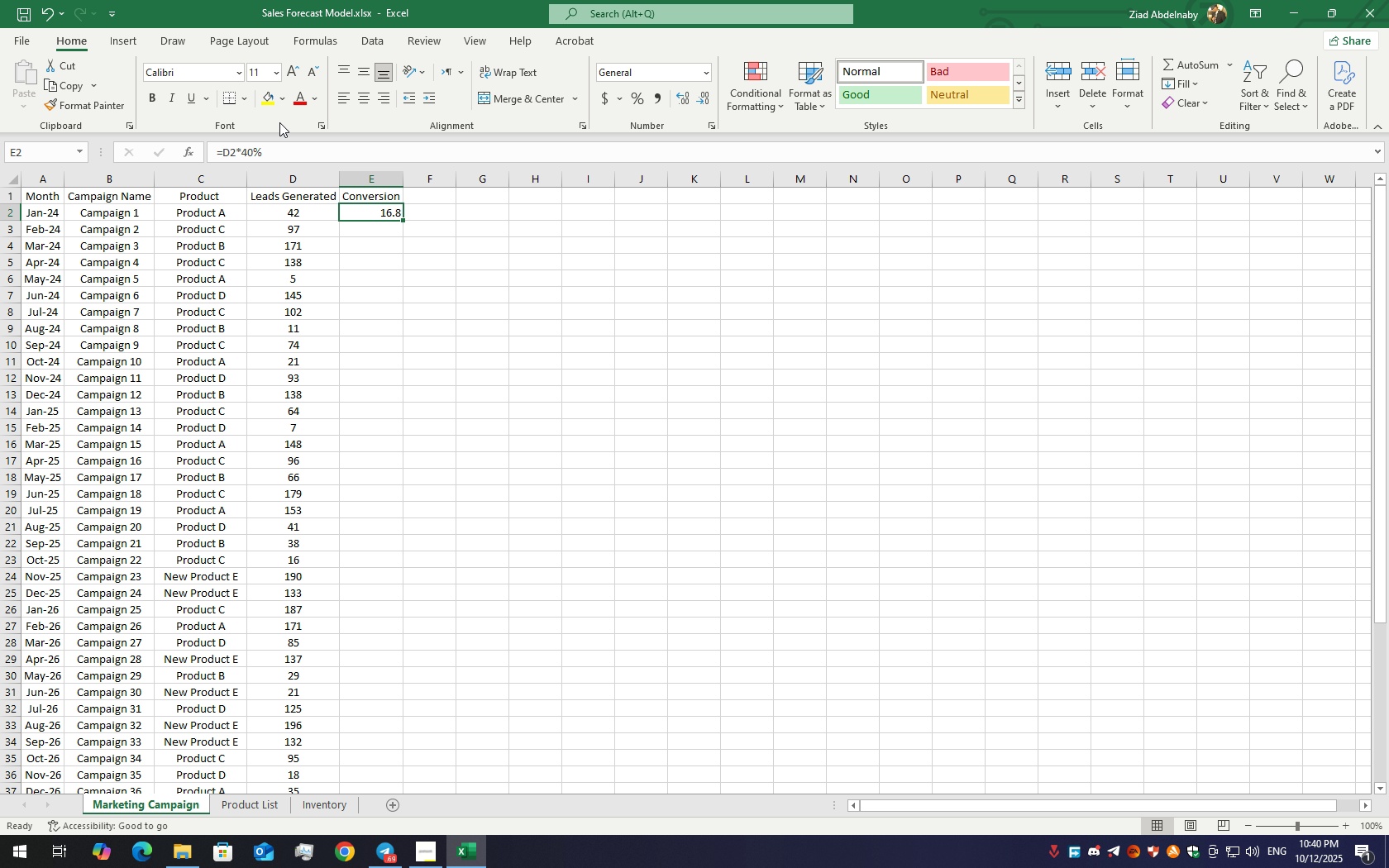 
left_click([364, 248])
 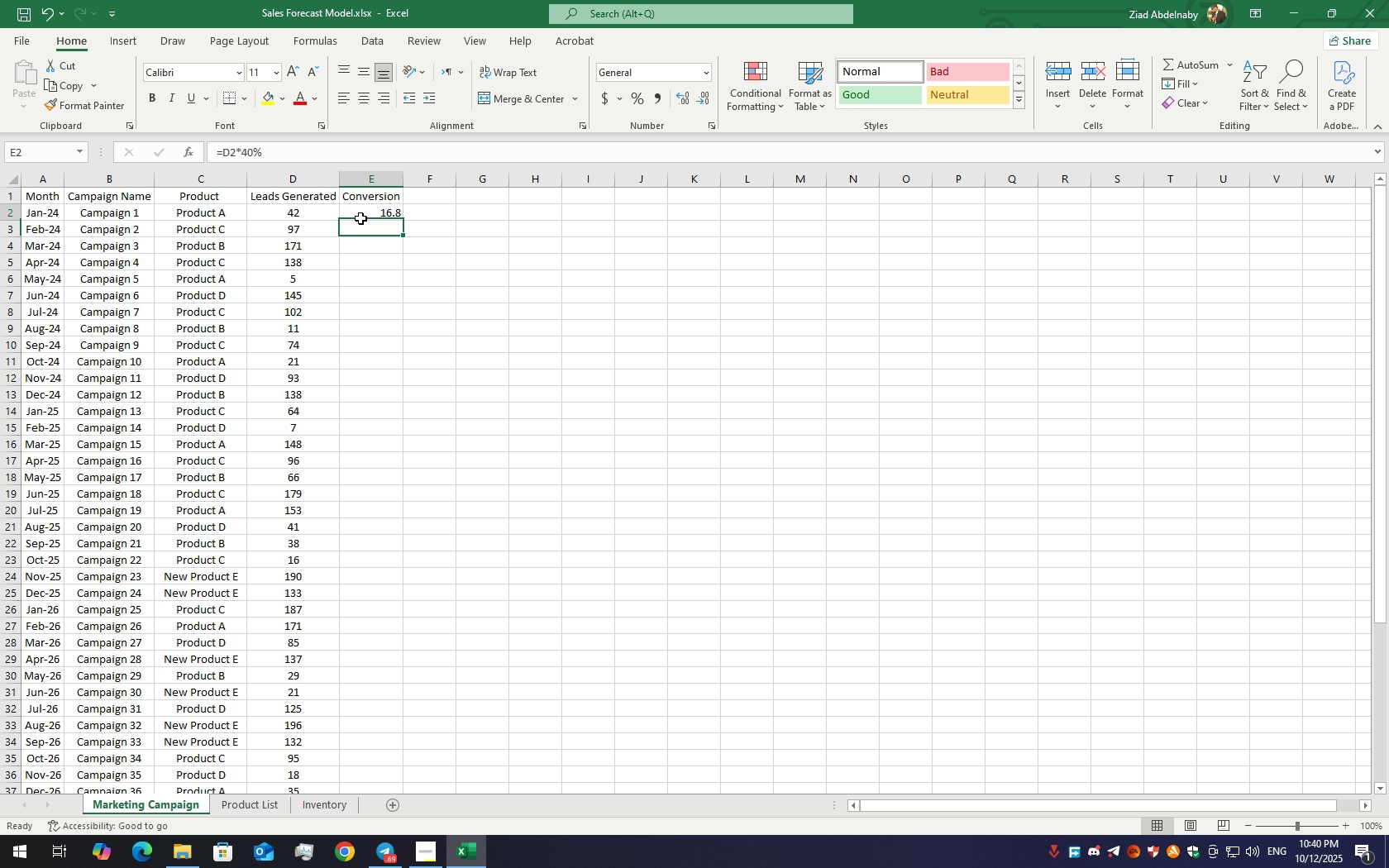 
left_click([360, 218])
 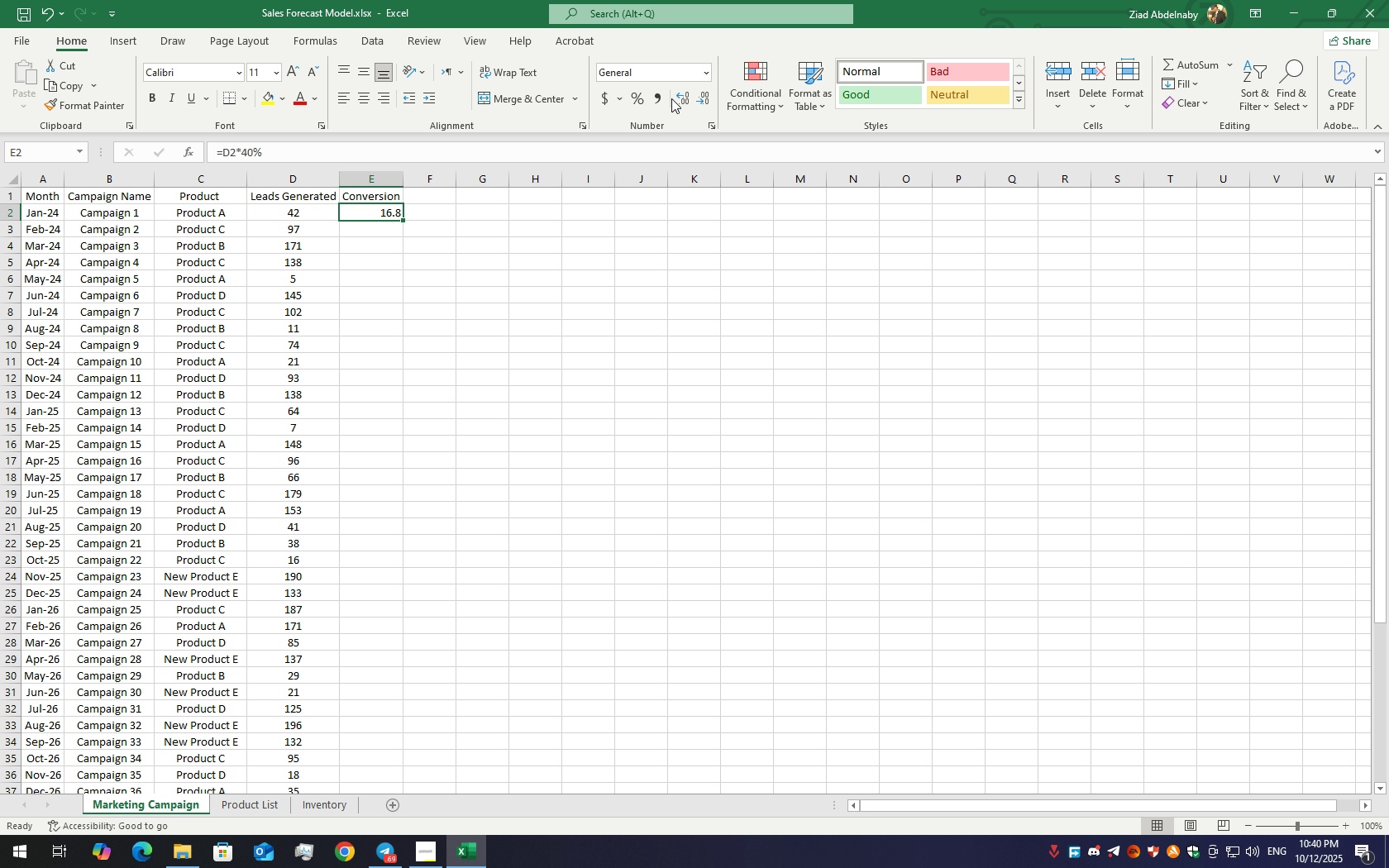 
double_click([671, 98])
 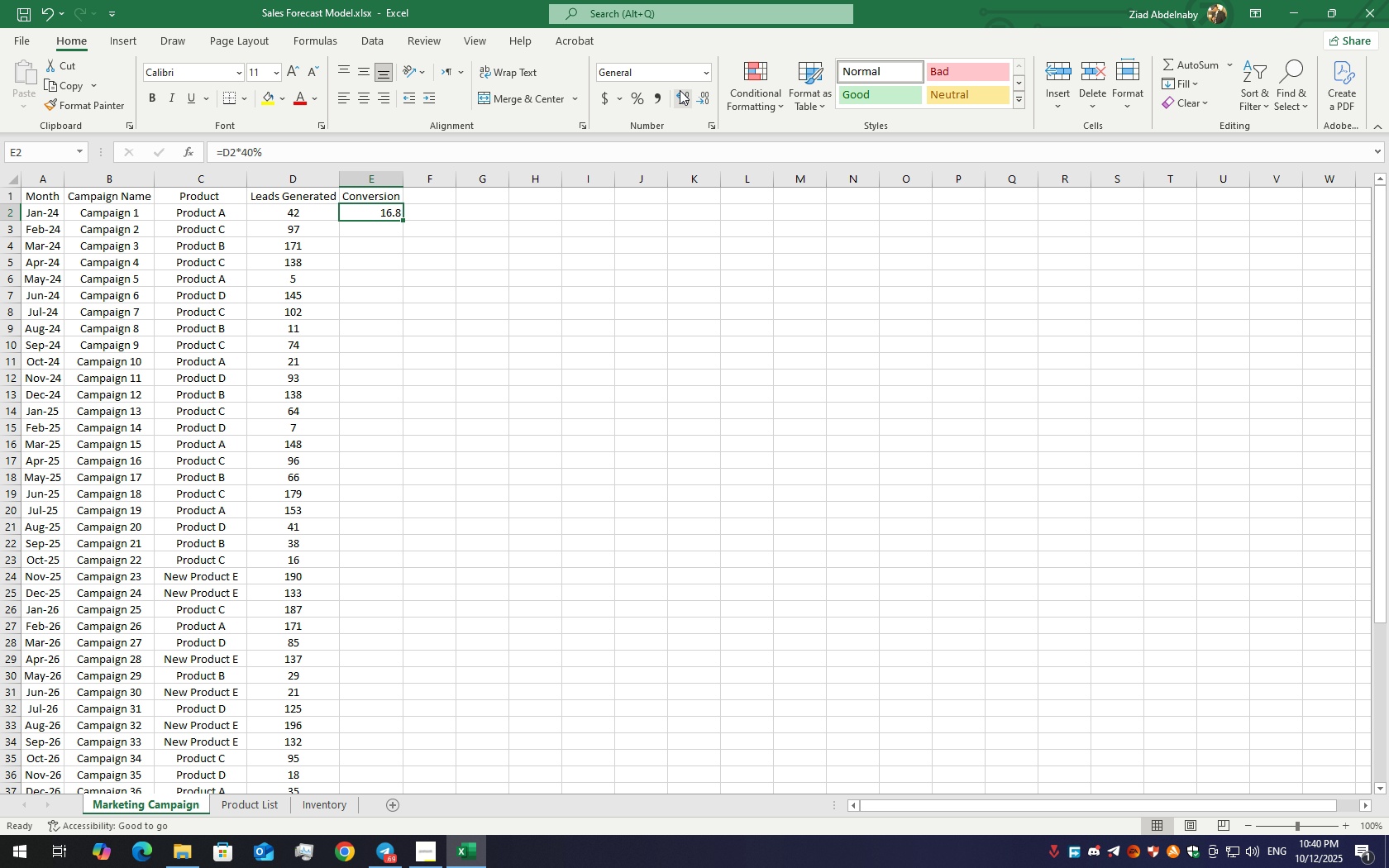 
left_click([680, 92])
 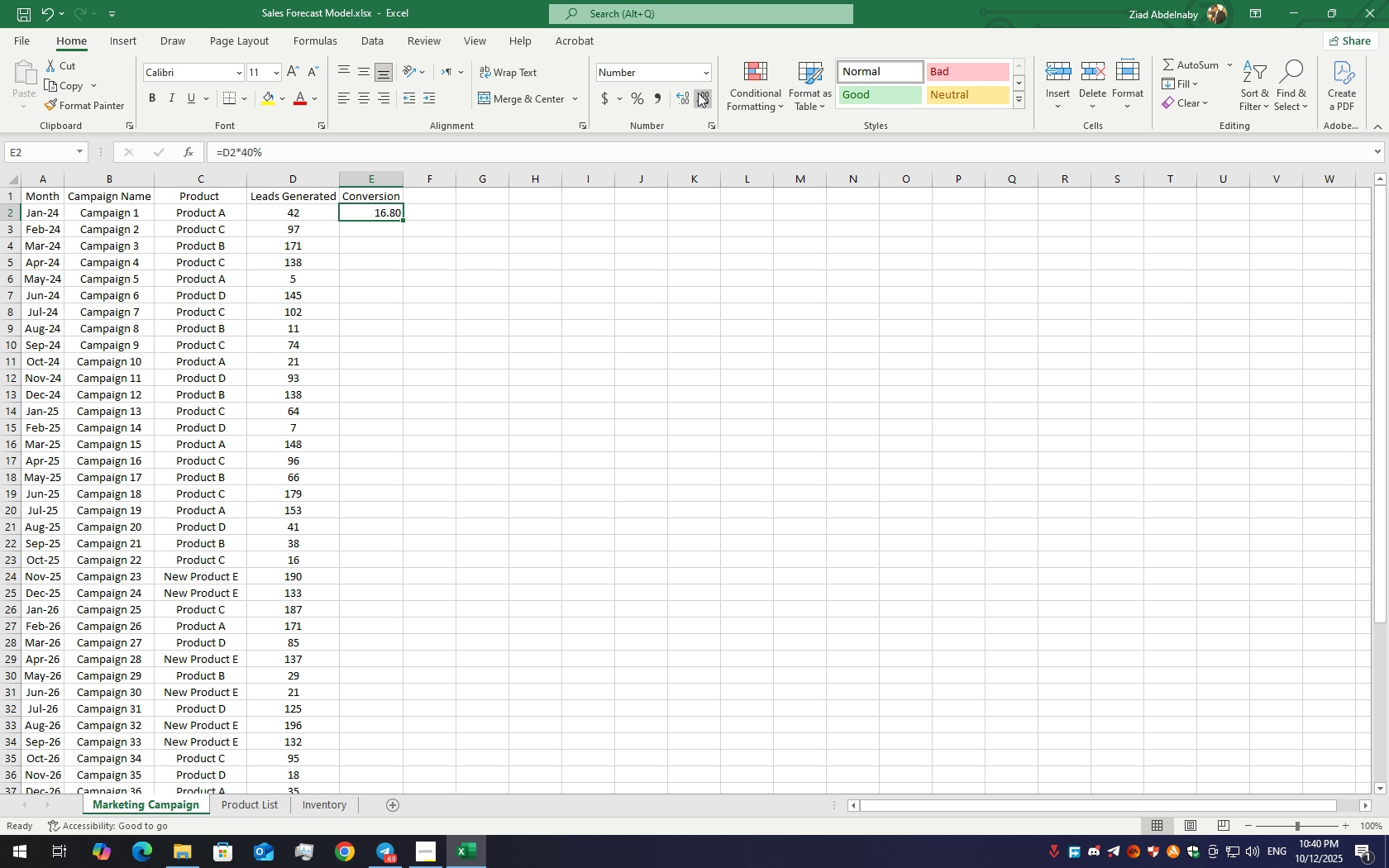 
double_click([698, 93])
 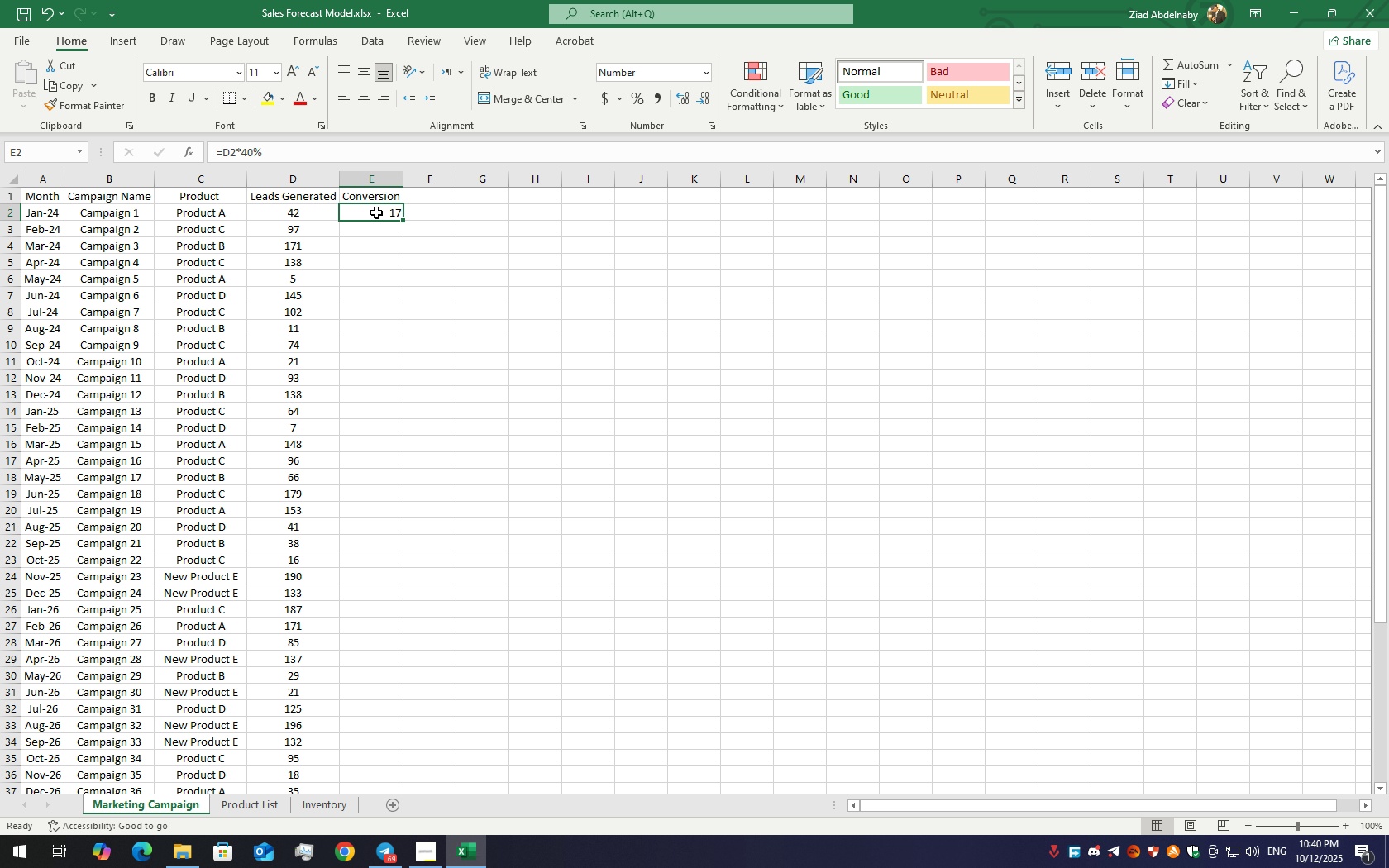 
left_click([374, 212])
 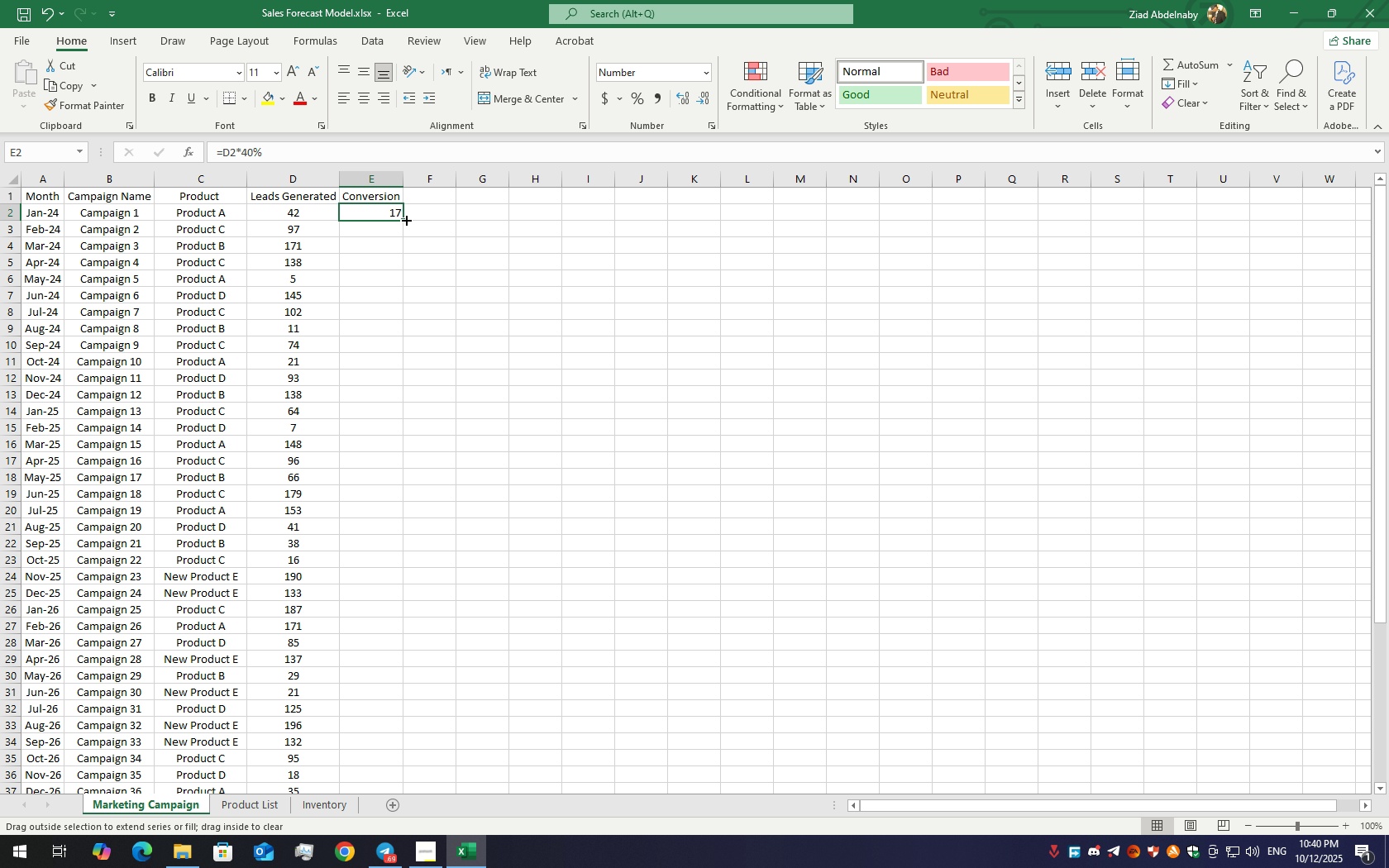 
left_click_drag(start_coordinate=[405, 219], to_coordinate=[399, 404])
 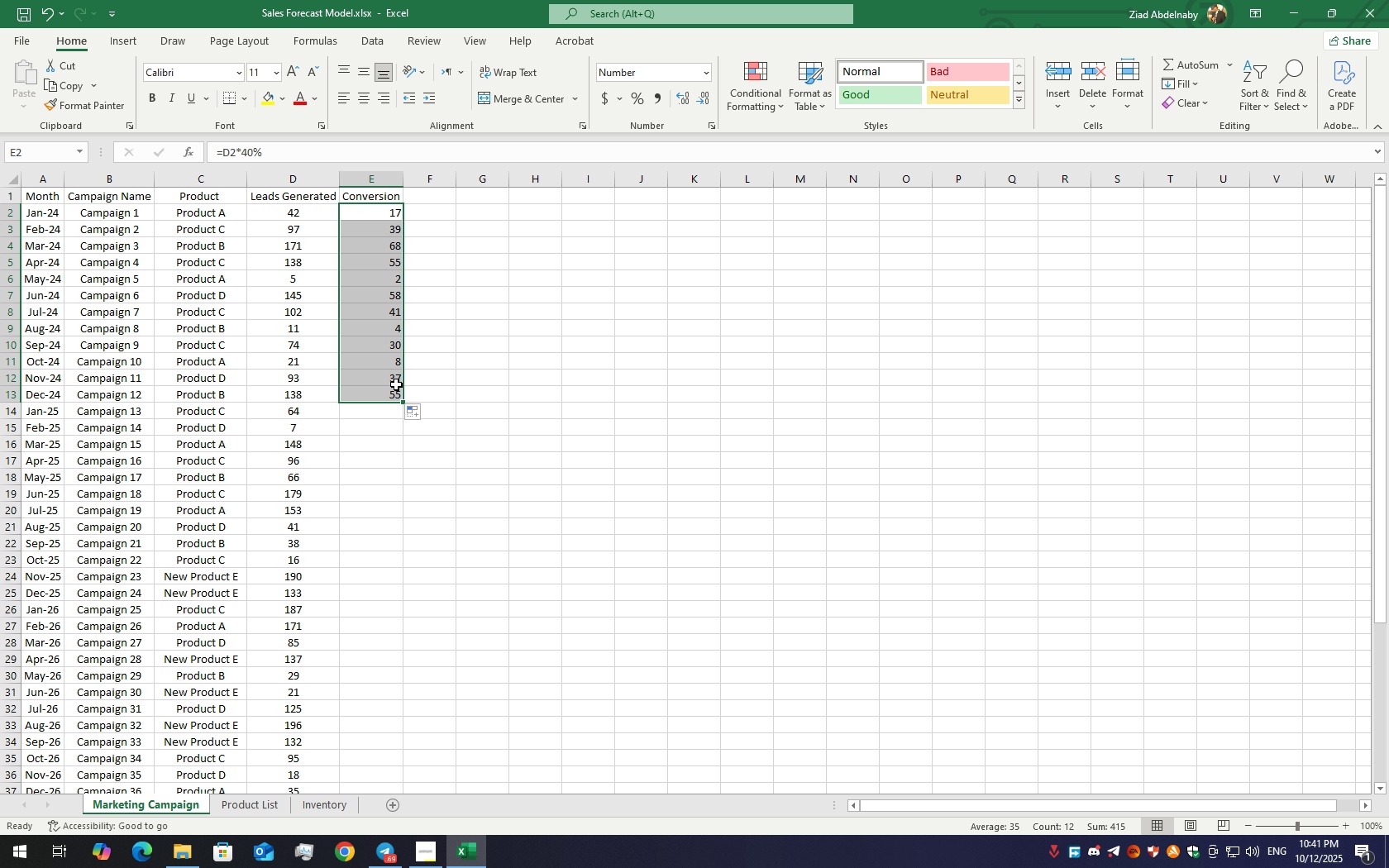 
left_click([395, 385])
 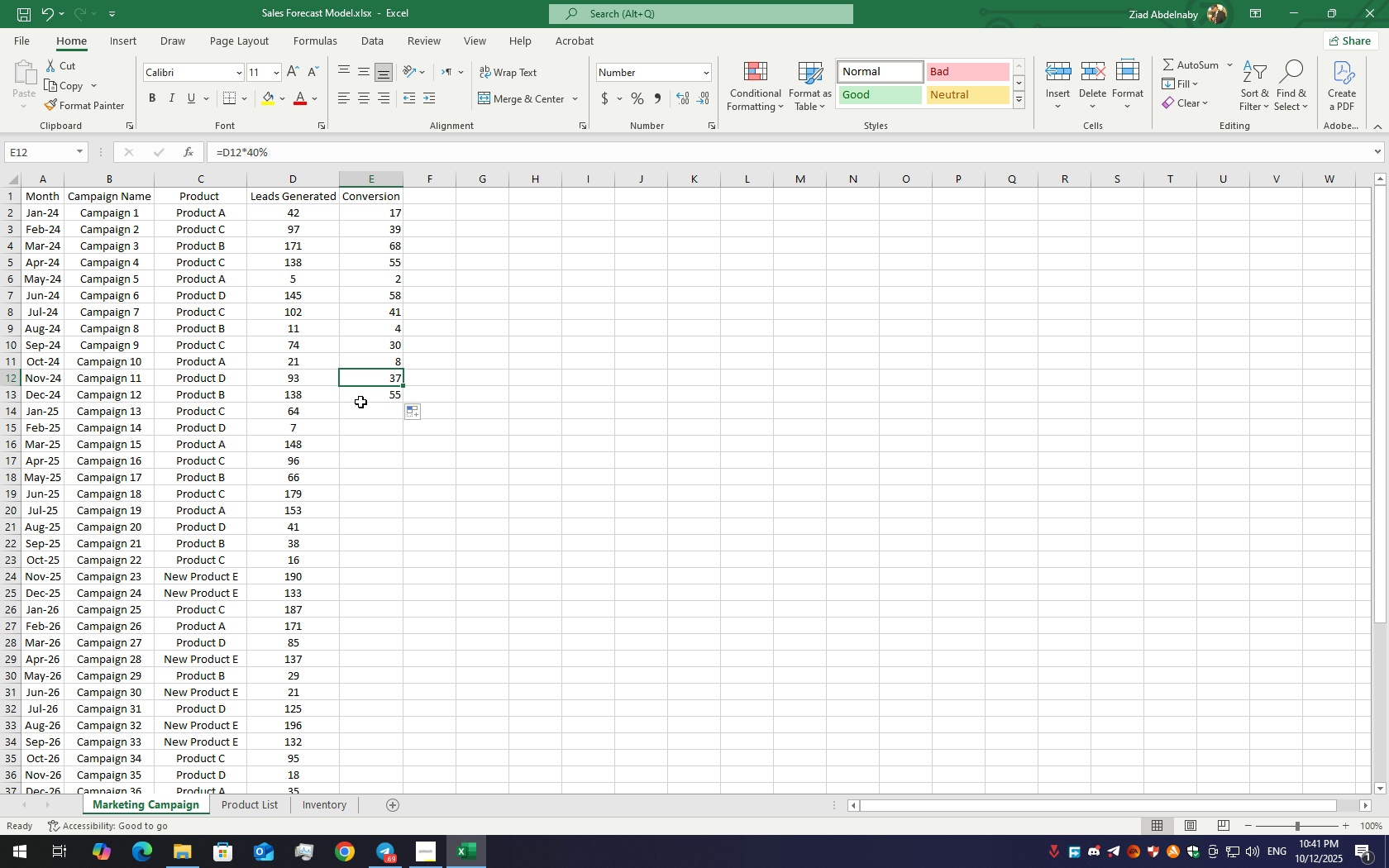 
left_click([360, 402])
 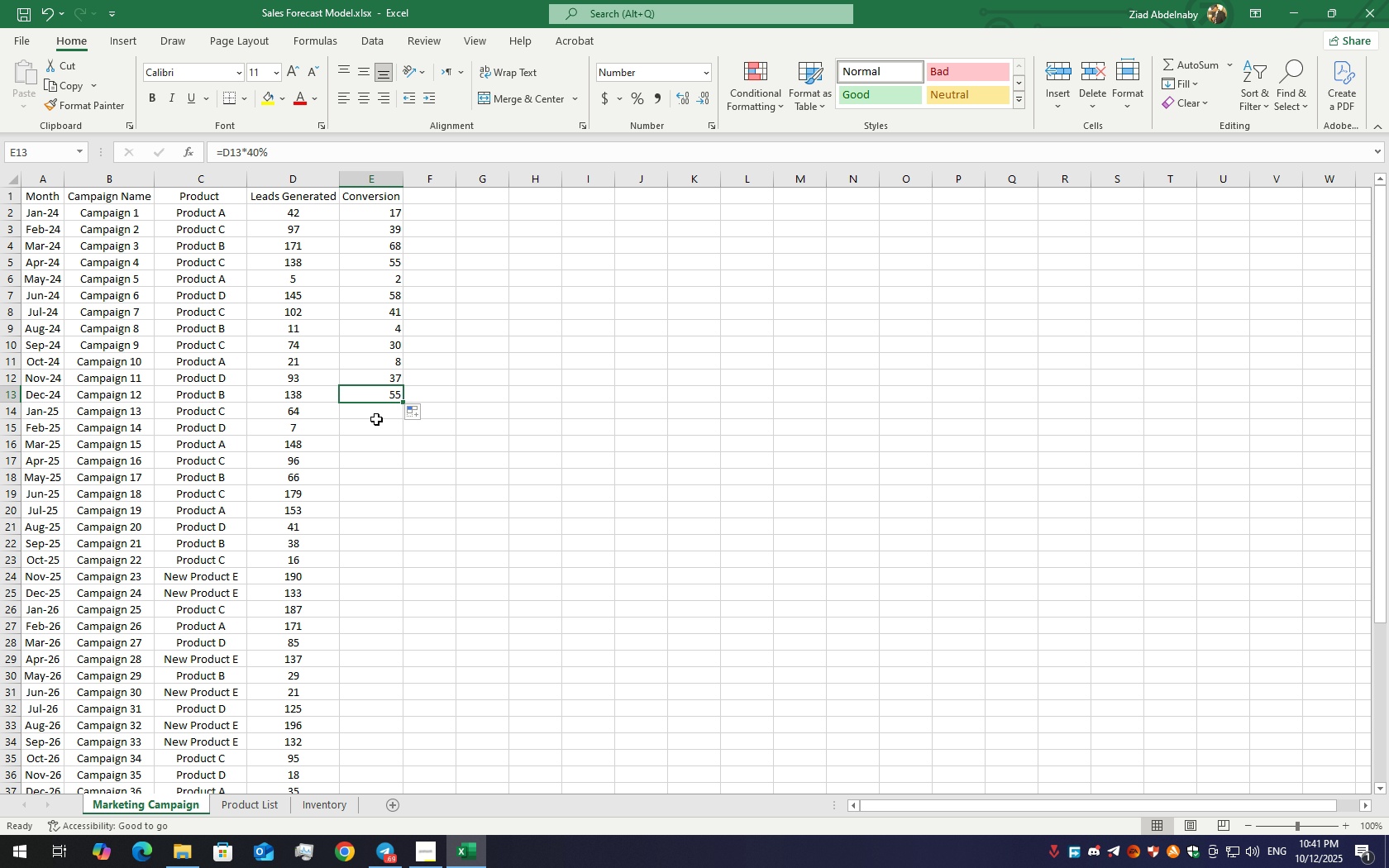 
left_click([374, 418])
 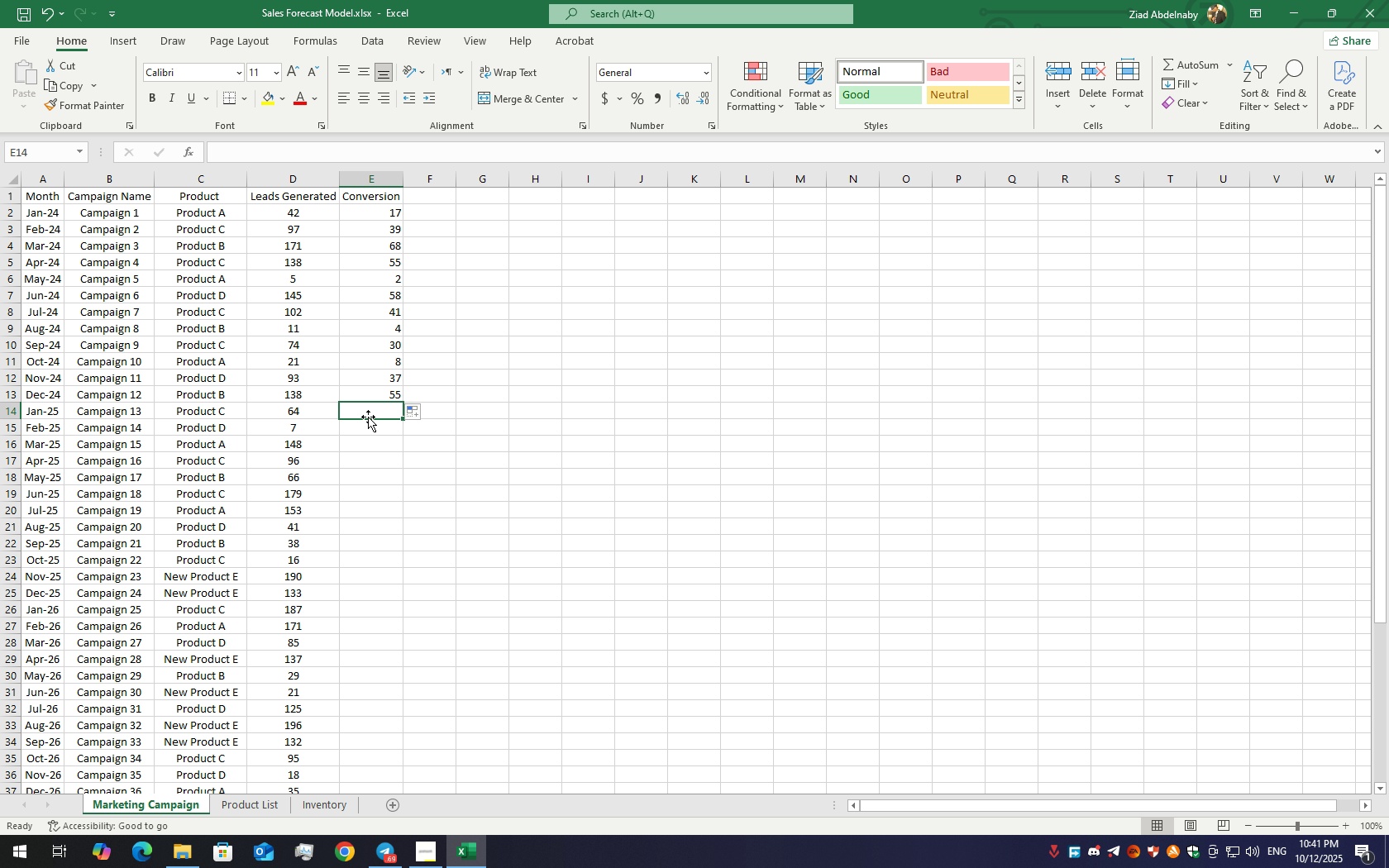 
double_click([368, 417])
 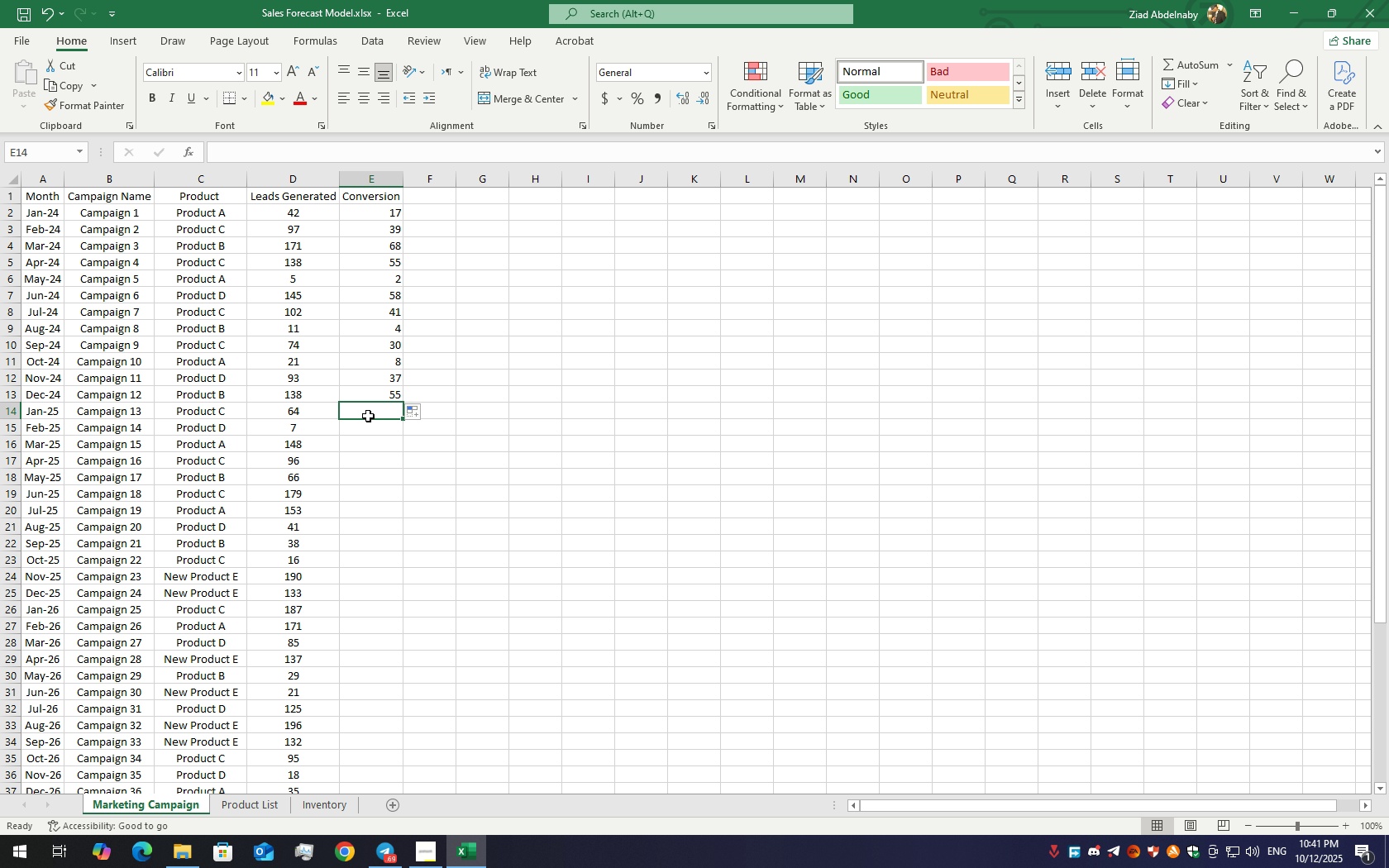 
left_click([368, 416])
 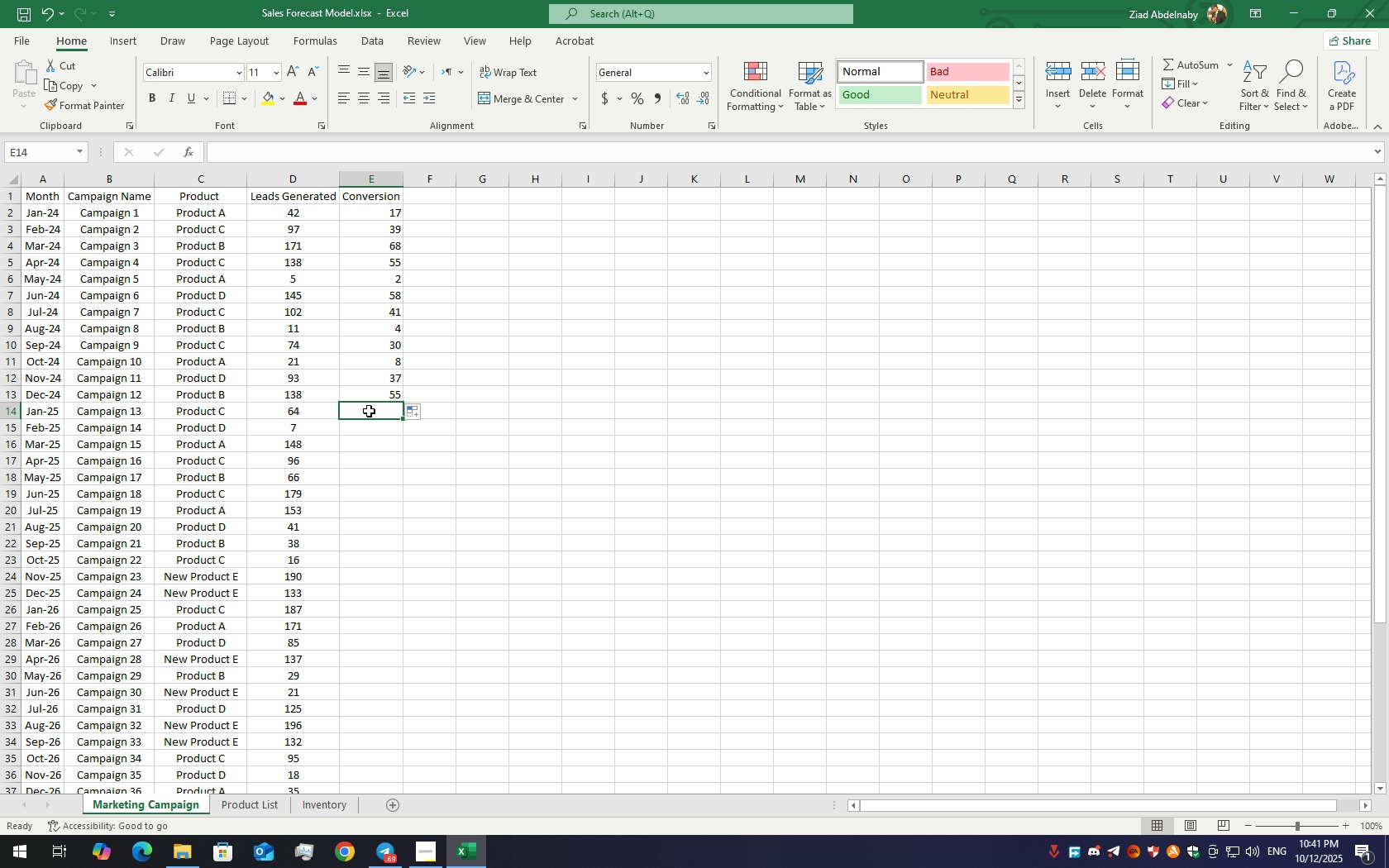 
double_click([369, 411])
 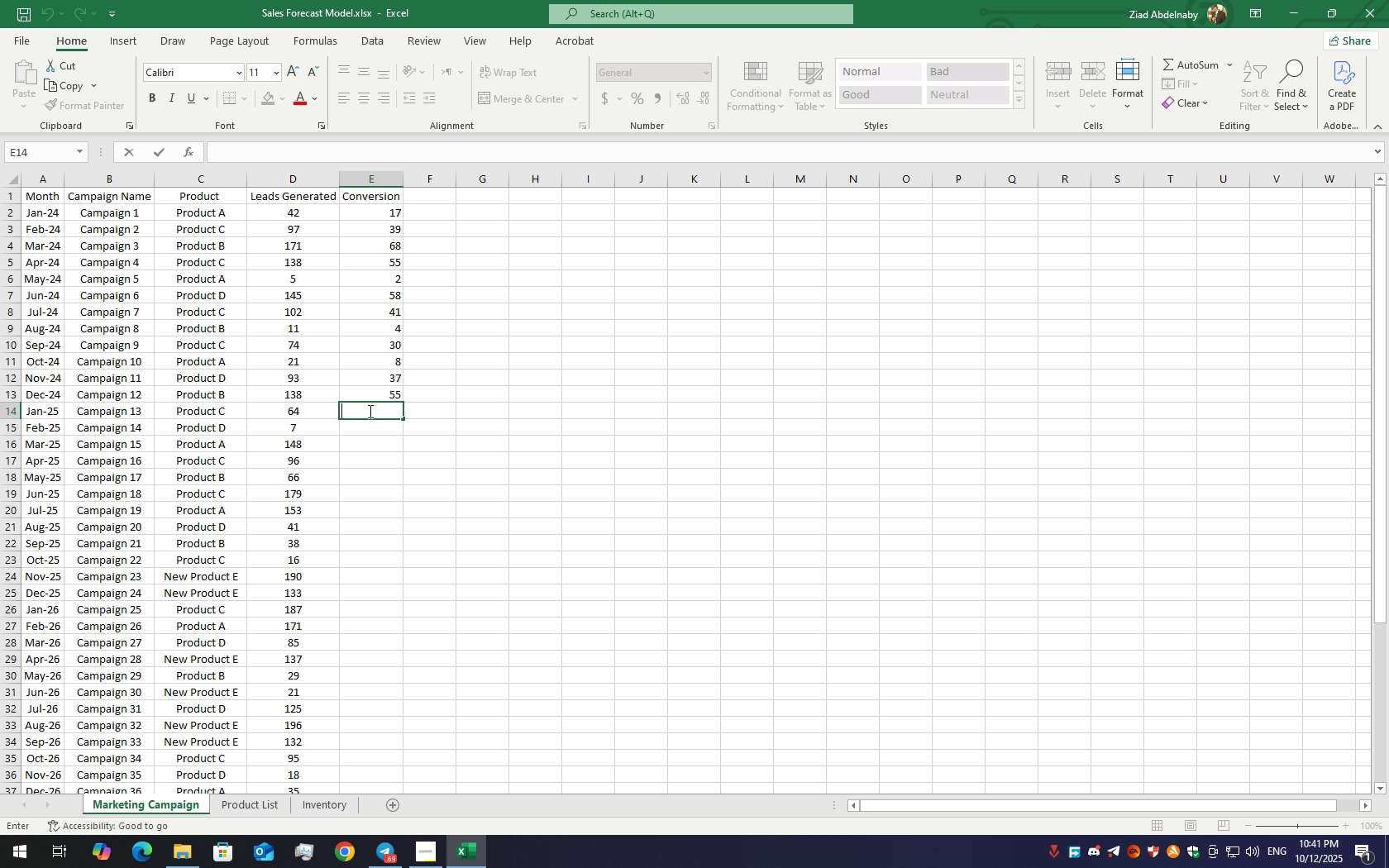 
key(Equal)
 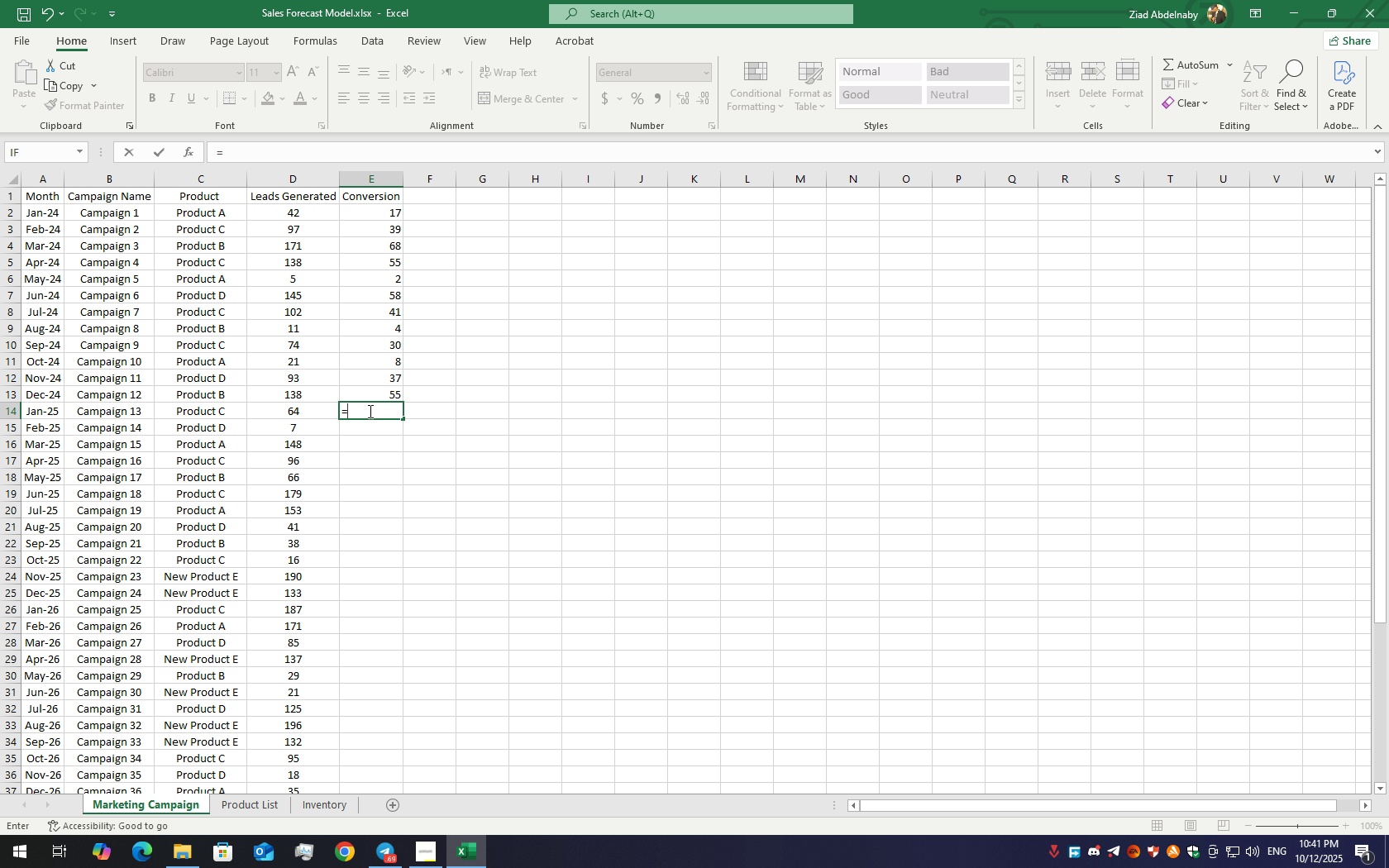 
wait(5.79)
 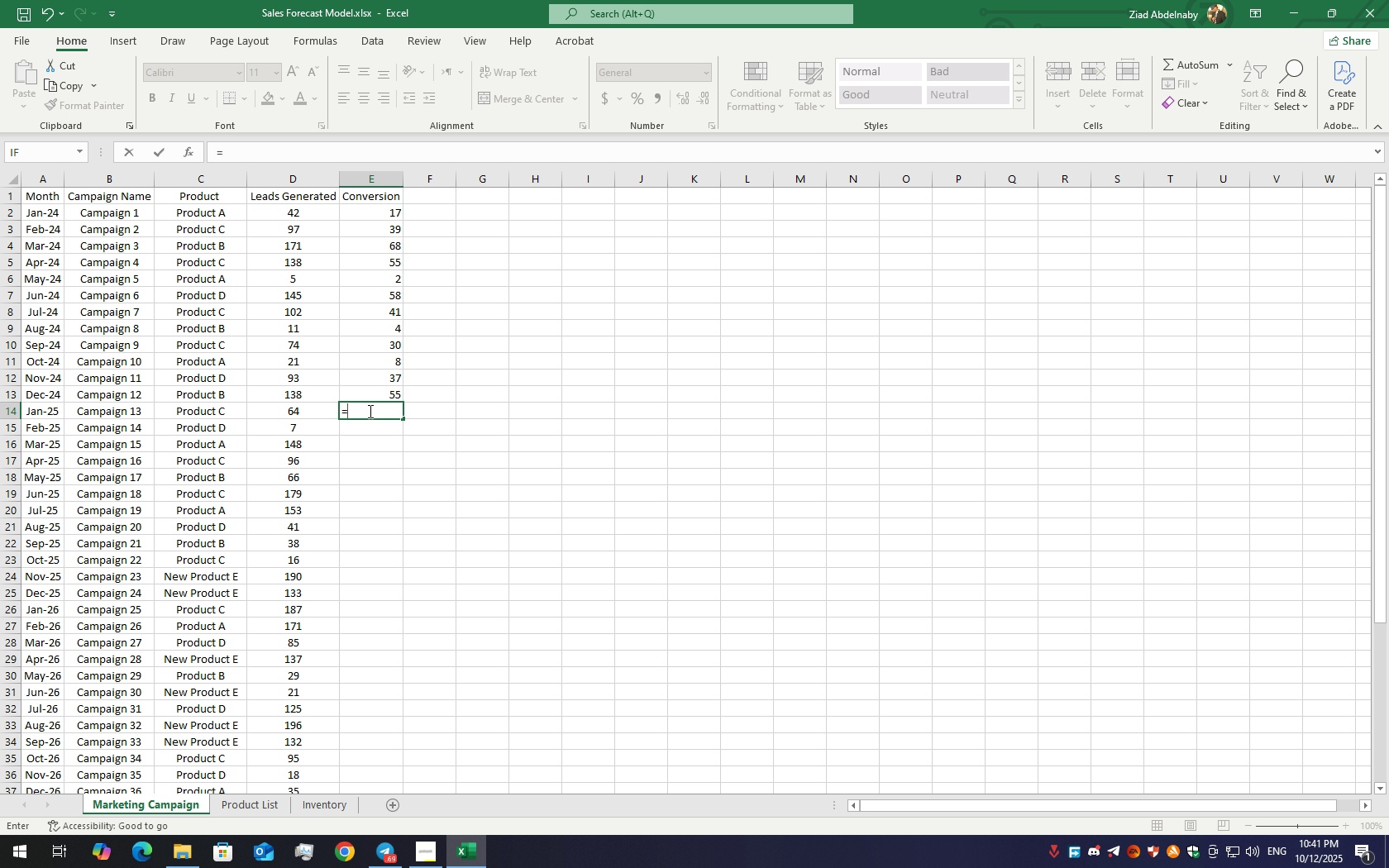 
left_click([285, 409])
 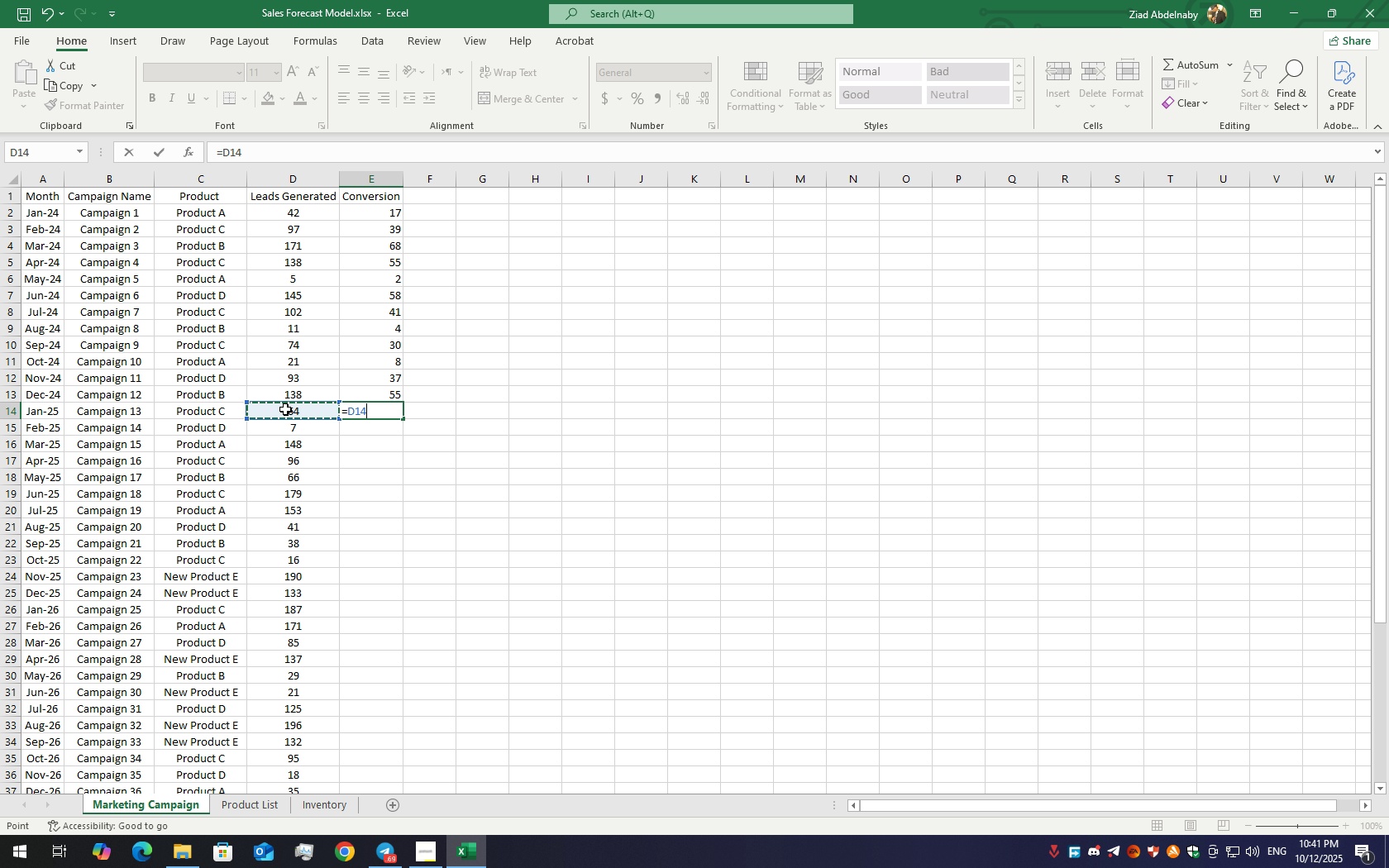 
key(Shift+6)
 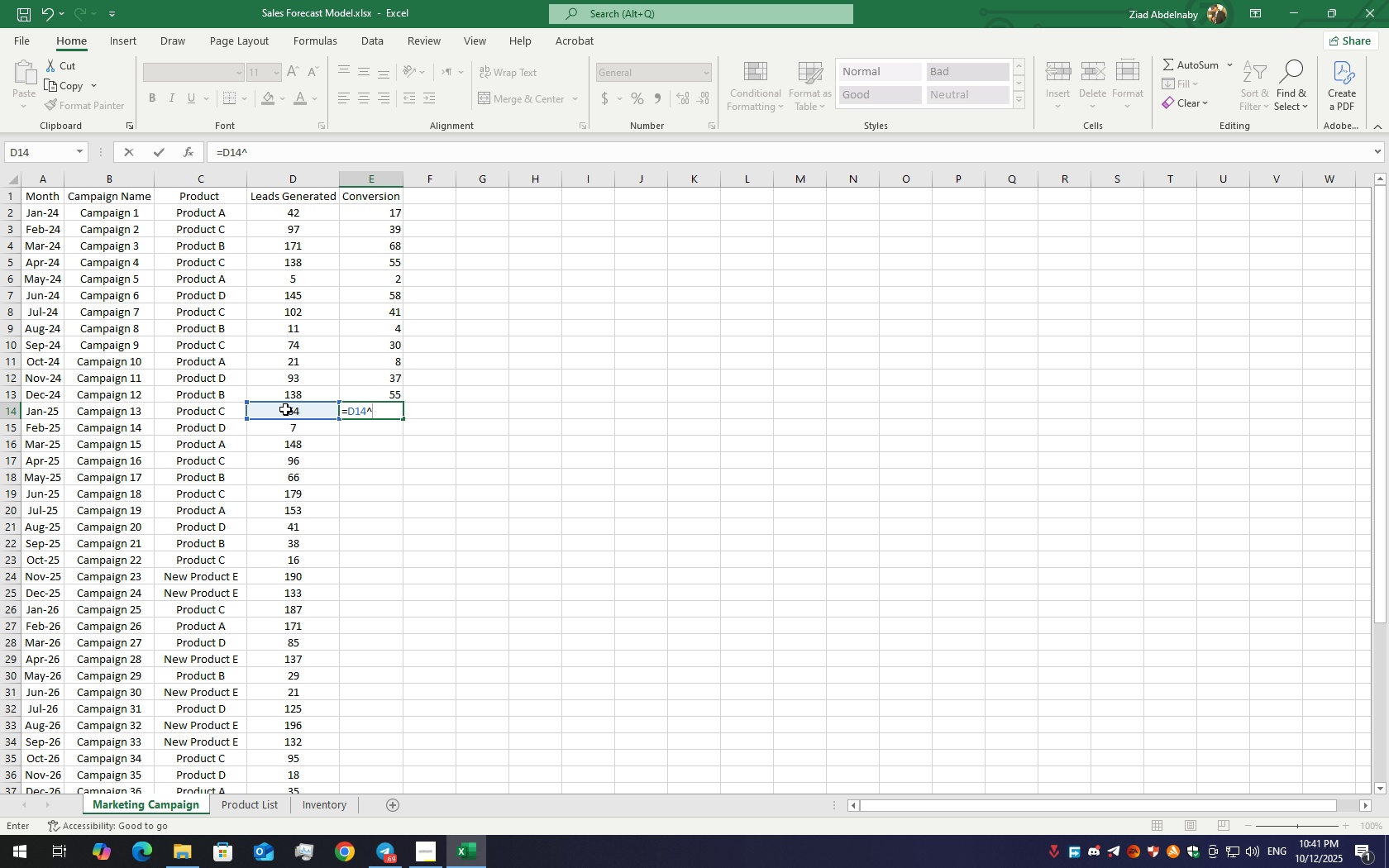 
key(Shift+Backspace)
 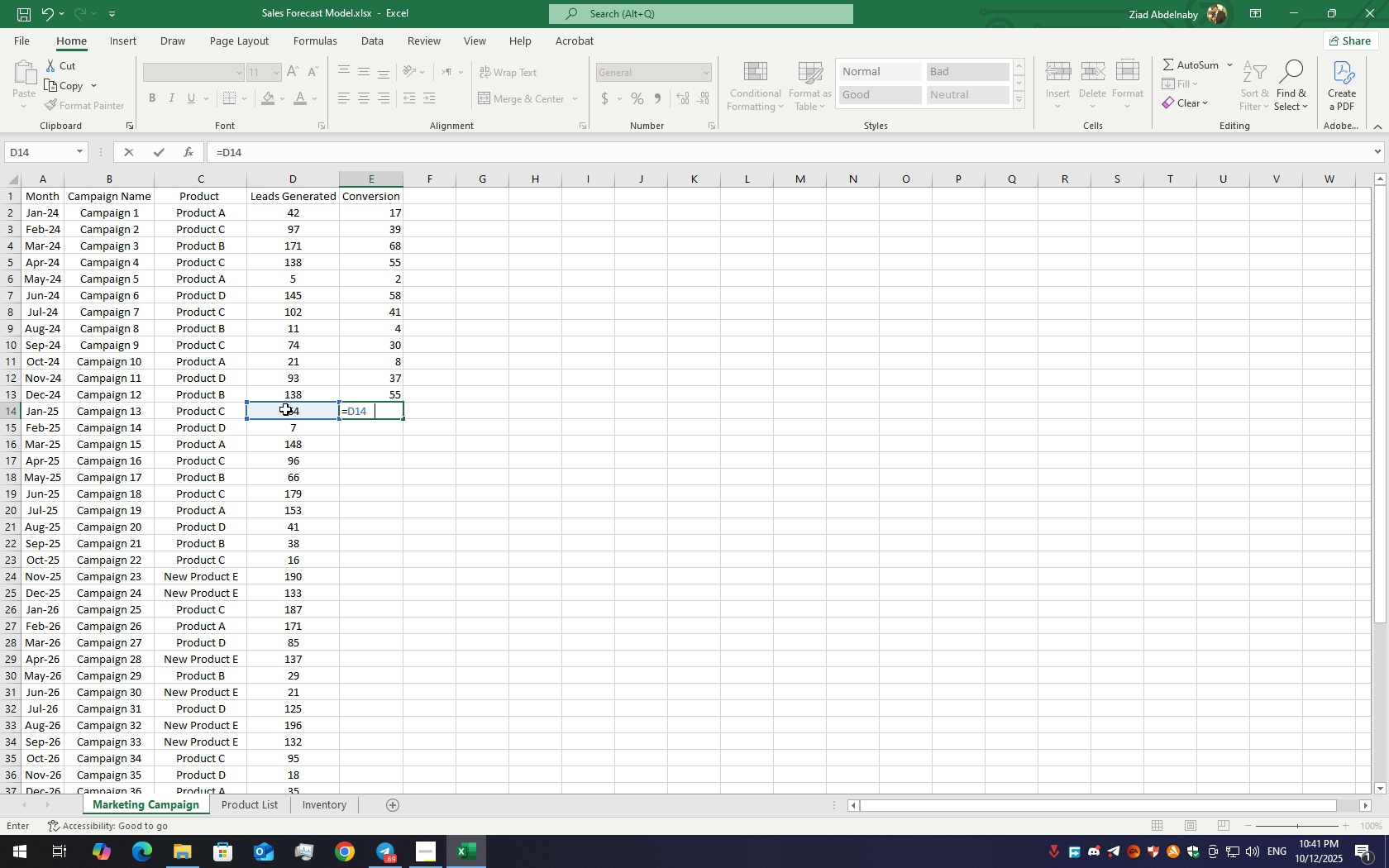 
key(Shift+7)
 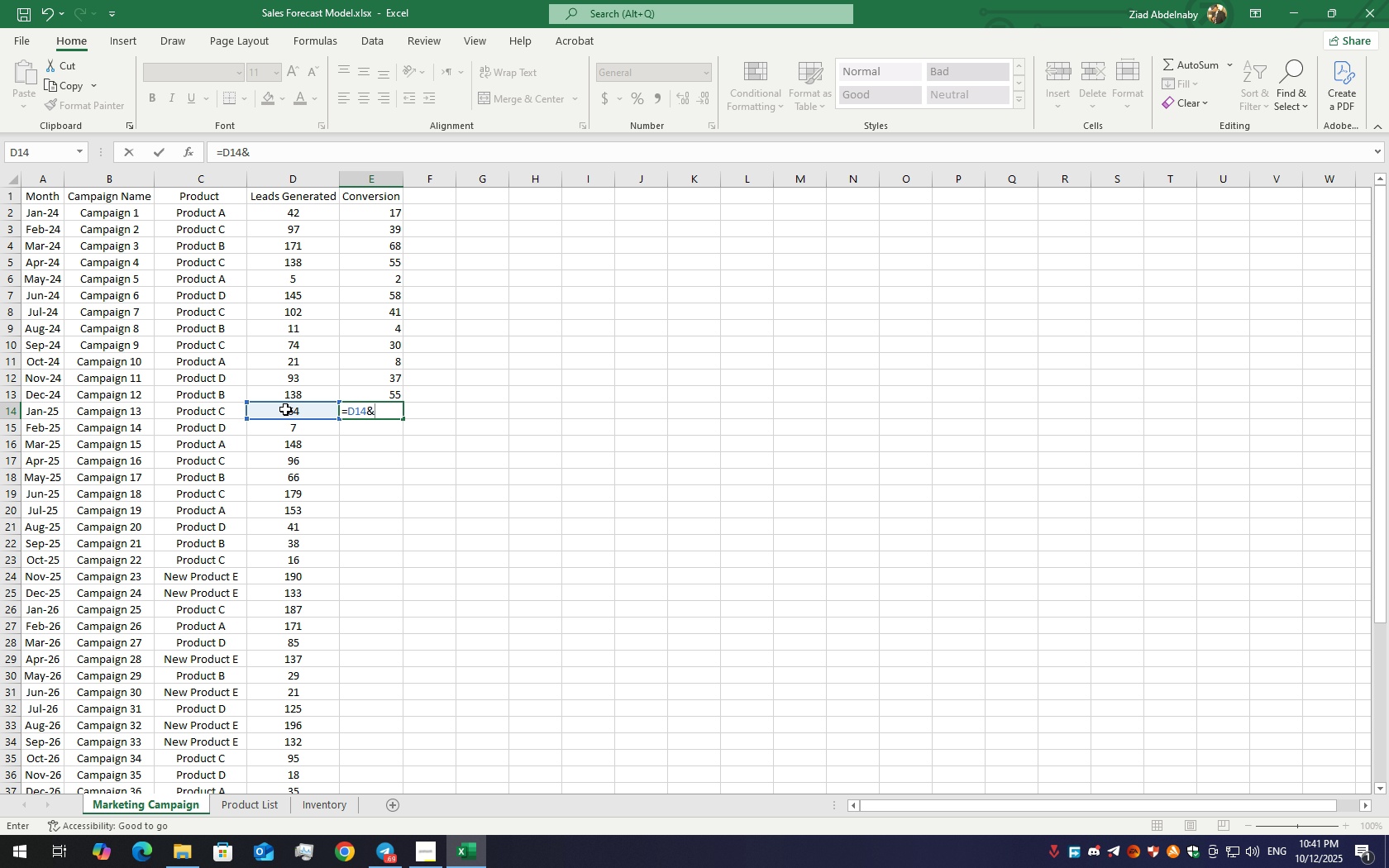 
key(Shift+Backspace)
 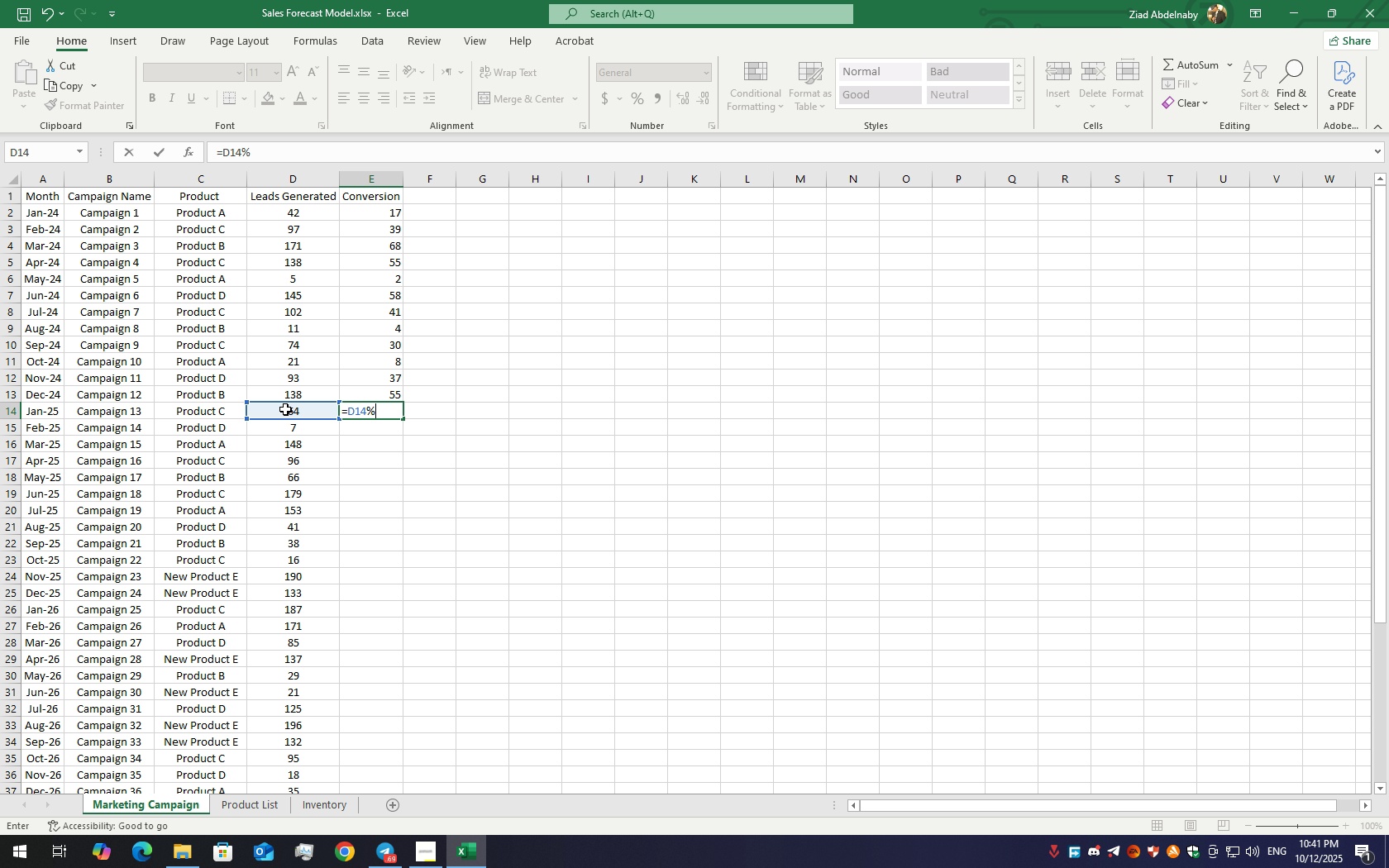 
key(Shift+5)
 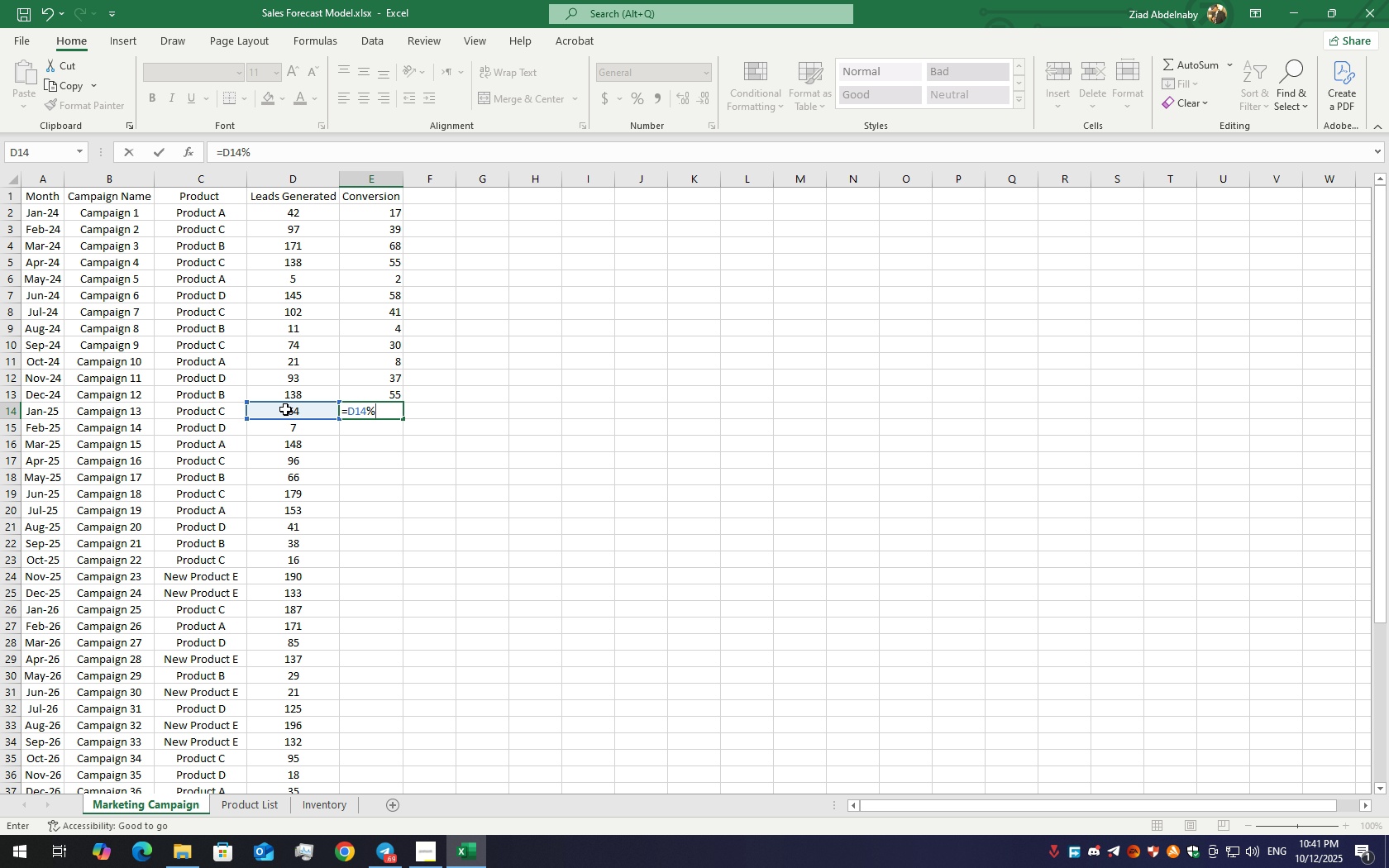 
key(Shift+Backspace)
 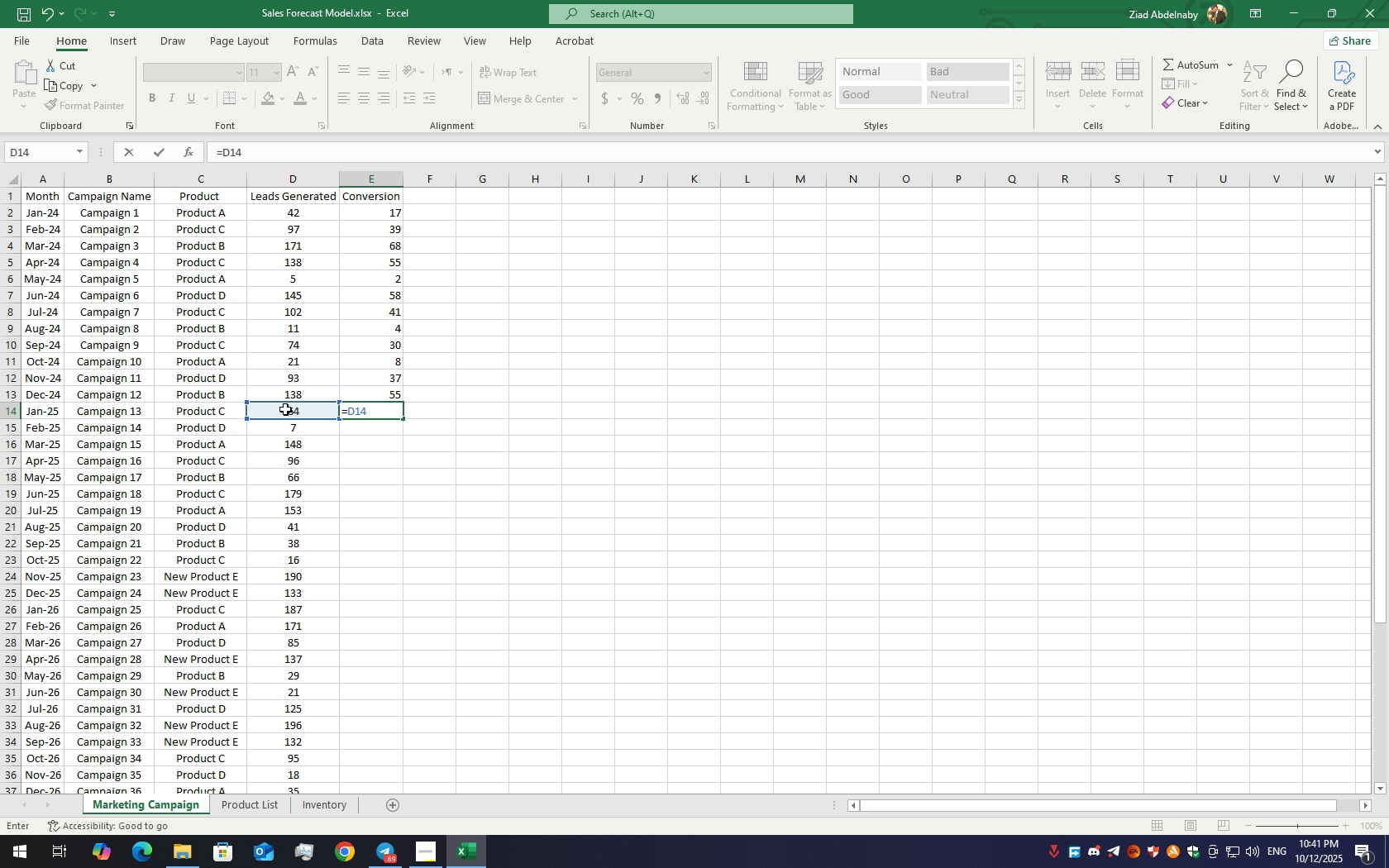 
key(Shift+8)
 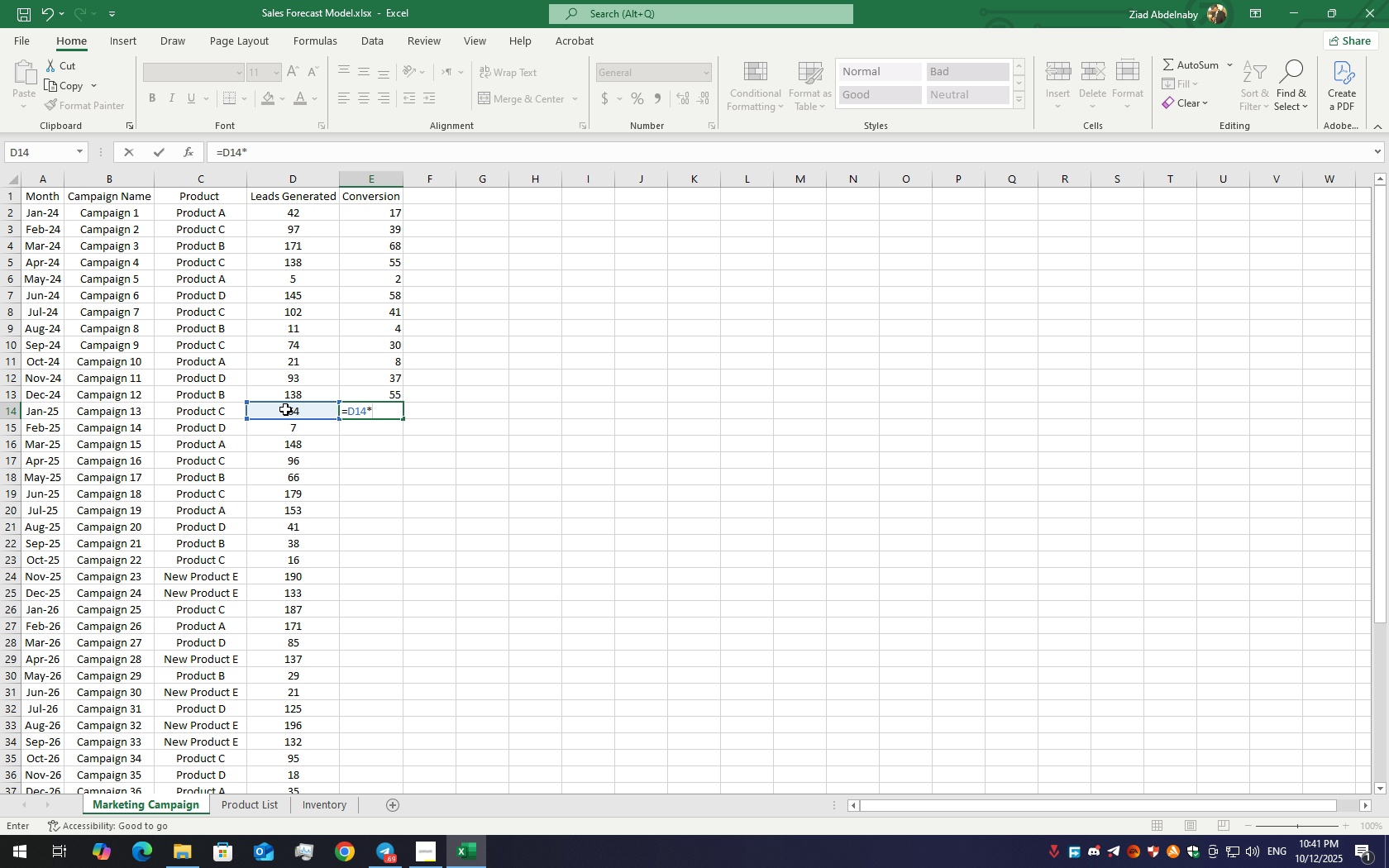 
wait(5.49)
 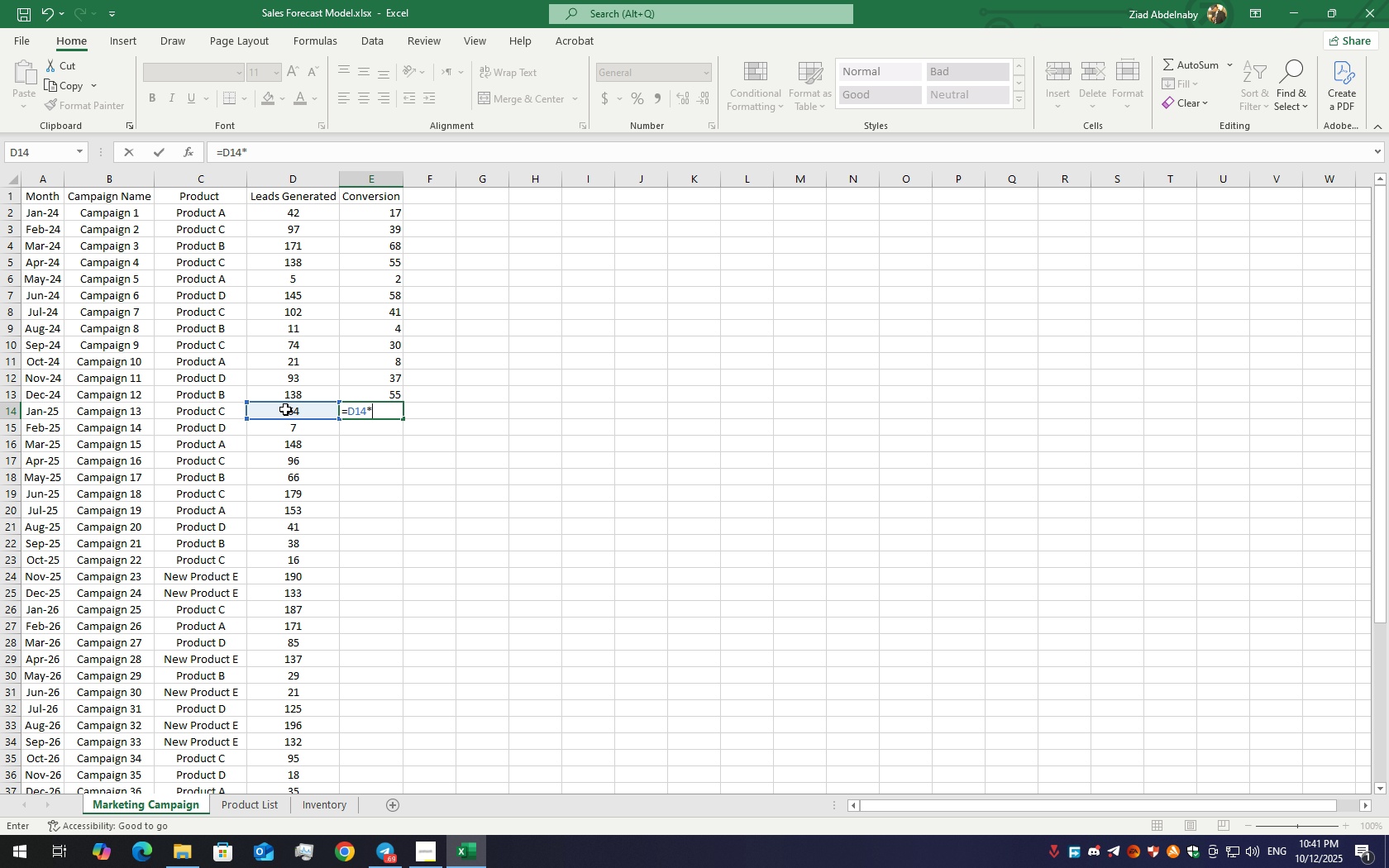 
type(50)
key(Backspace)
key(Backspace)
type(40)
 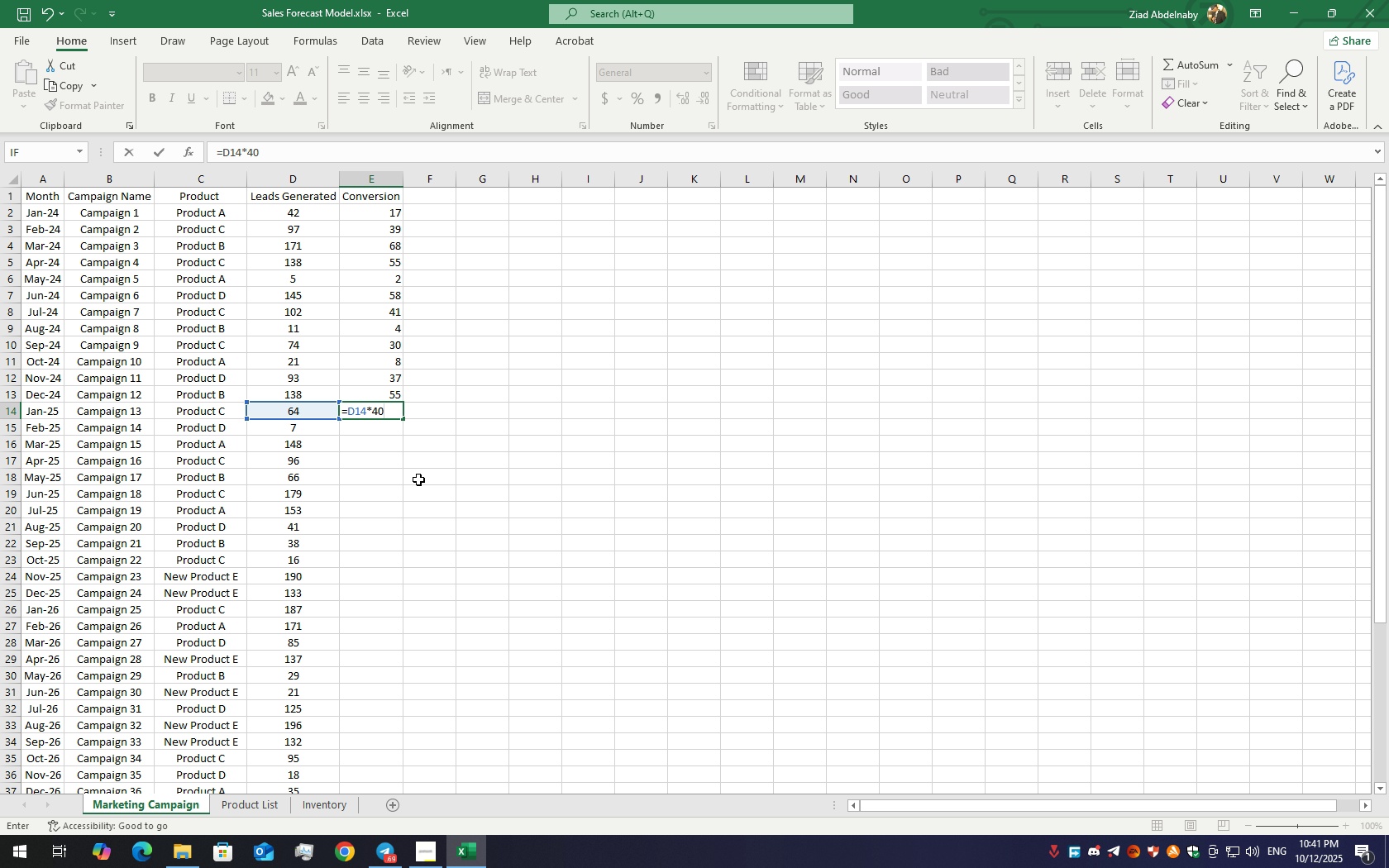 
wait(8.93)
 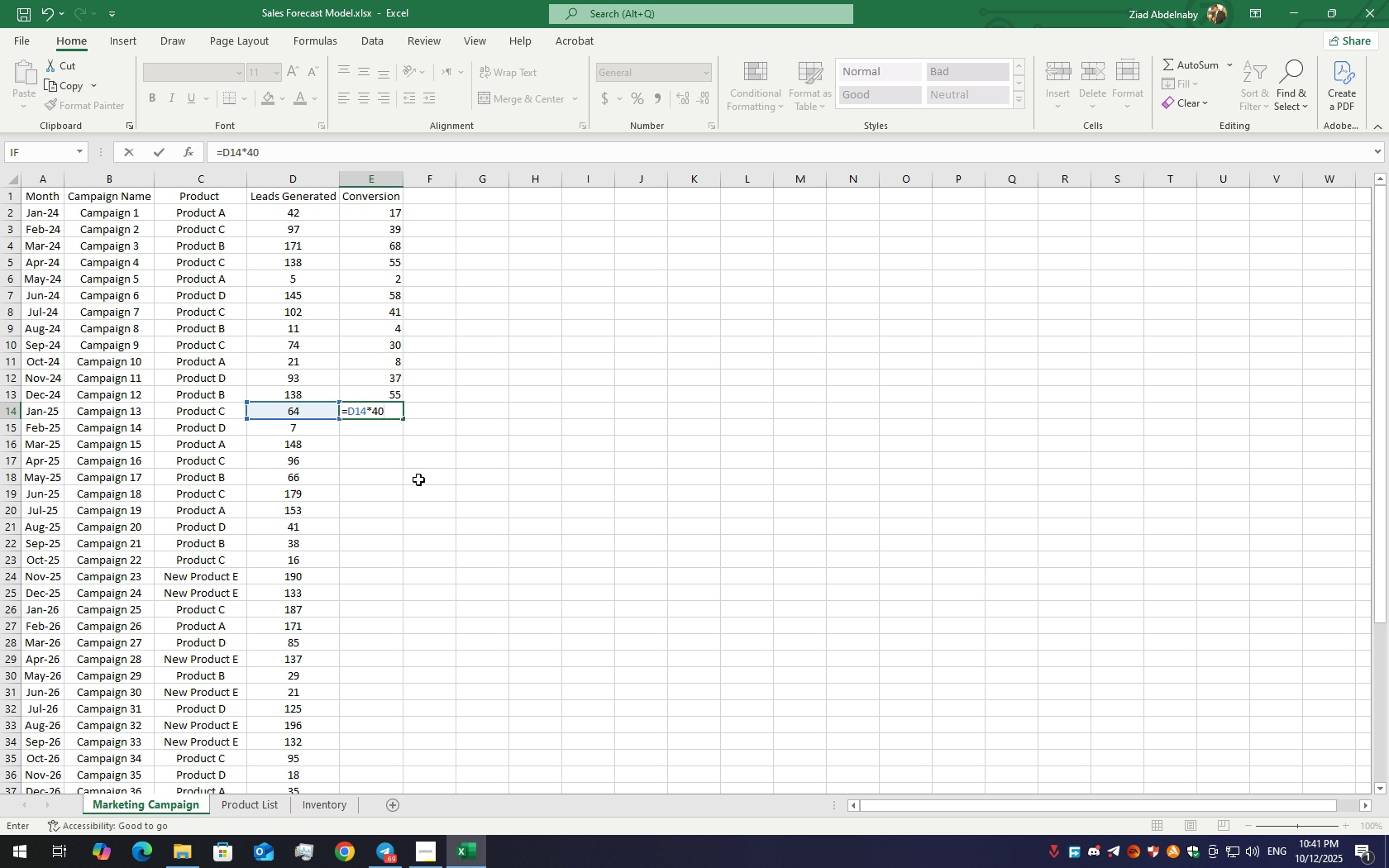 
key(Backspace)
key(Backspace)
type(30$)
key(Backspace)
type(%)
 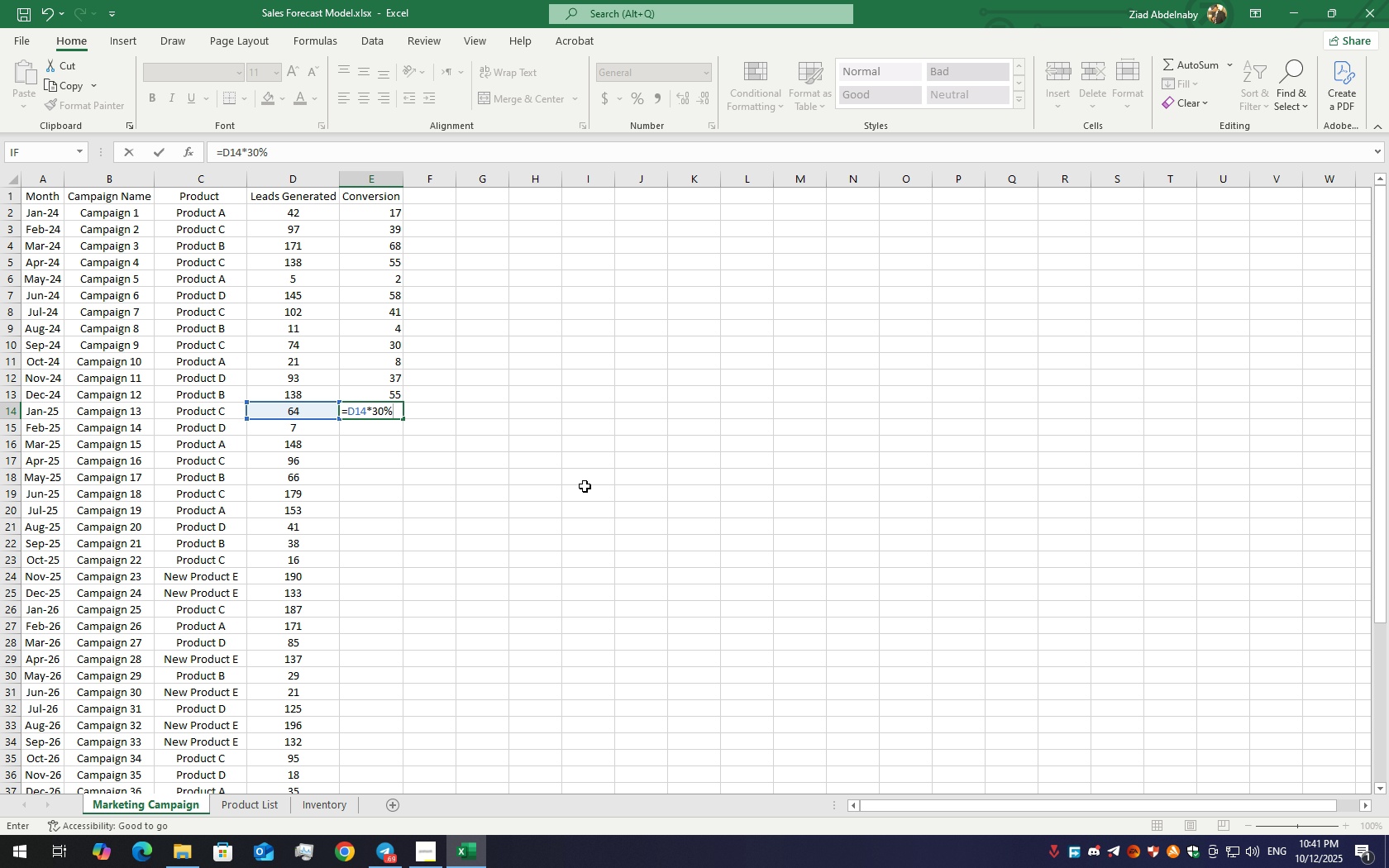 
key(Enter)
 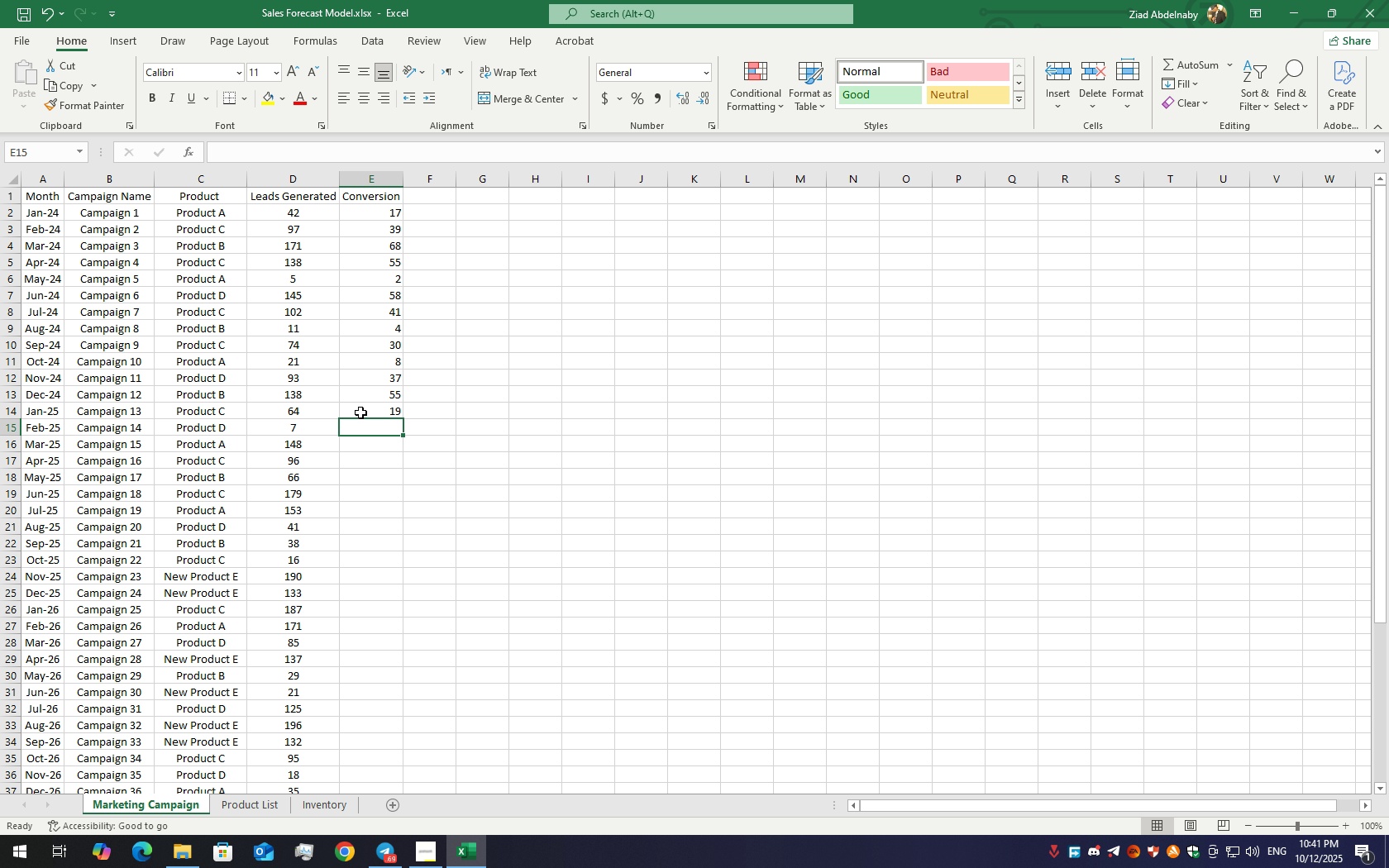 
left_click([360, 413])
 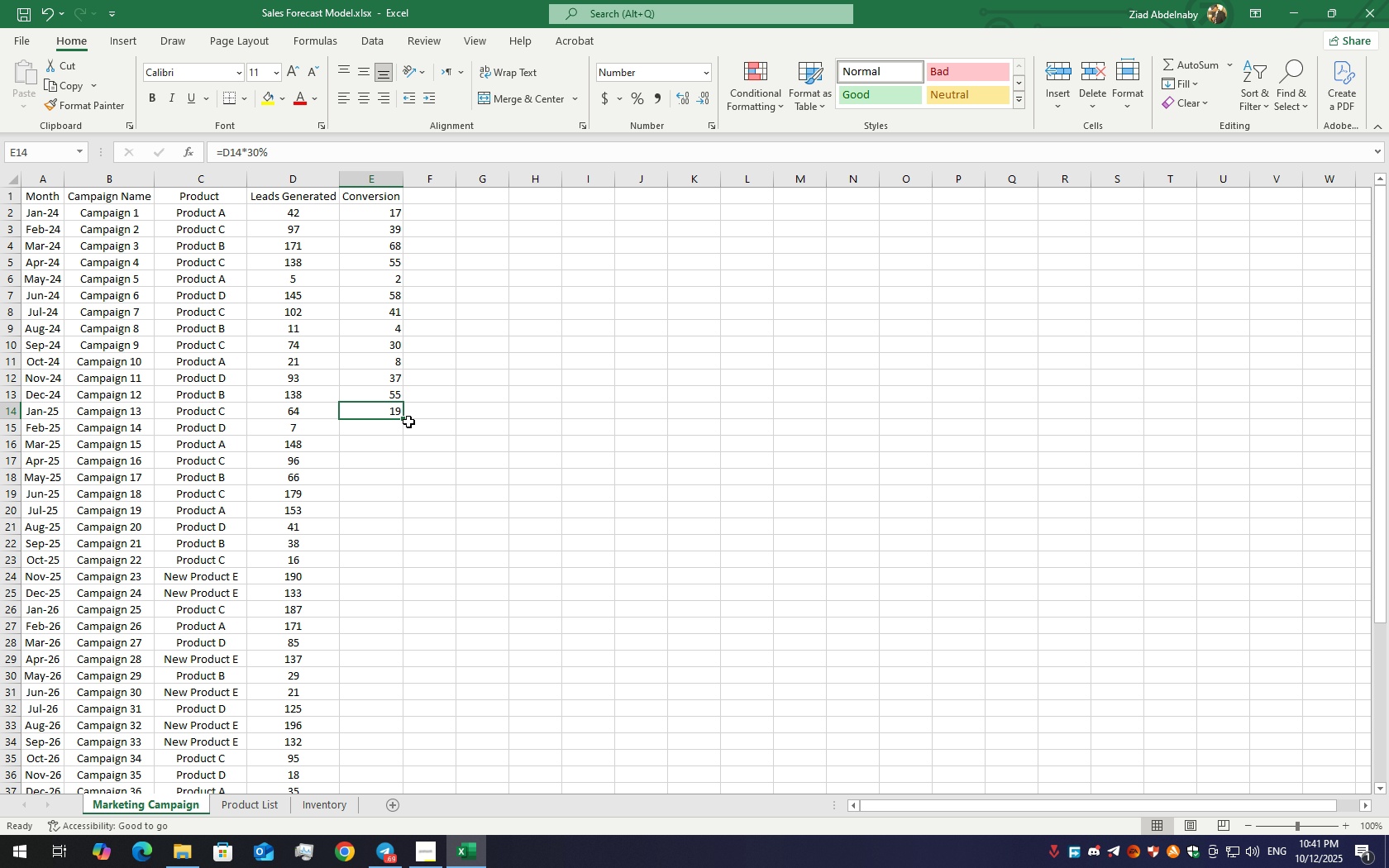 
left_click_drag(start_coordinate=[405, 419], to_coordinate=[415, 602])
 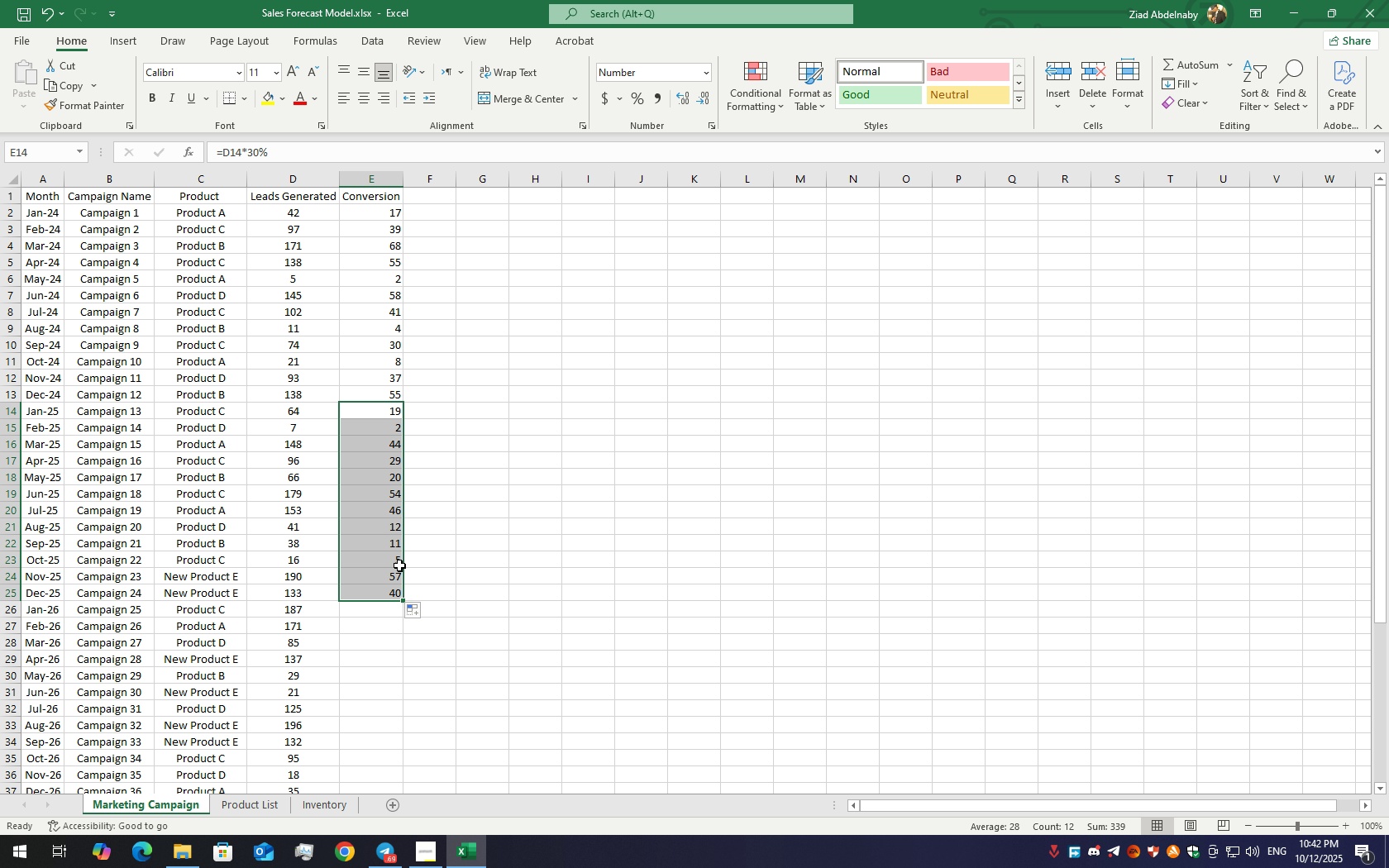 
wait(8.49)
 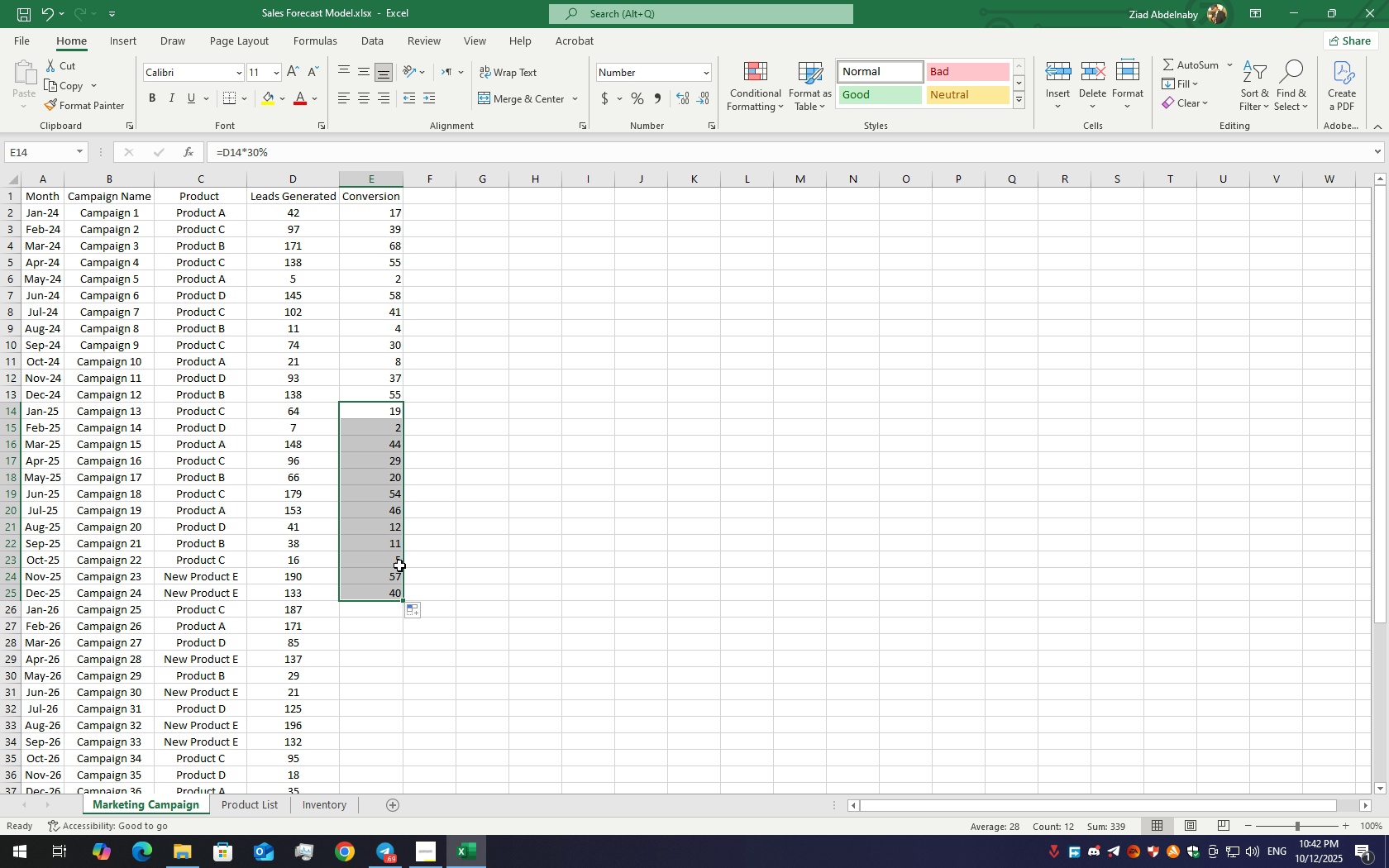 
double_click([377, 617])
 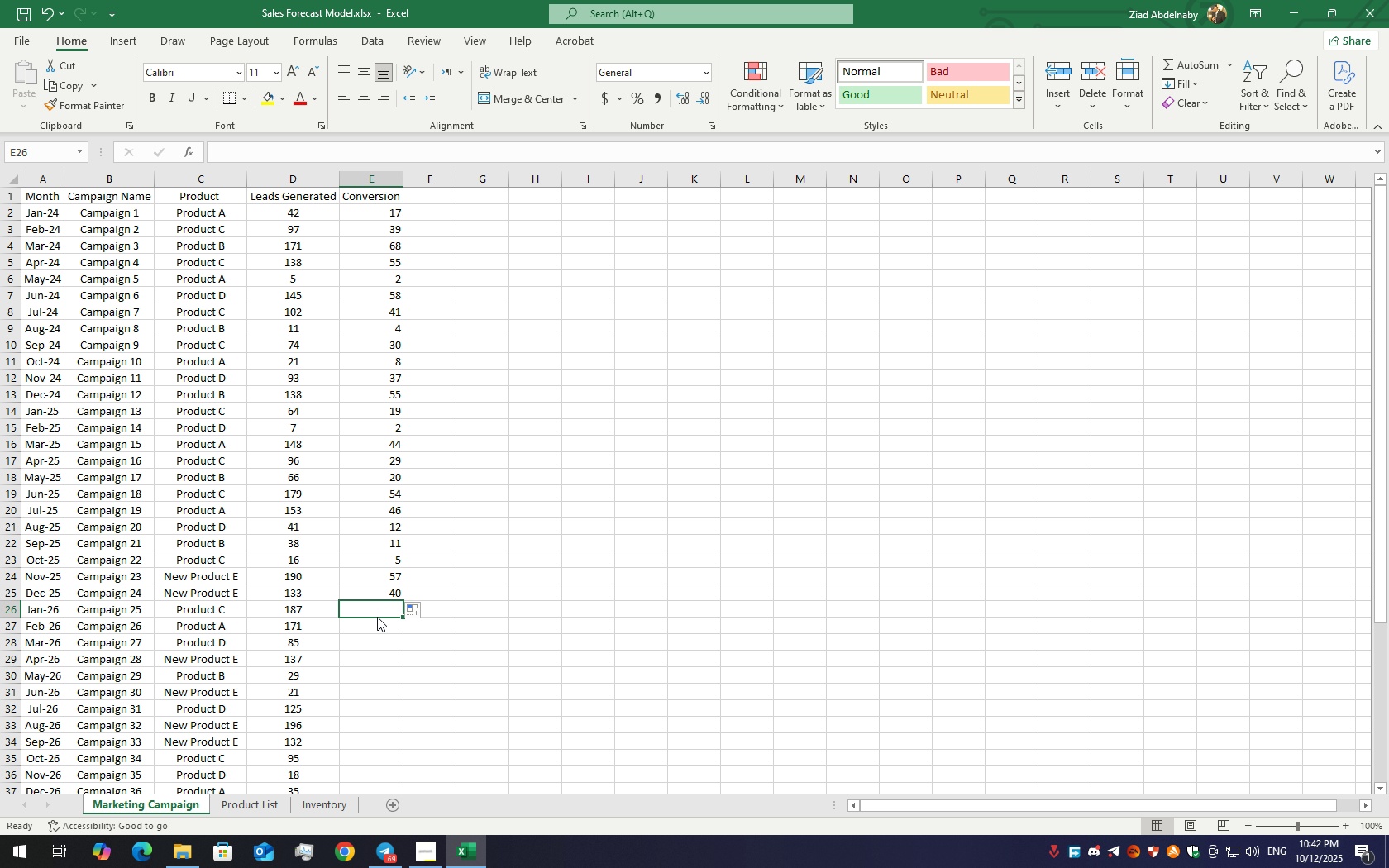 
left_click([377, 617])
 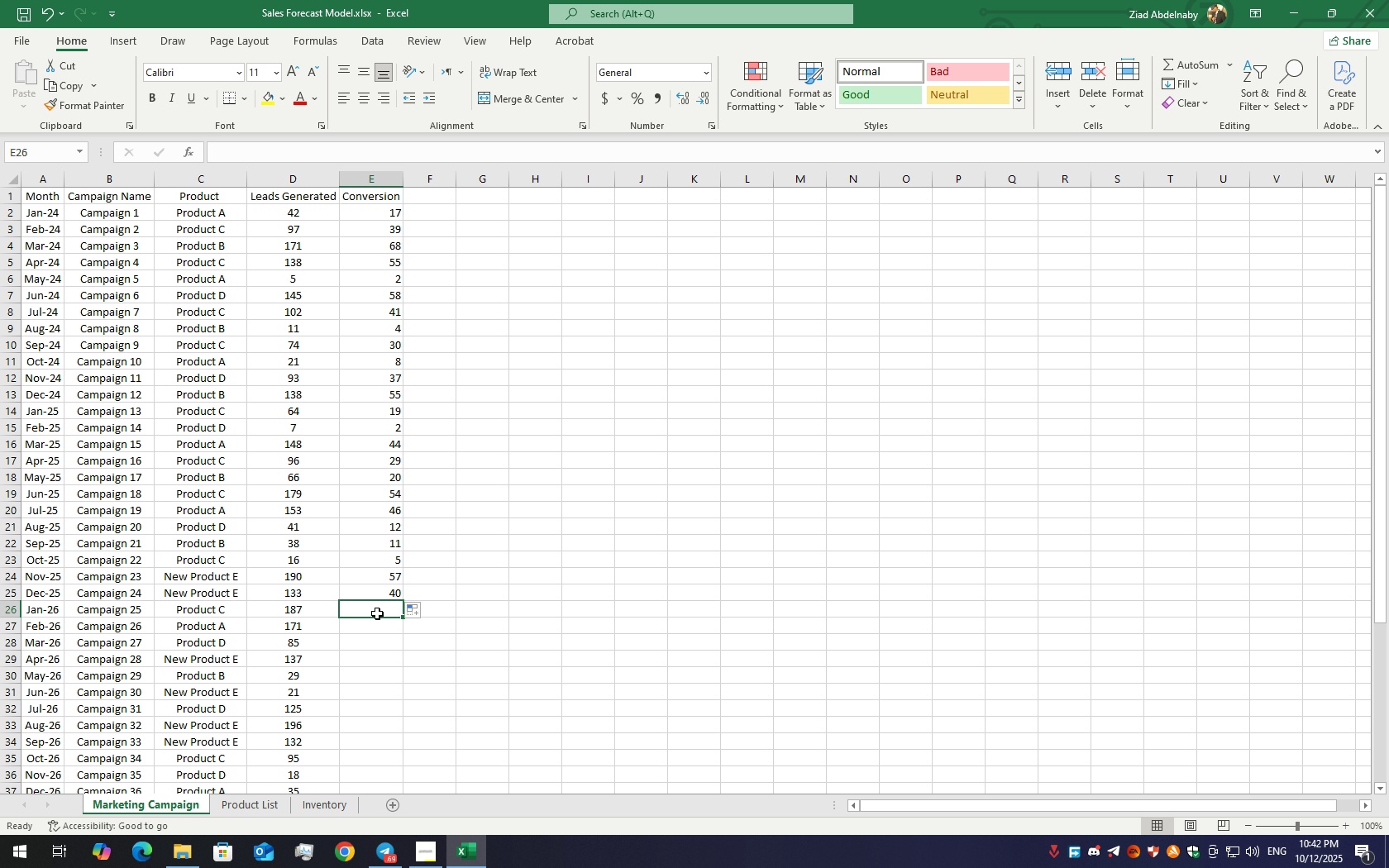 
double_click([377, 613])
 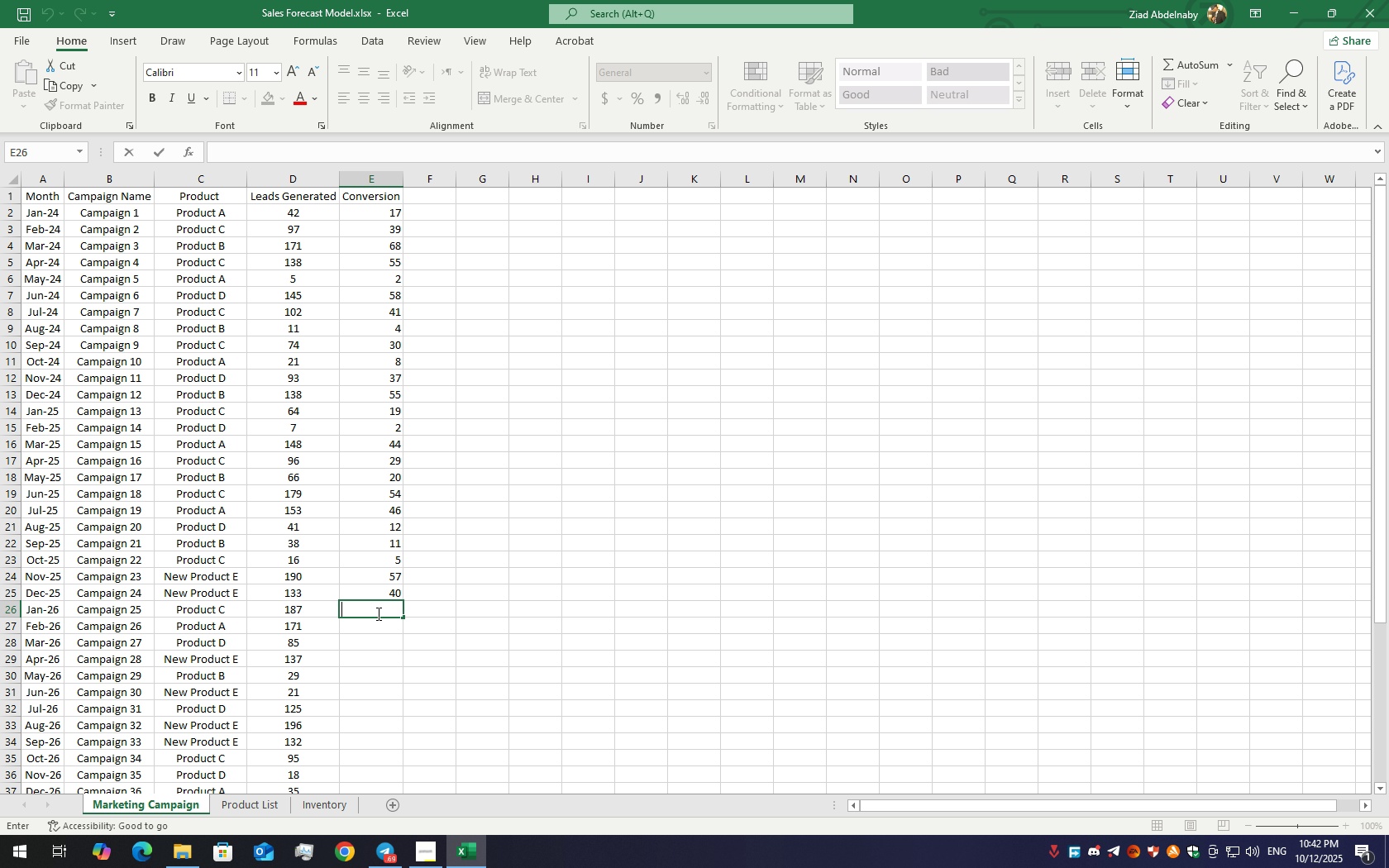 
wait(5.62)
 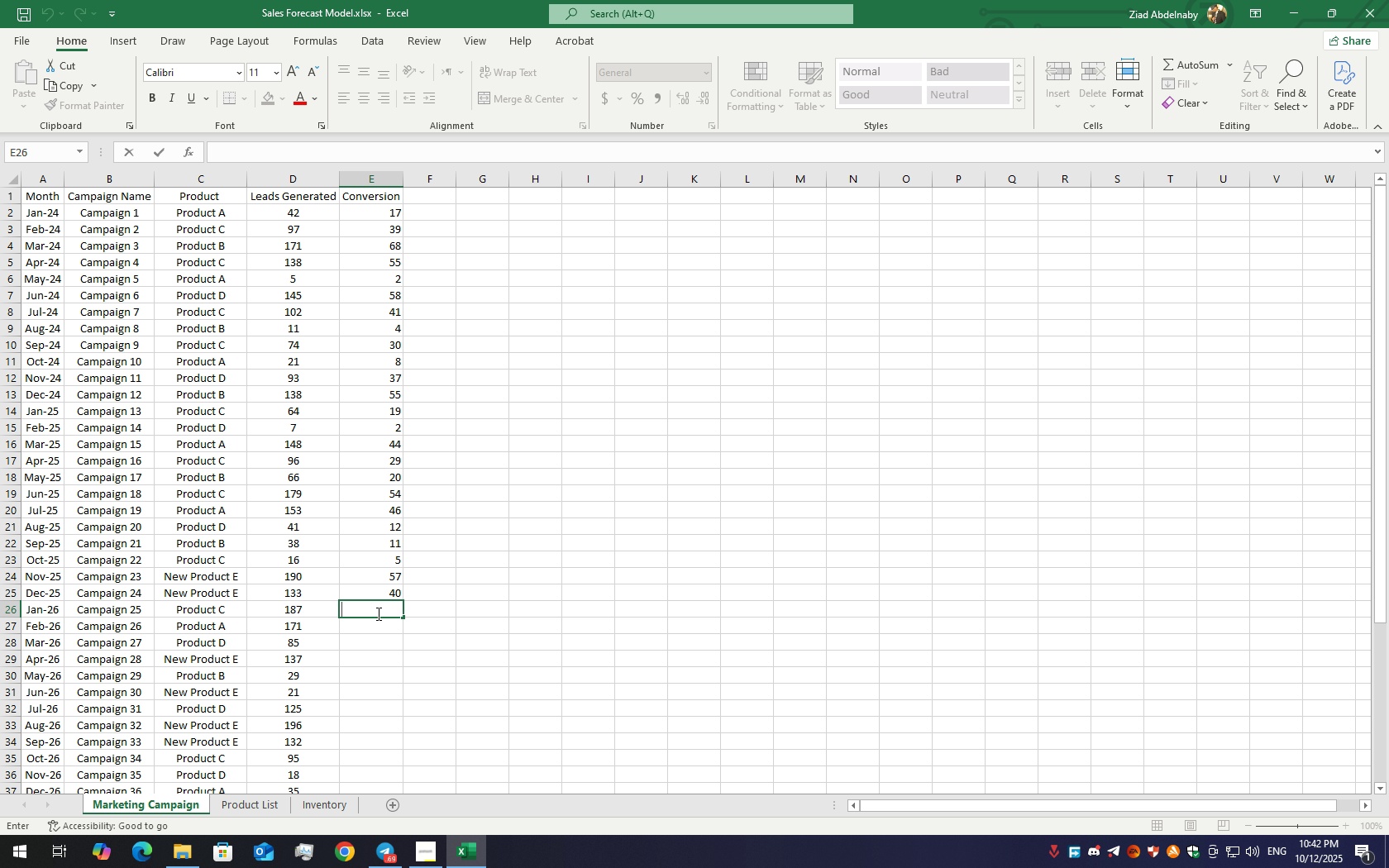 
key(Equal)
 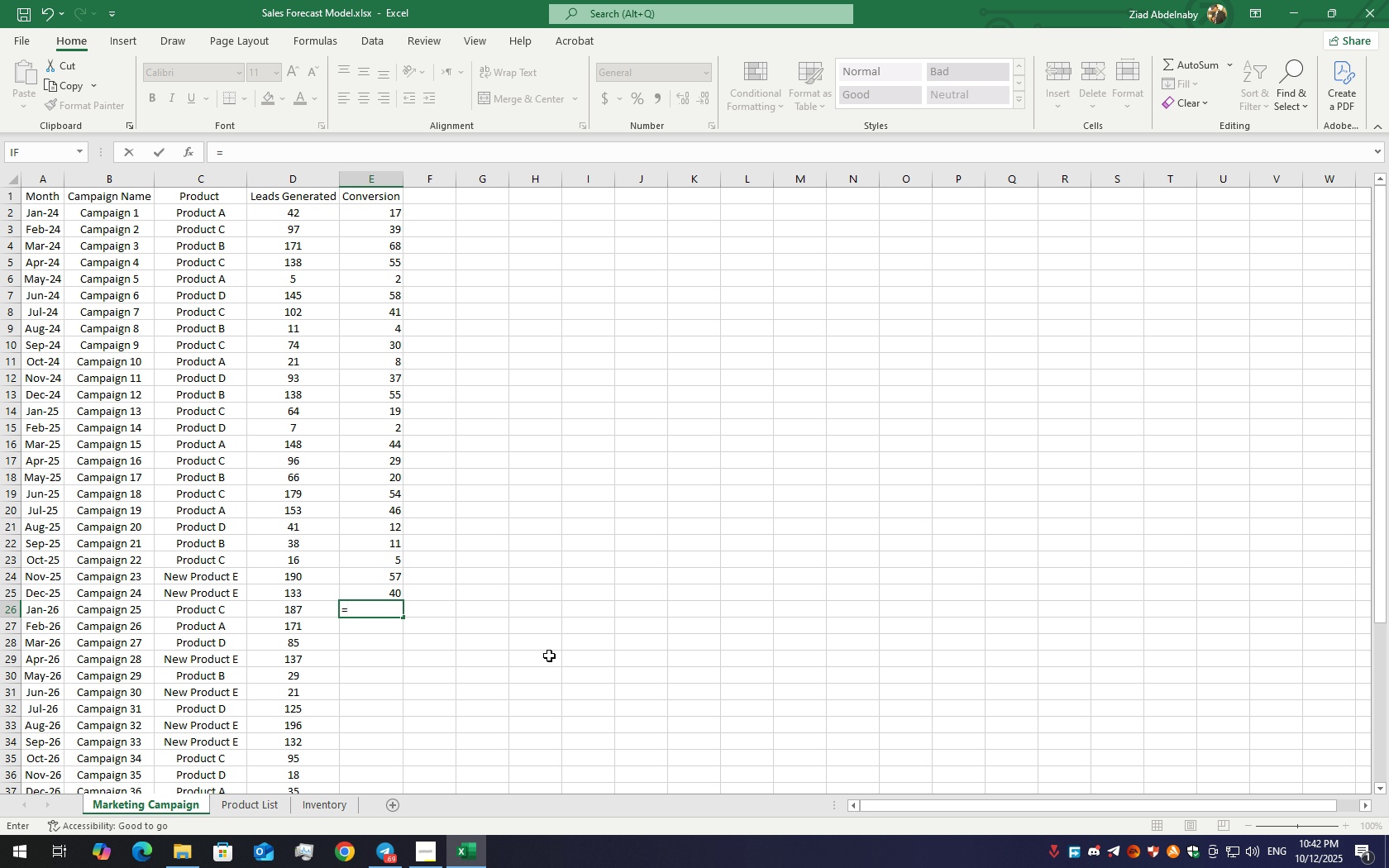 
wait(10.91)
 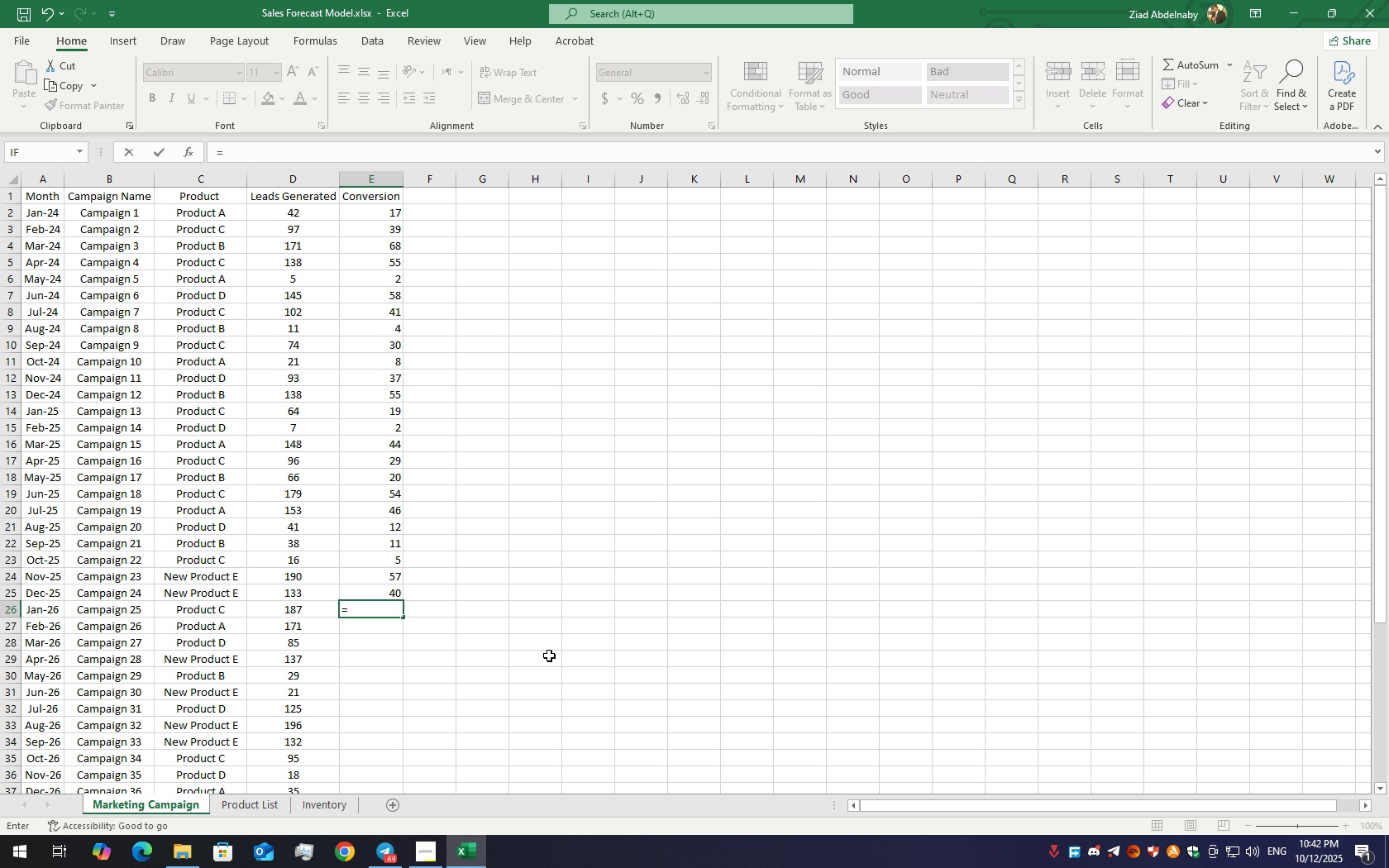 
left_click([217, 615])
 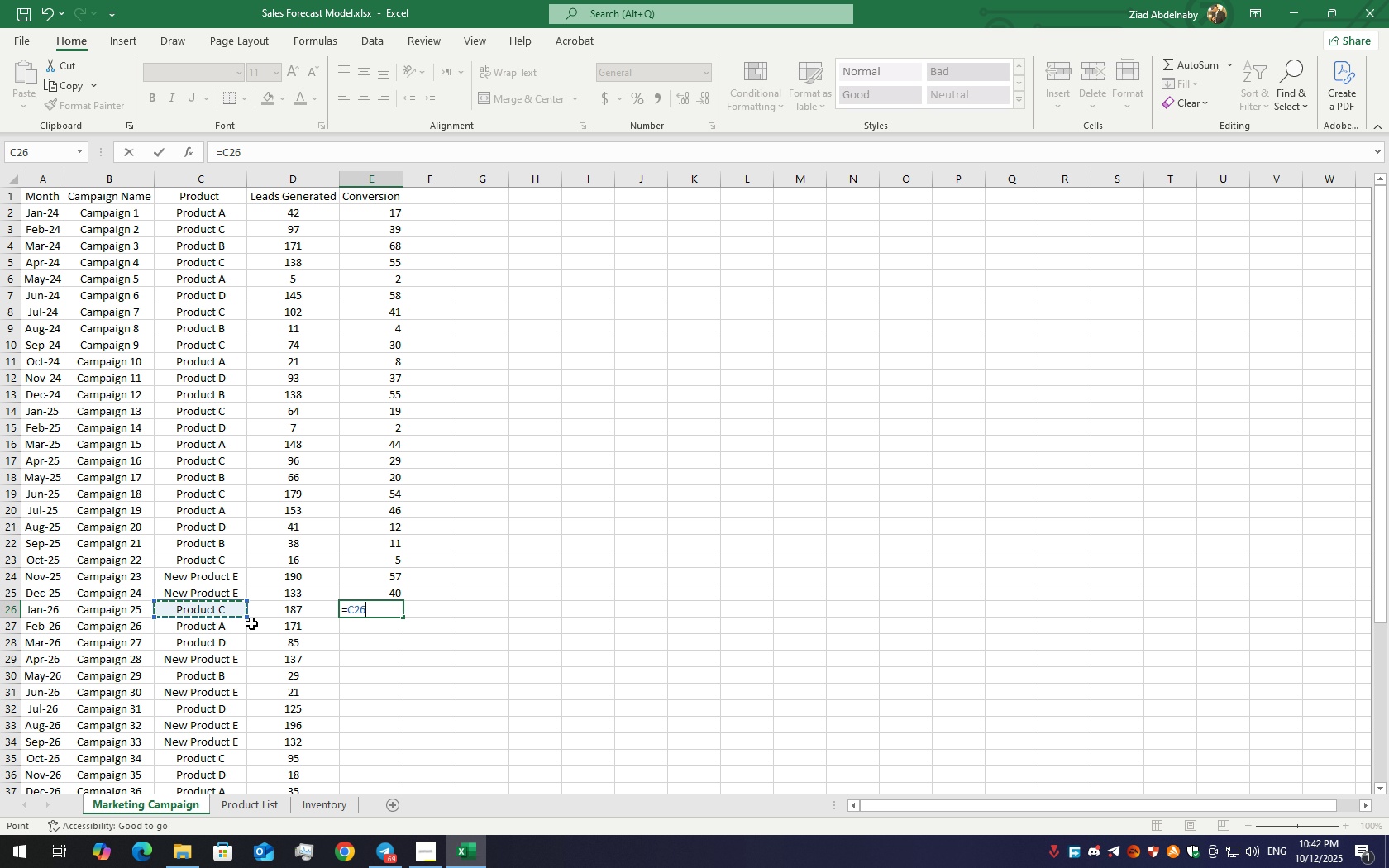 
key(Shift+6)
 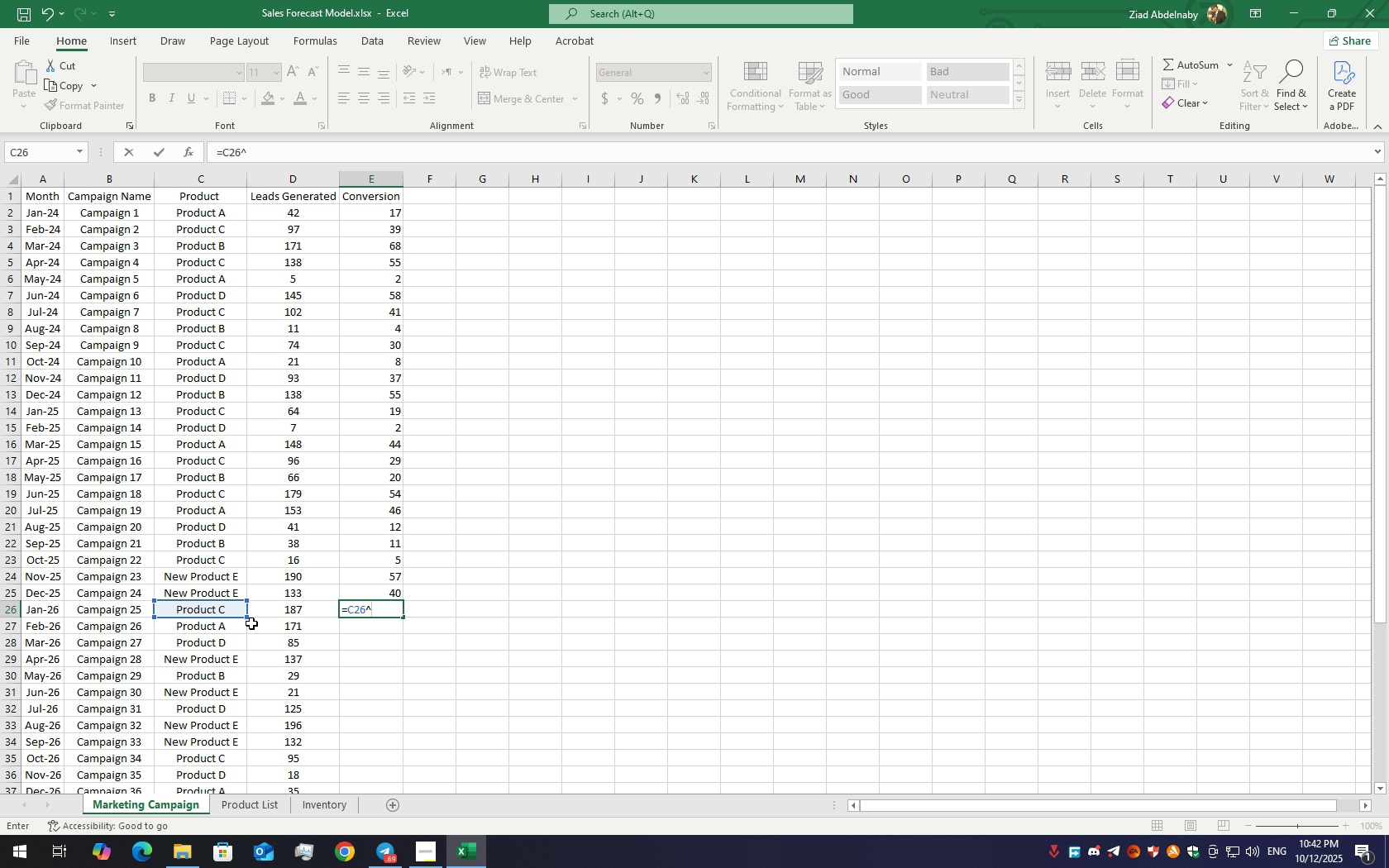 
key(Backspace)
 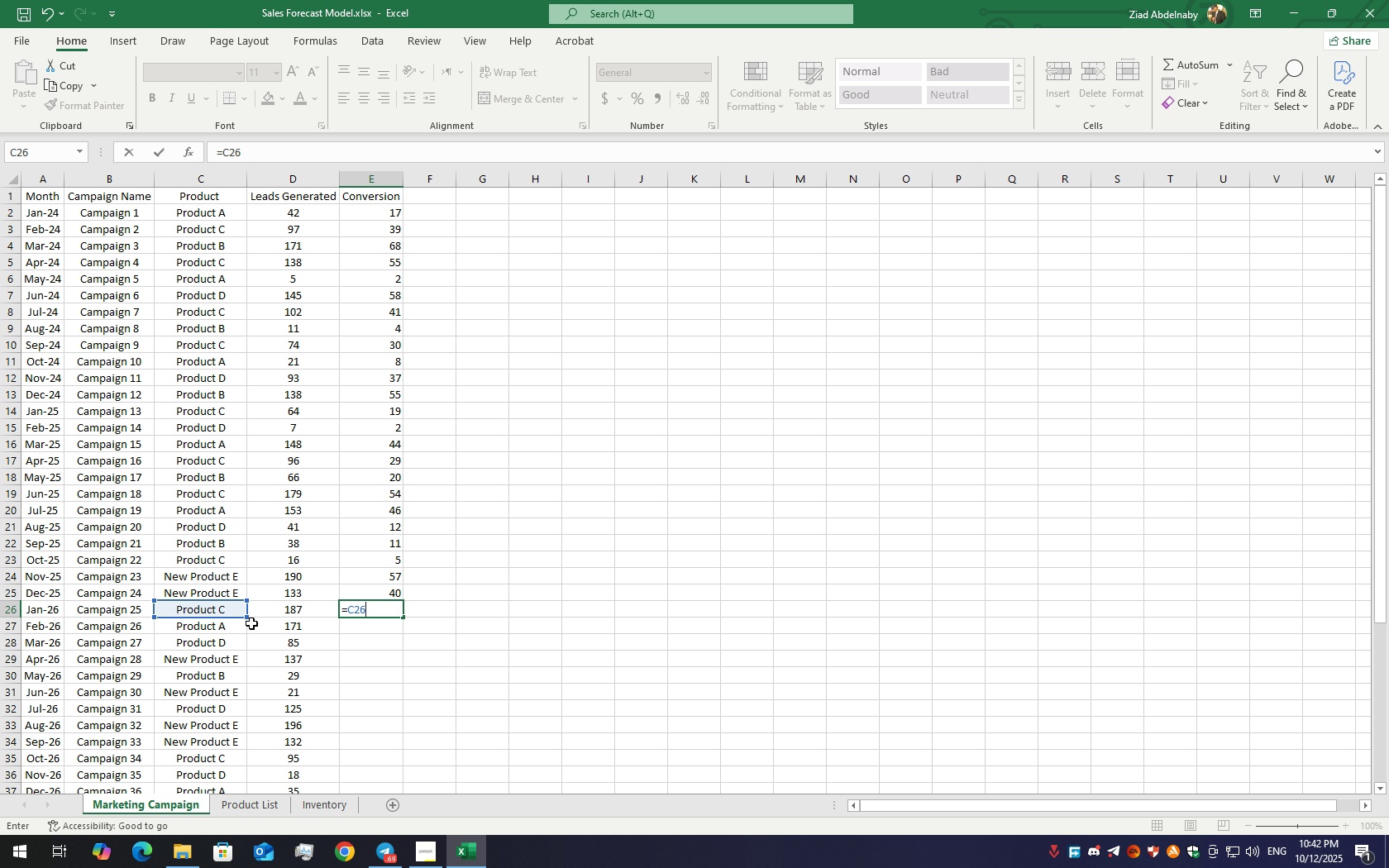 
key(Shift+4)
 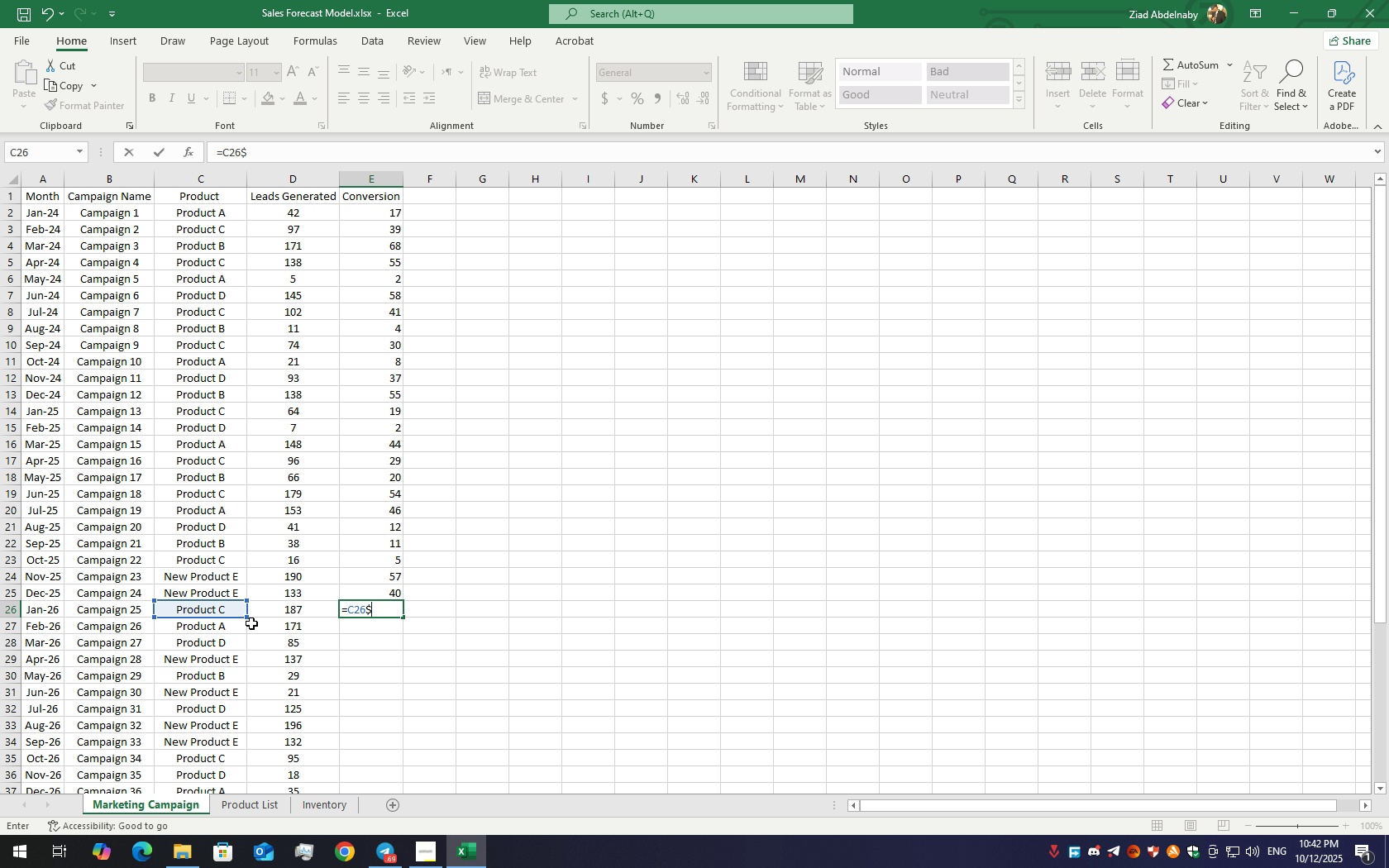 
key(Backspace)
 